 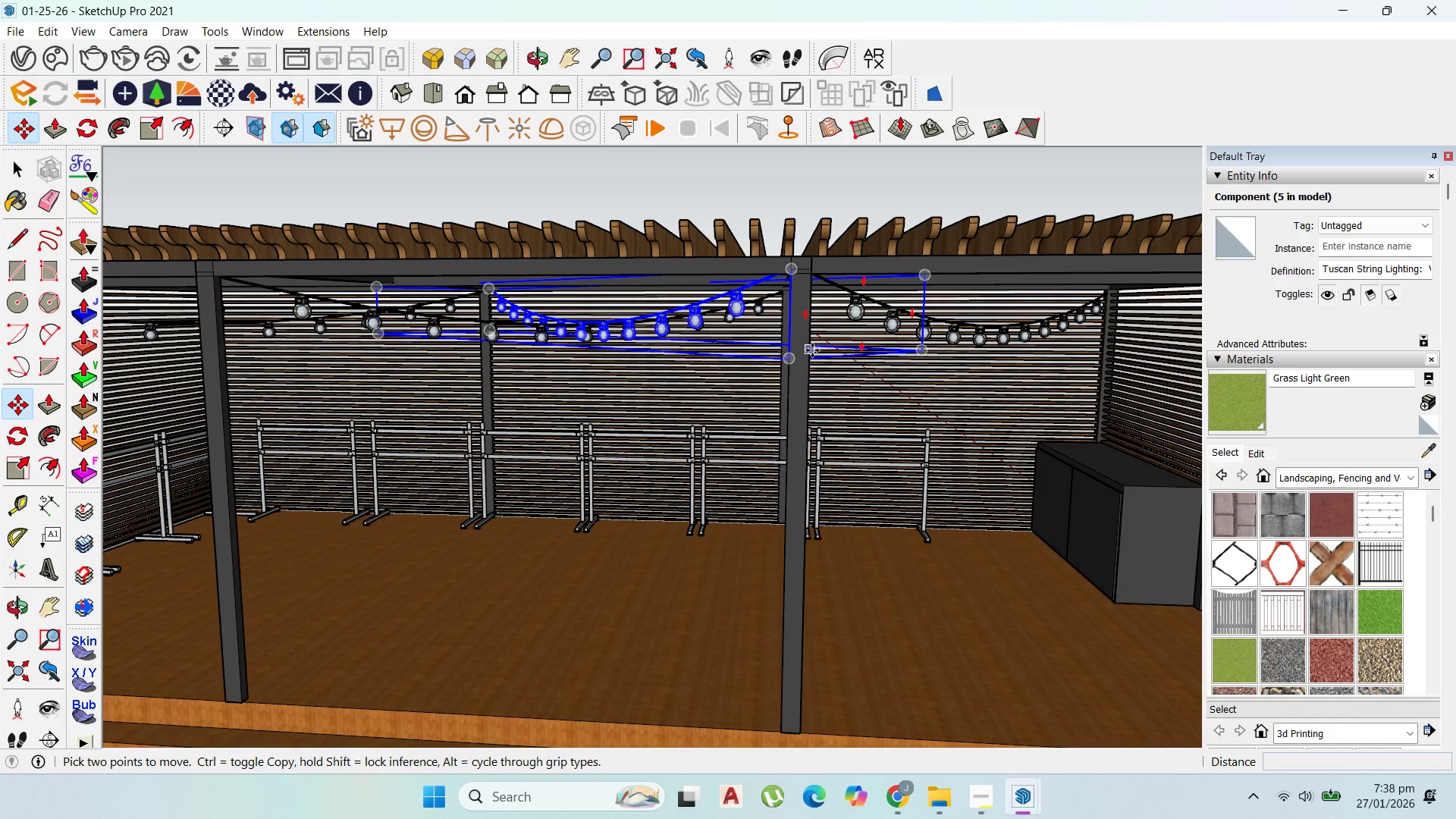 
left_click([779, 275])
 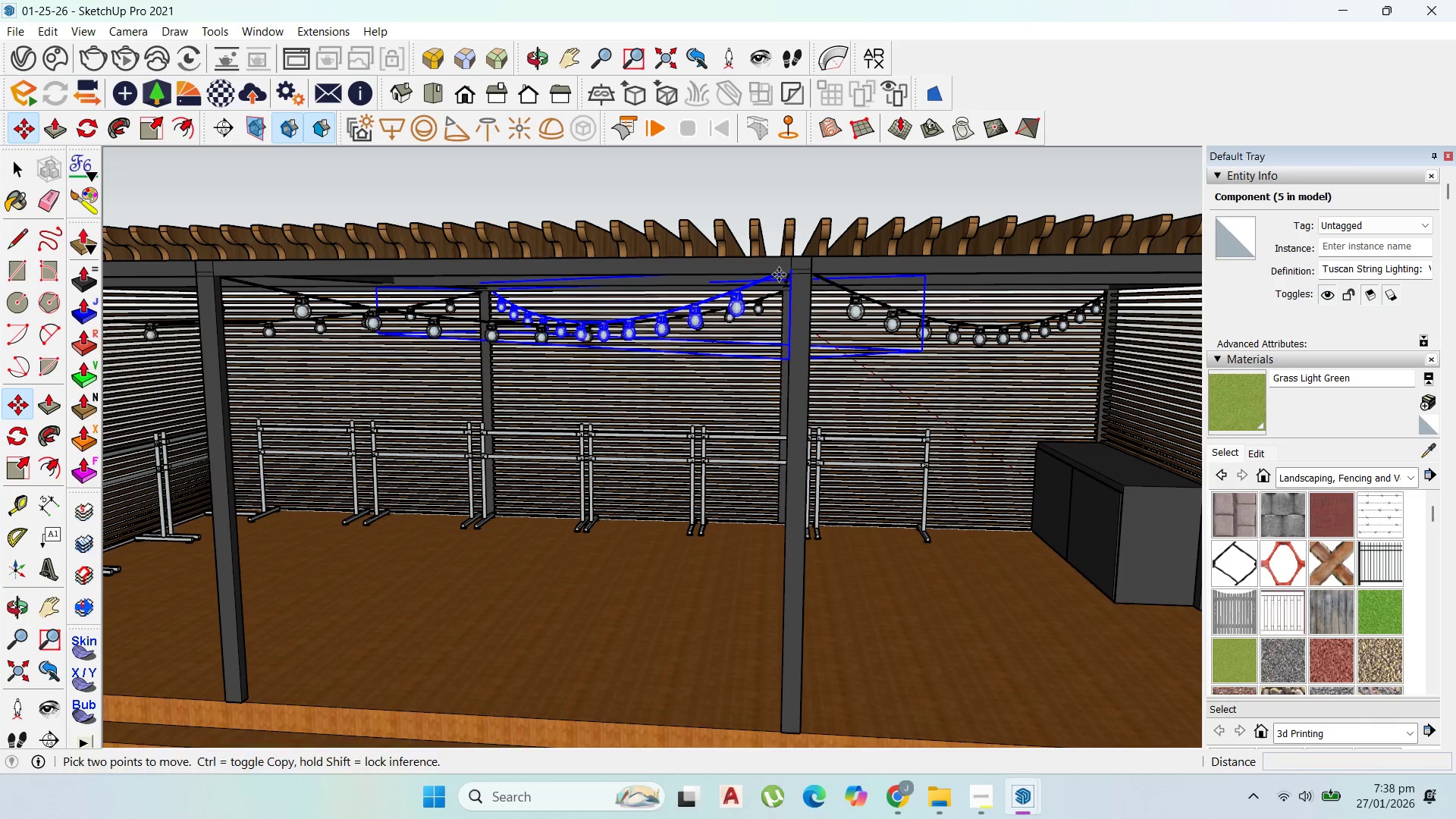 
key(Control+ControlLeft)
 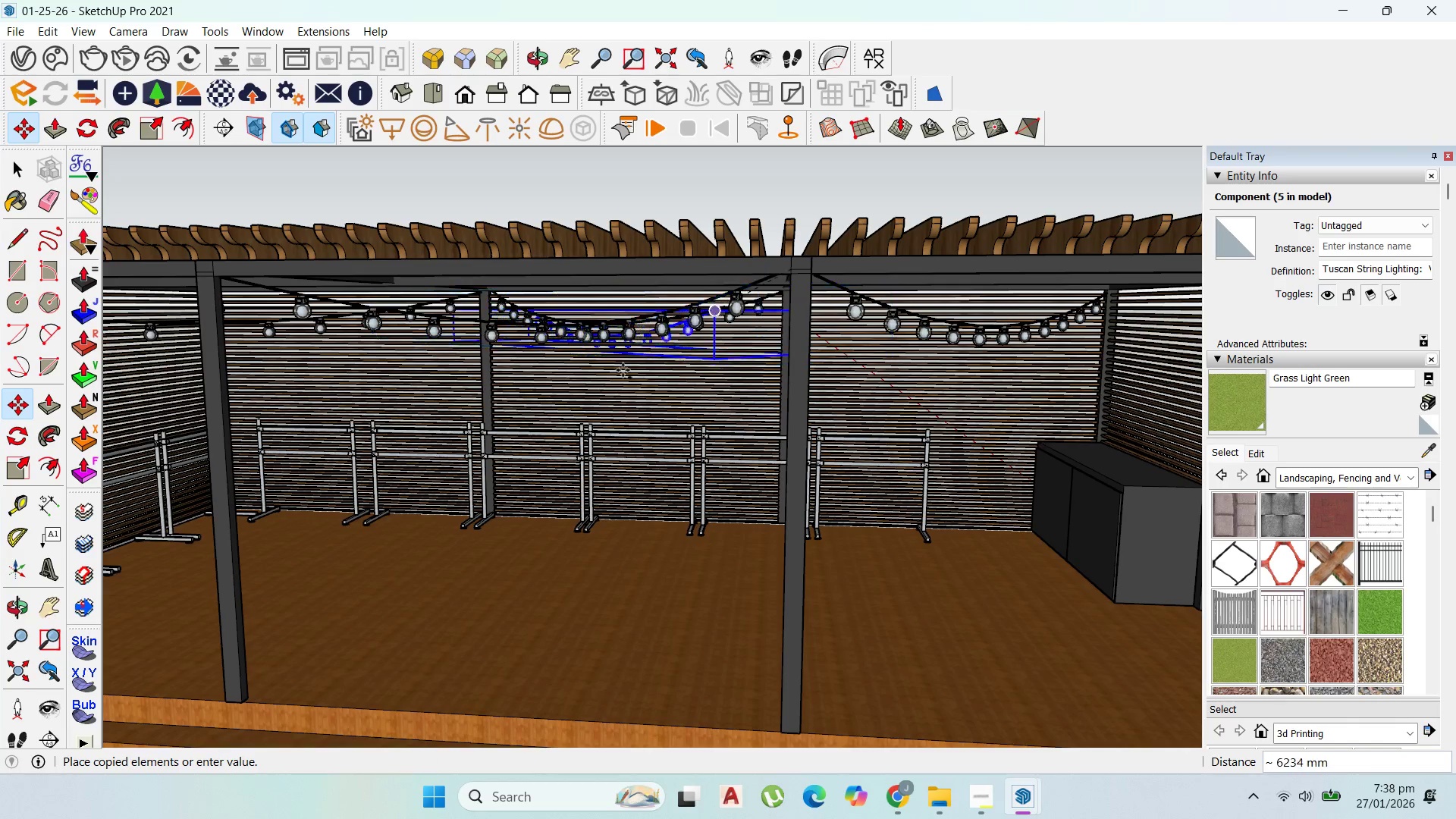 
scroll: coordinate [610, 403], scroll_direction: down, amount: 4.0
 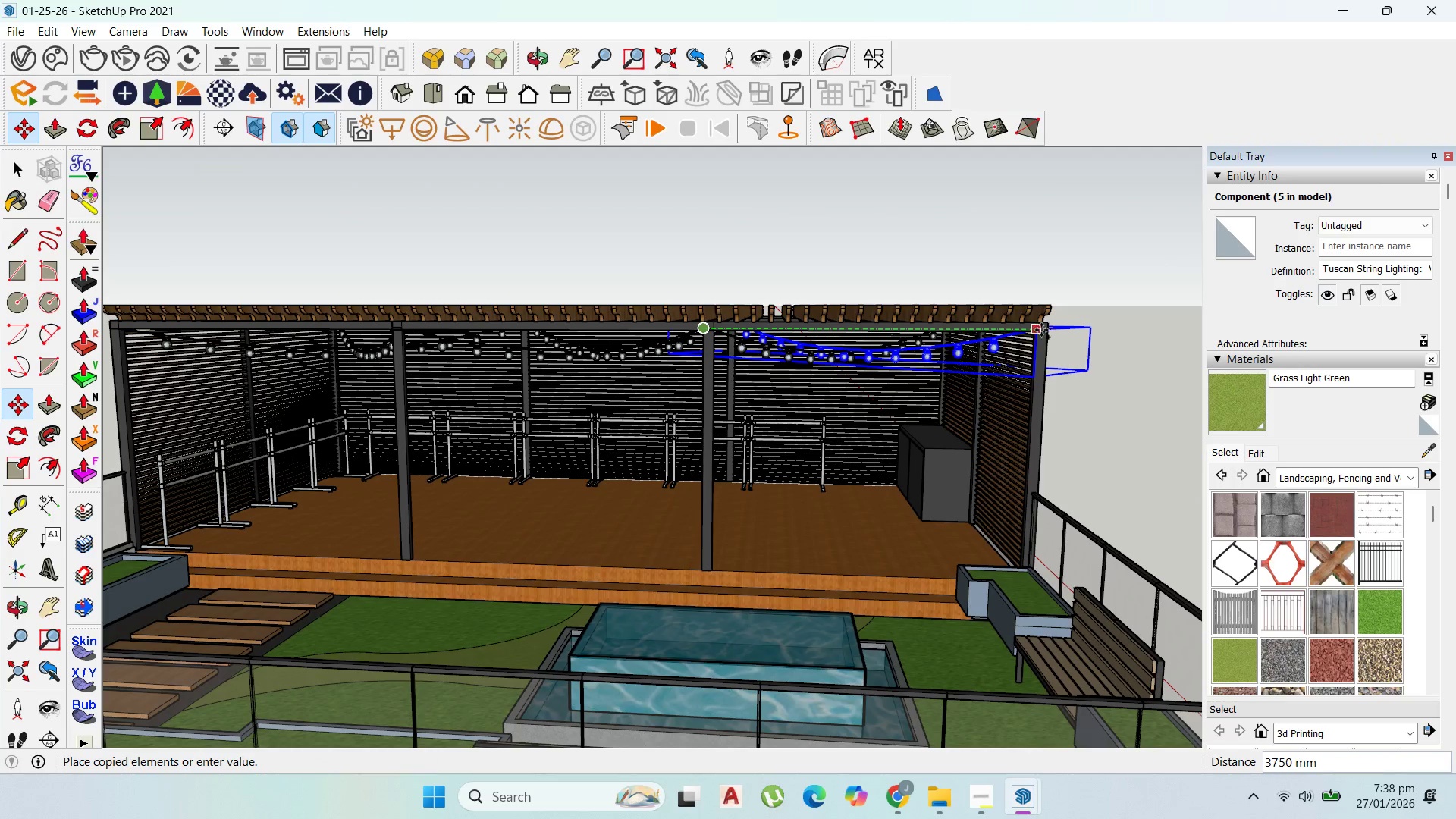 
left_click([1041, 330])
 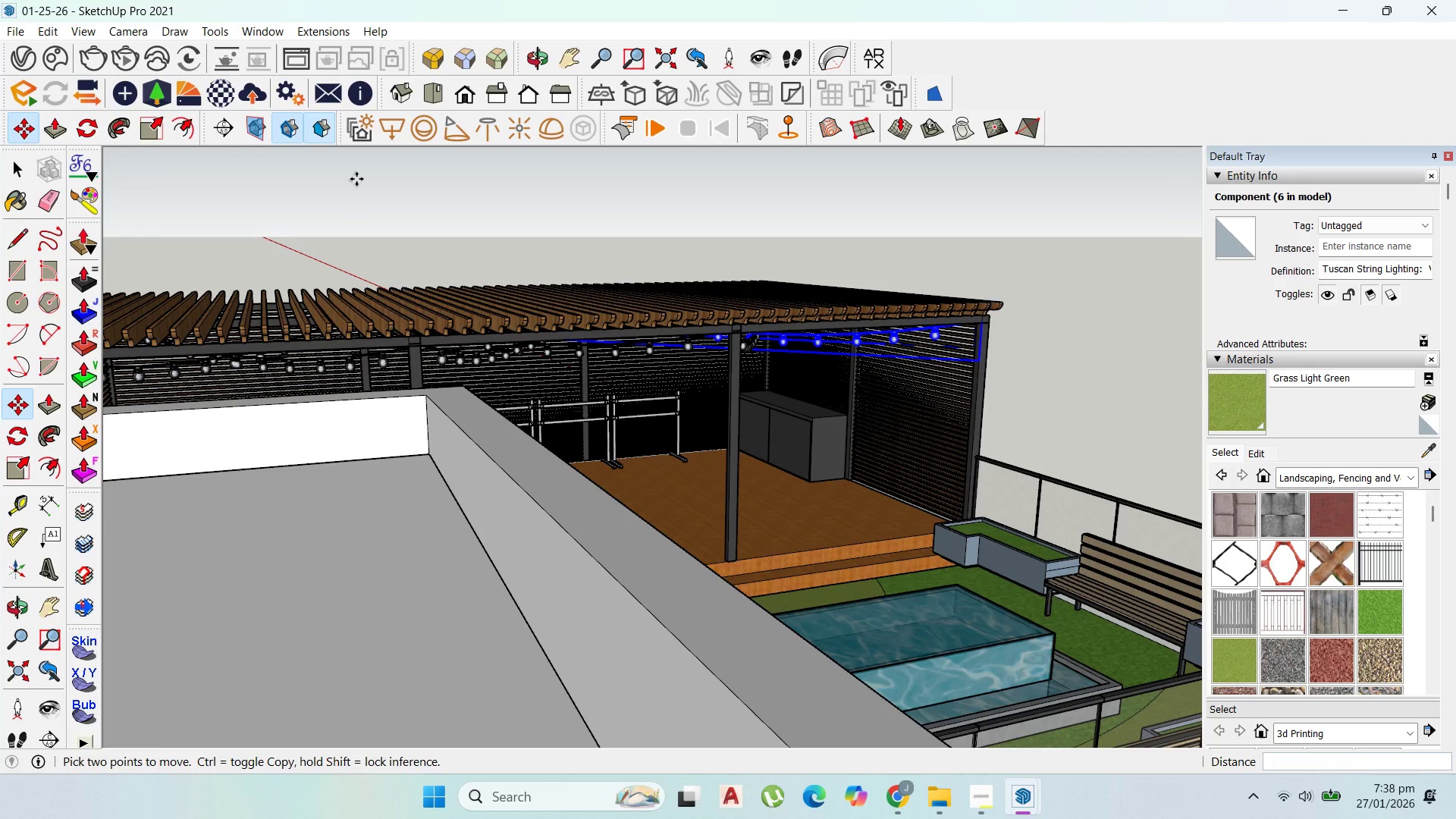 
wait(12.66)
 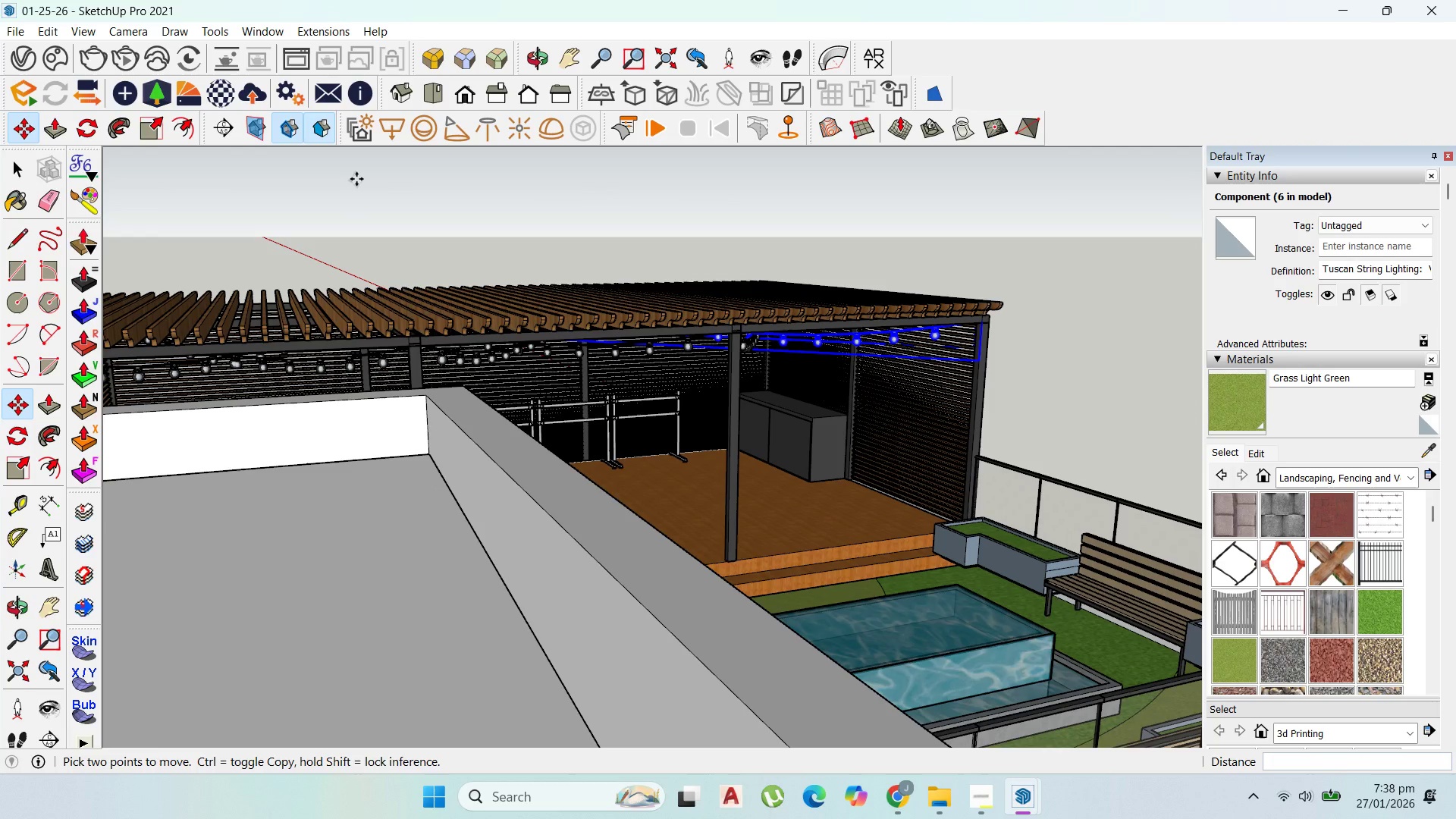 
left_click([18, 165])
 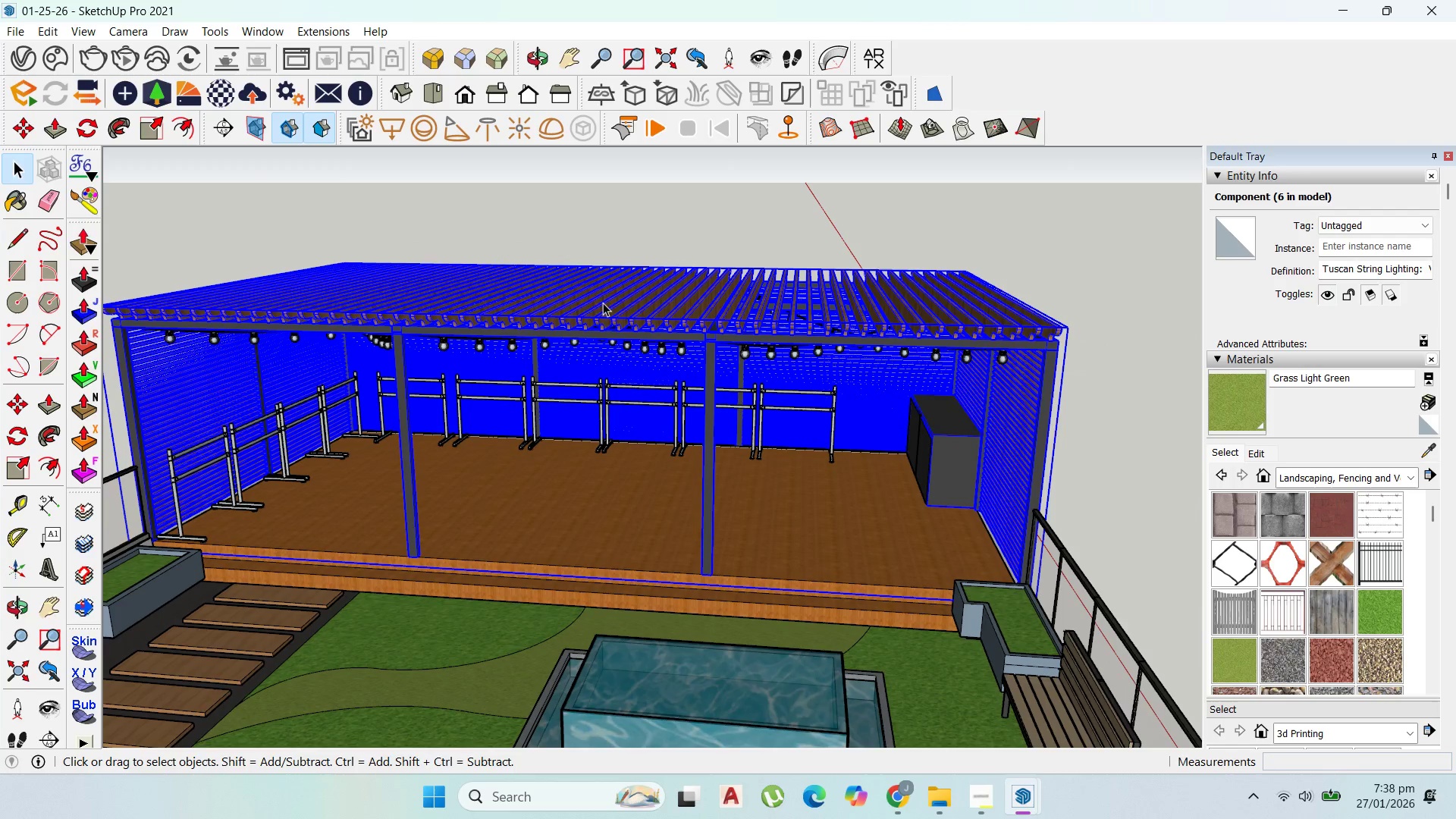 
scroll: coordinate [584, 409], scroll_direction: up, amount: 2.0
 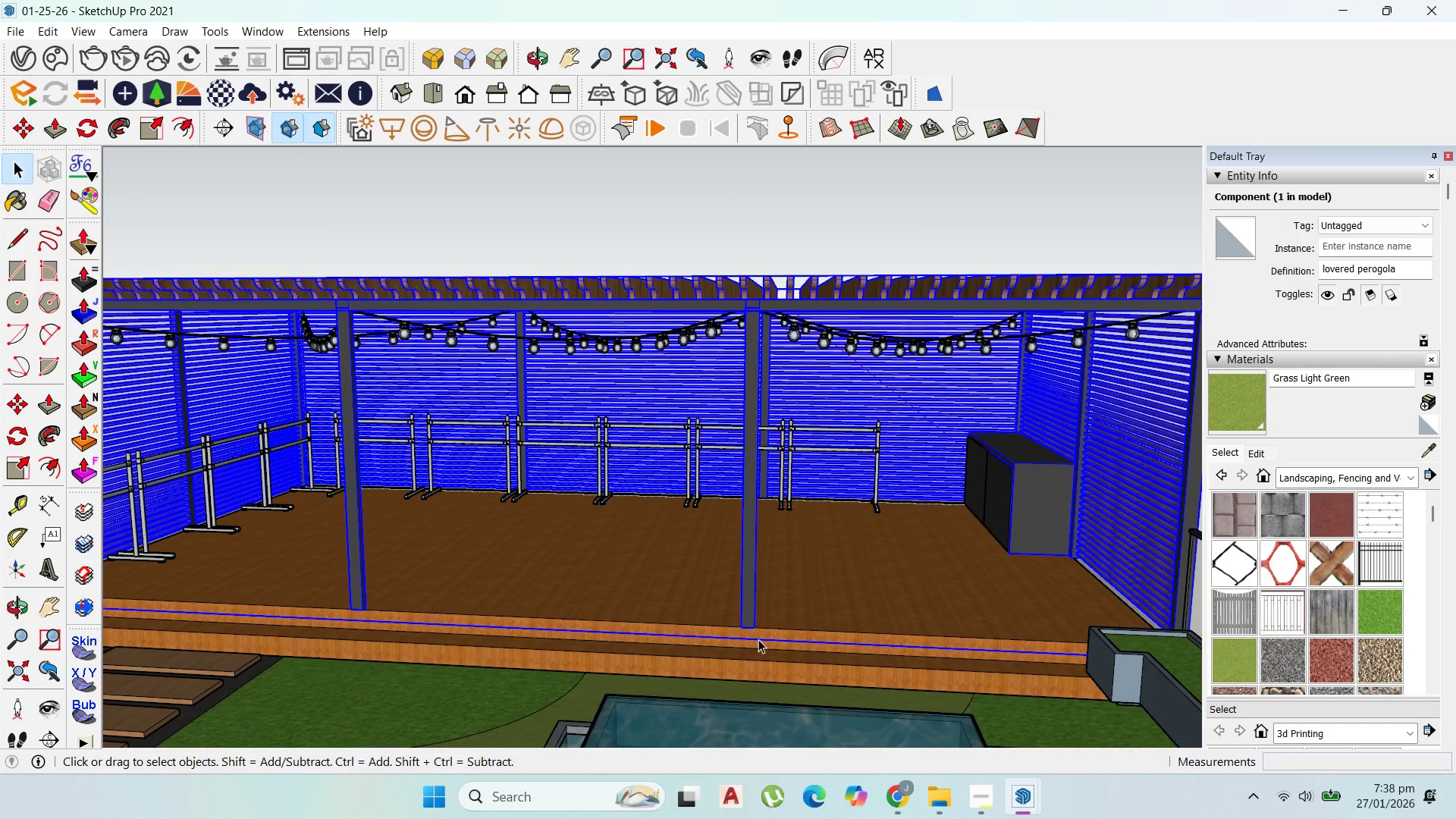 
wait(7.98)
 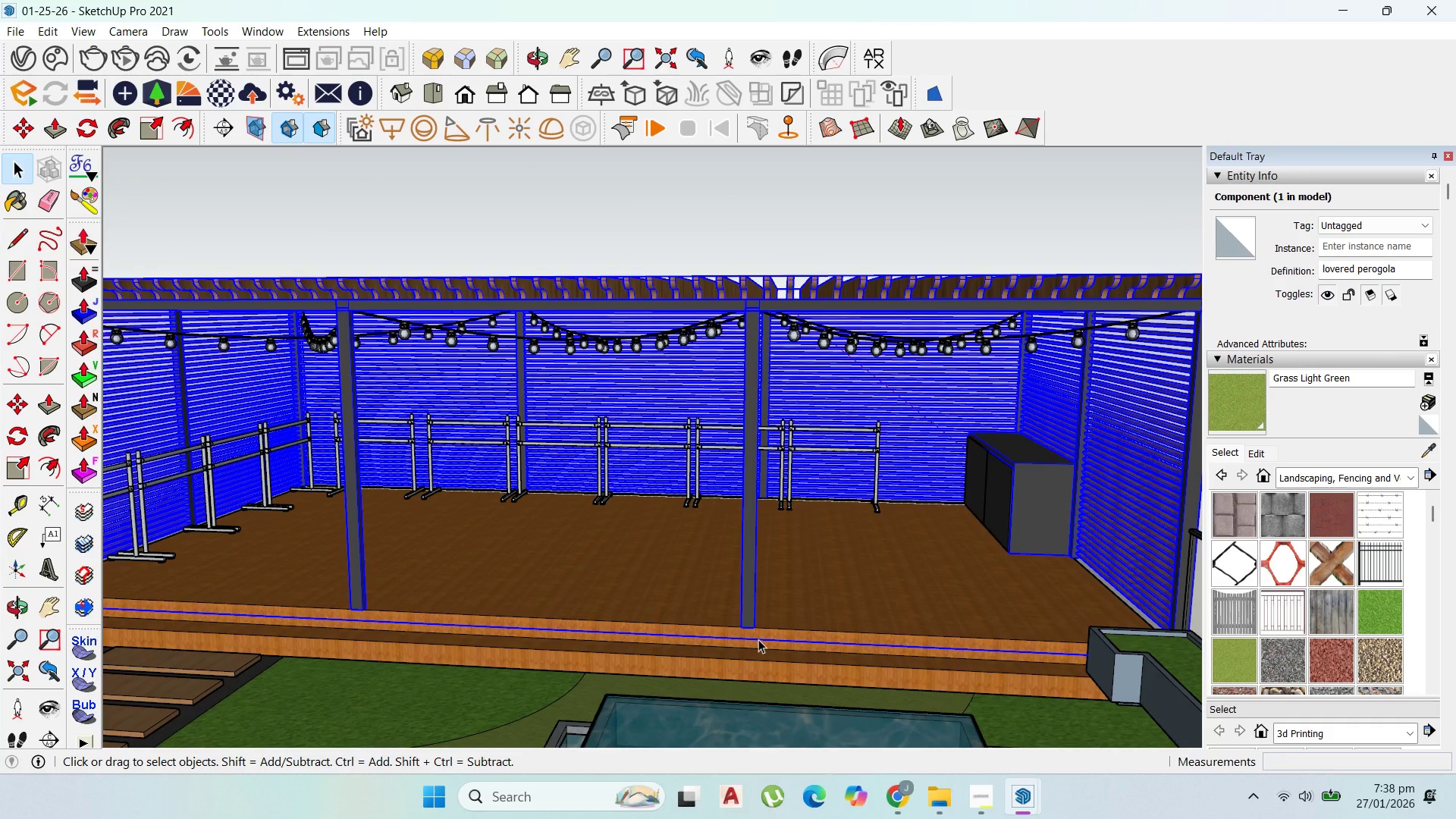 
key(M)
 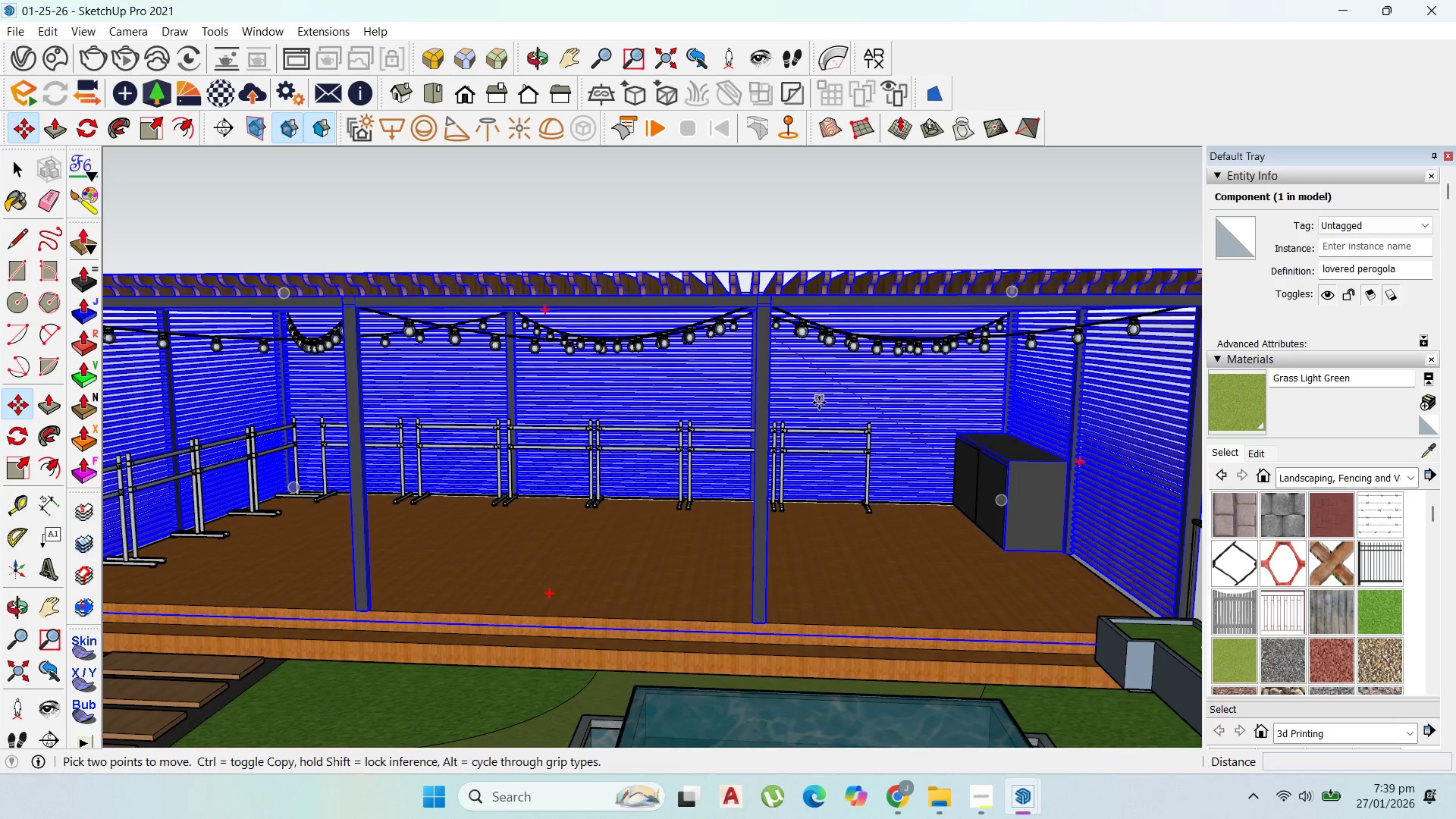 
left_click([819, 403])
 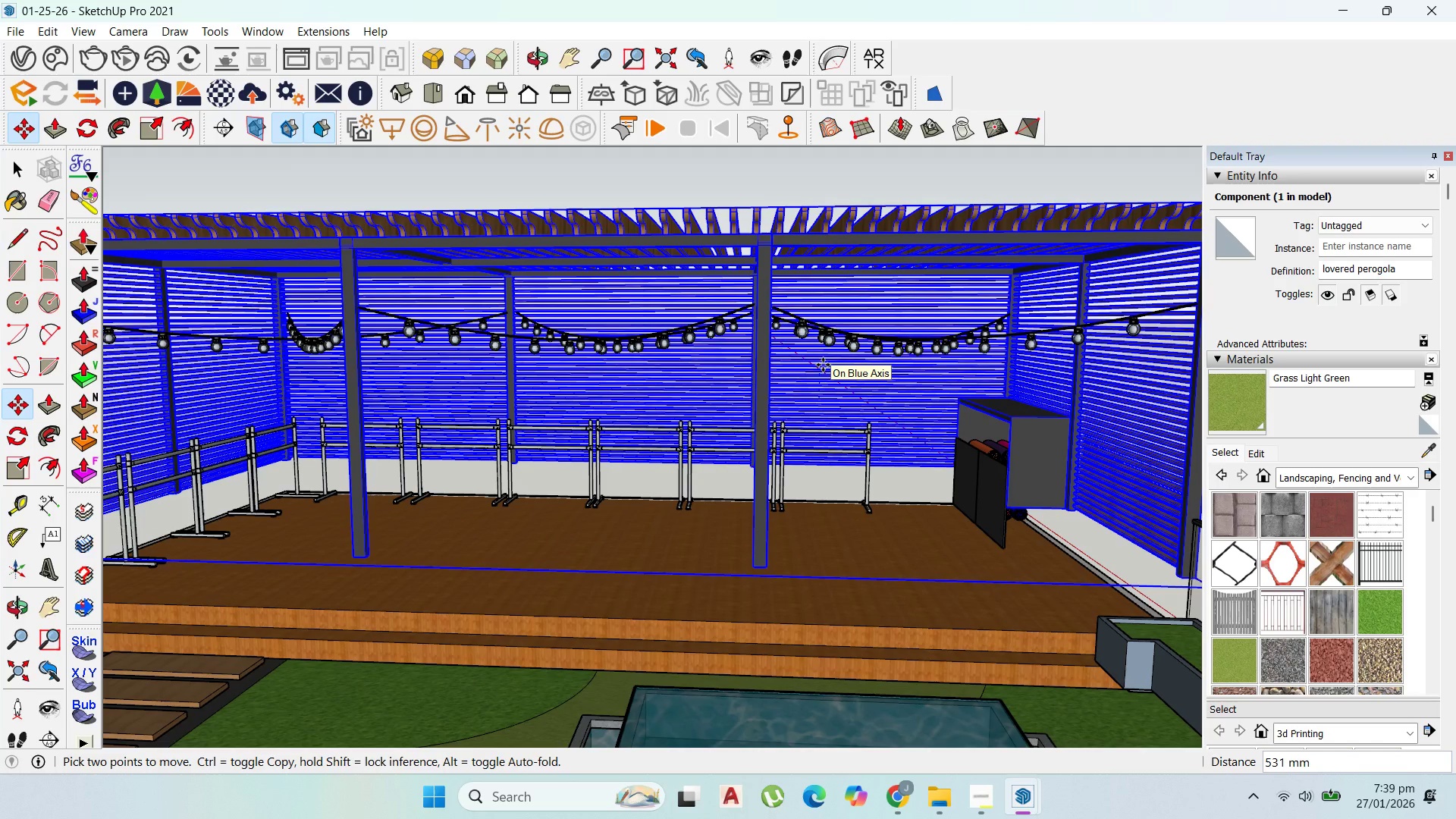 
wait(5.36)
 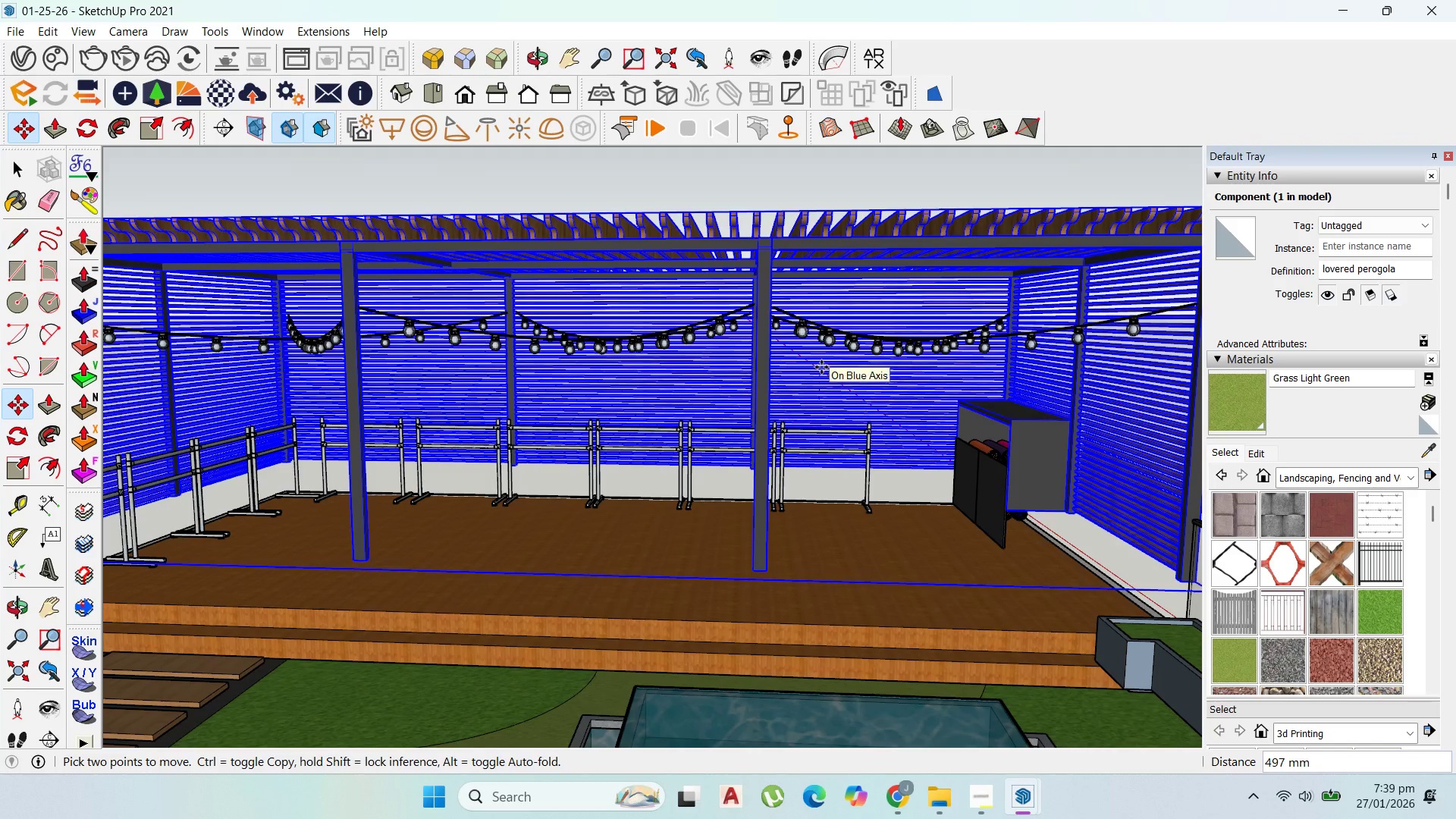 
type(500)
 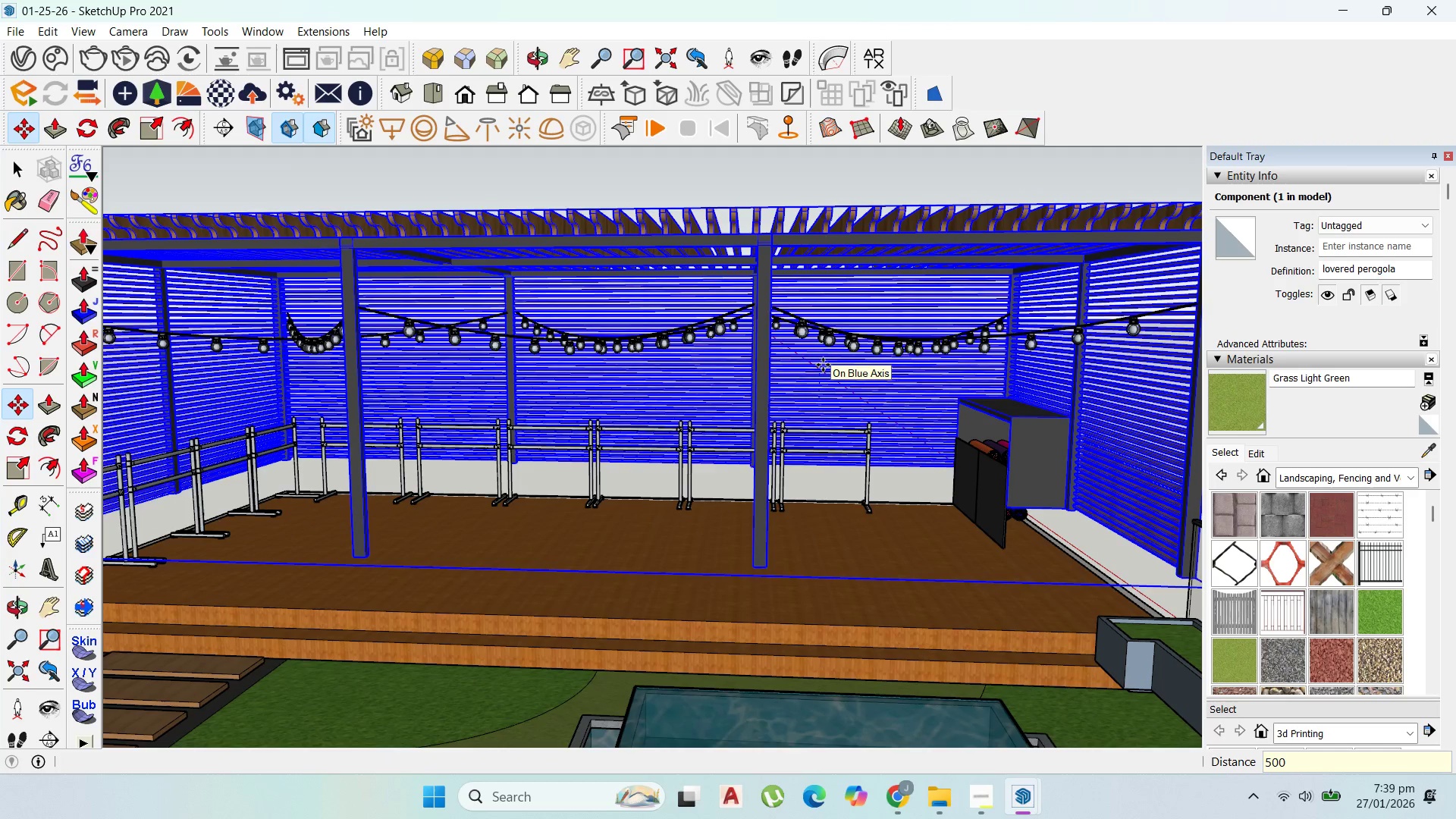 
key(Enter)
 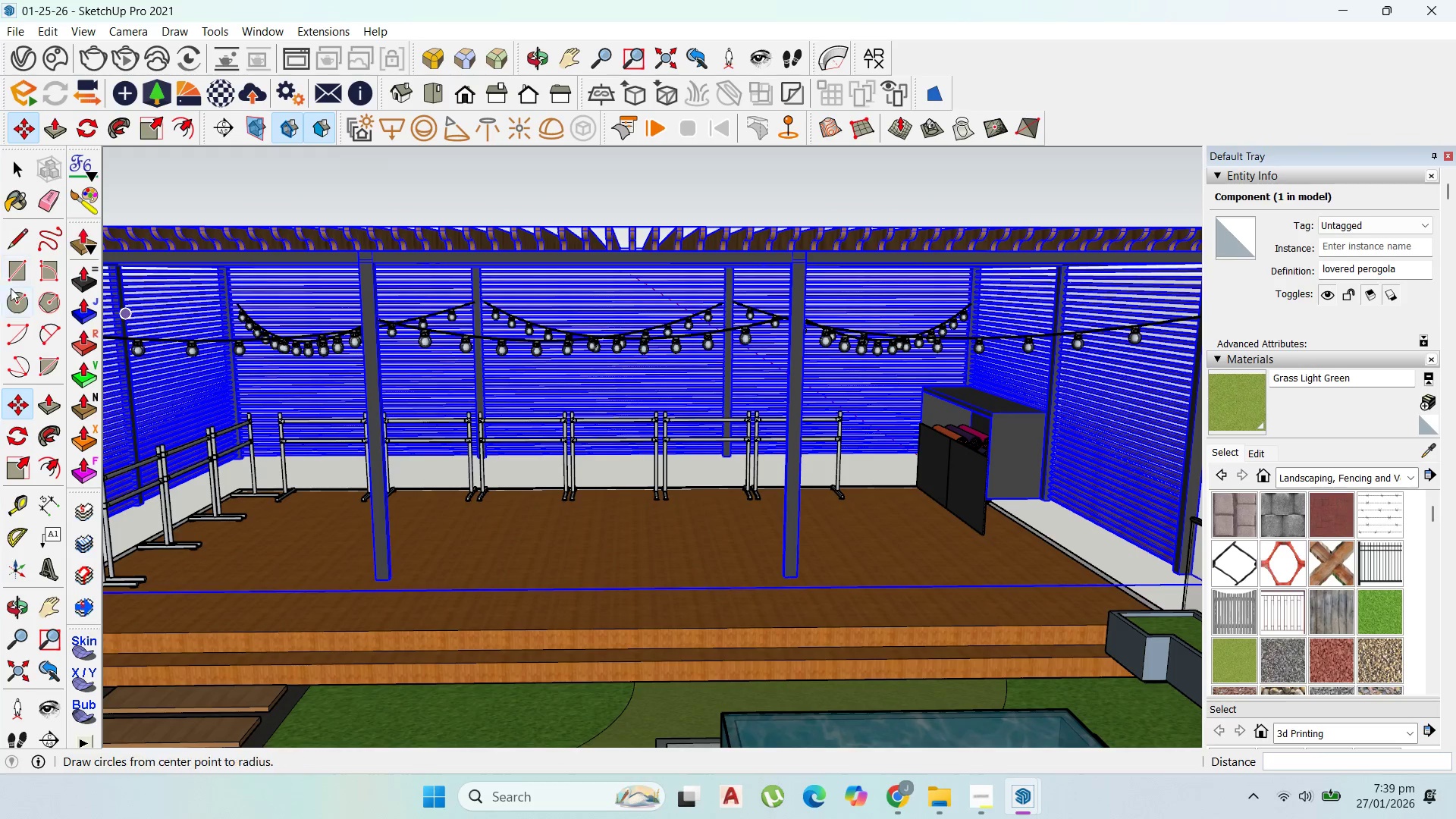 
left_click([19, 169])
 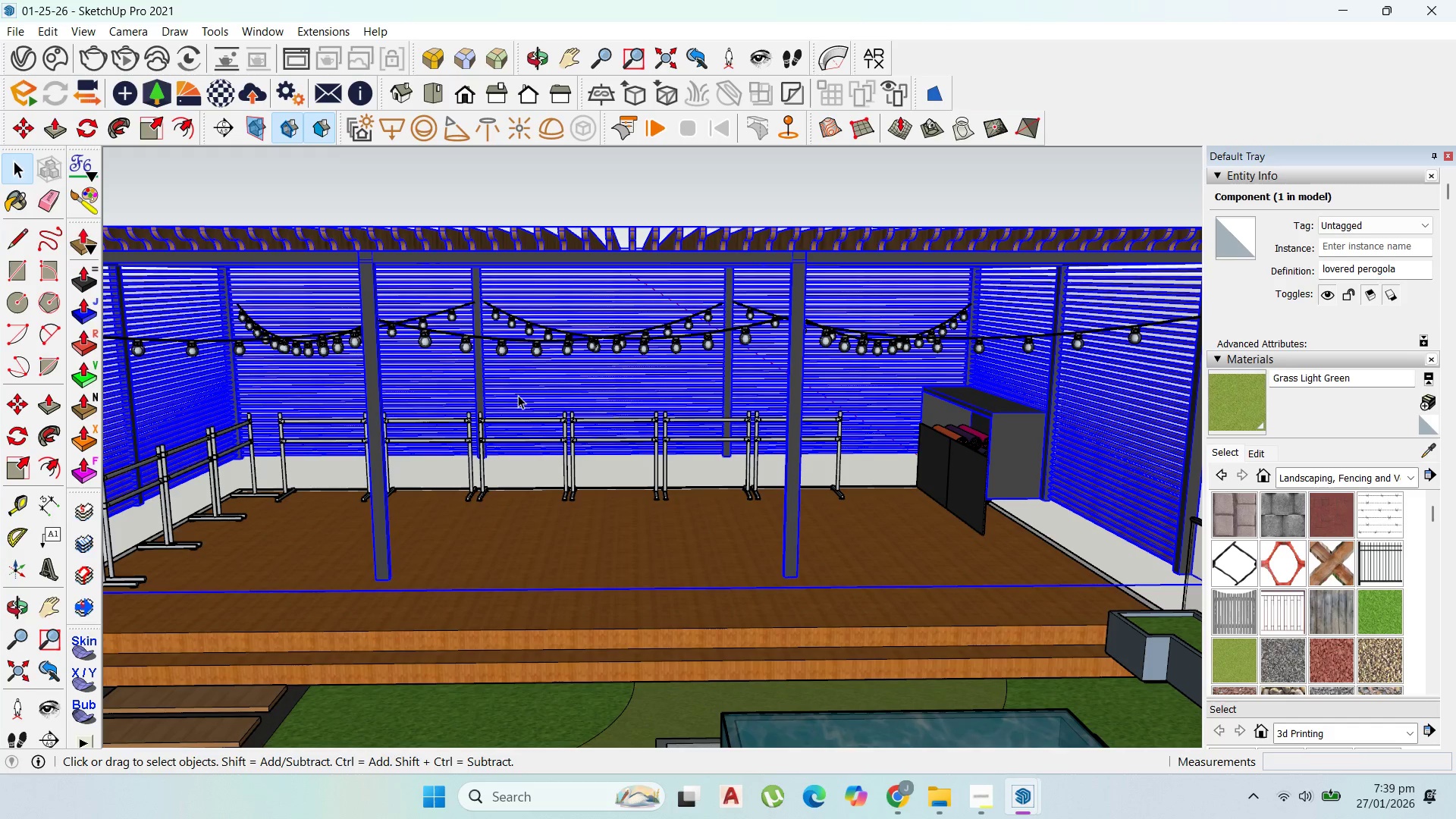 
scroll: coordinate [566, 394], scroll_direction: up, amount: 1.0
 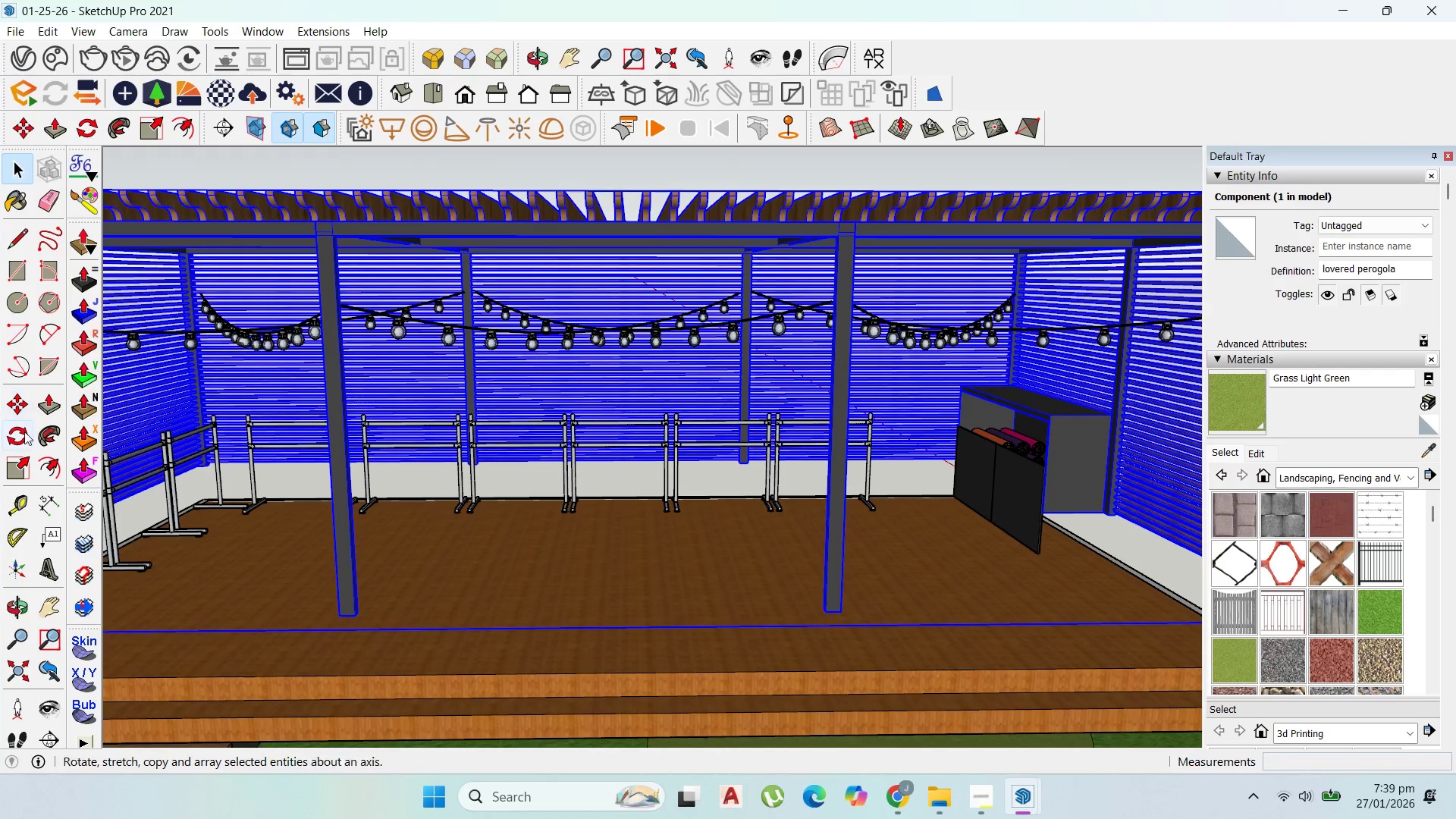 
left_click_drag(start_coordinate=[17, 497], to_coordinate=[30, 491])
 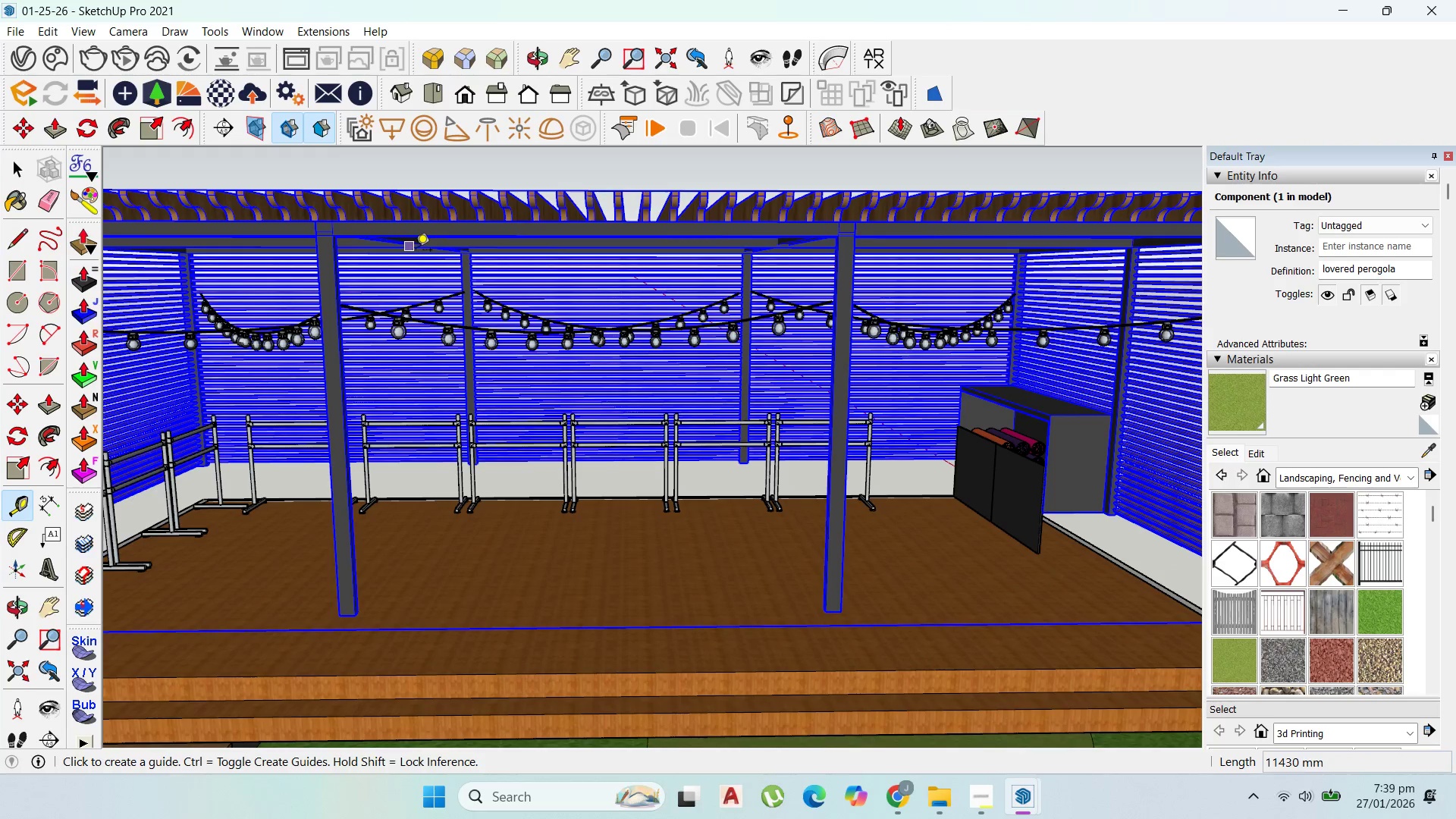 
left_click([419, 250])
 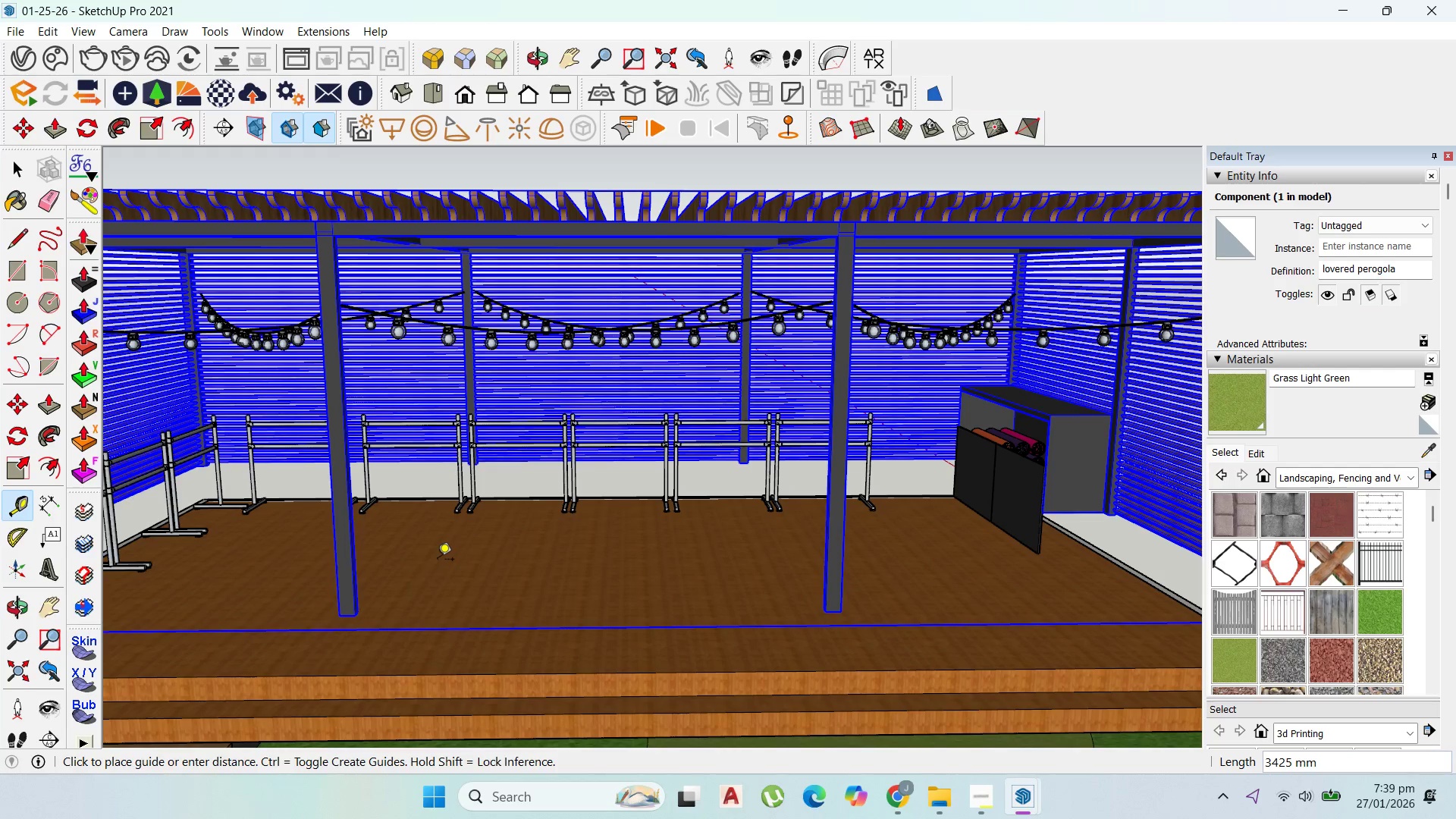 
wait(9.88)
 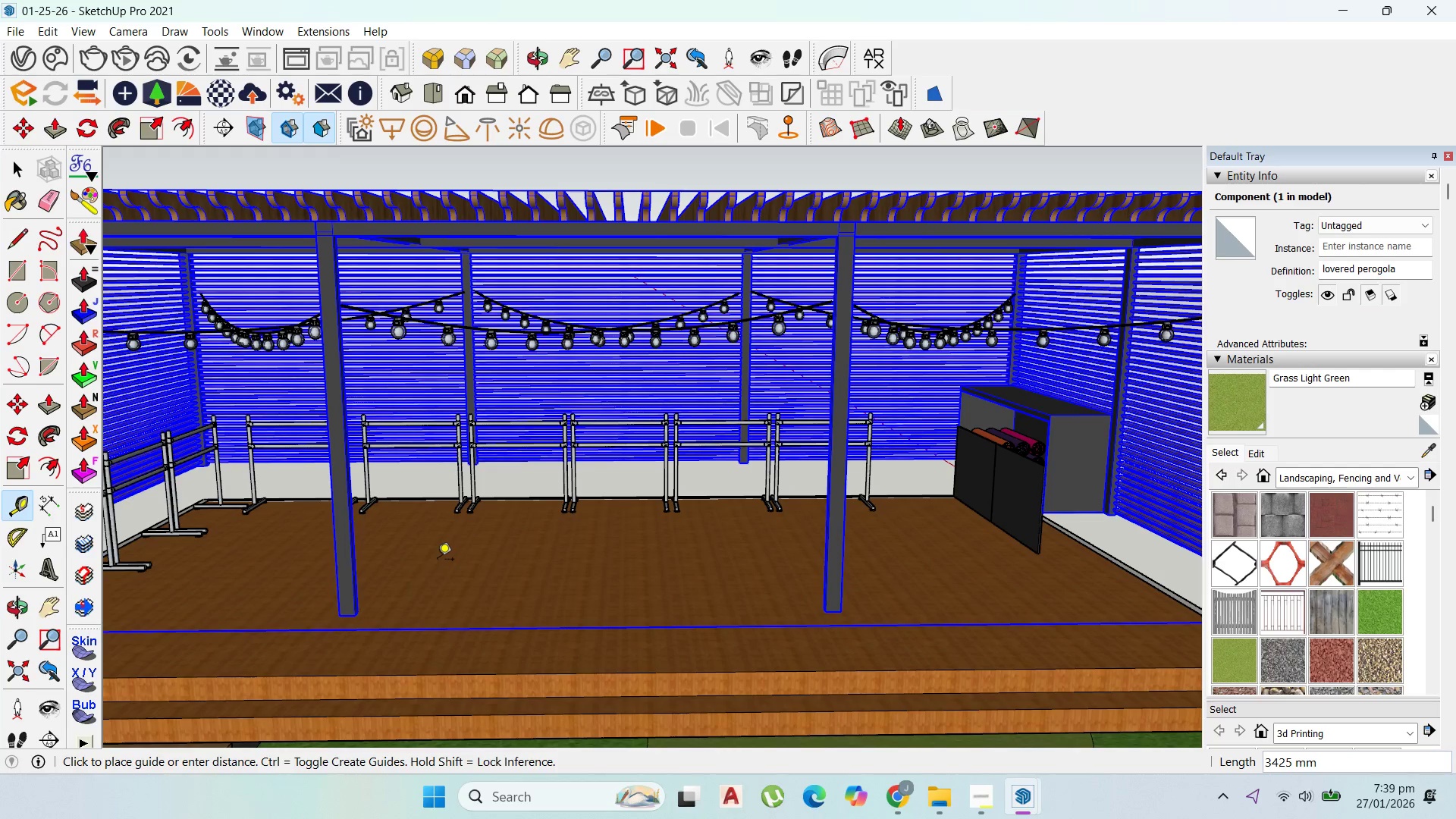 
key(Escape)
 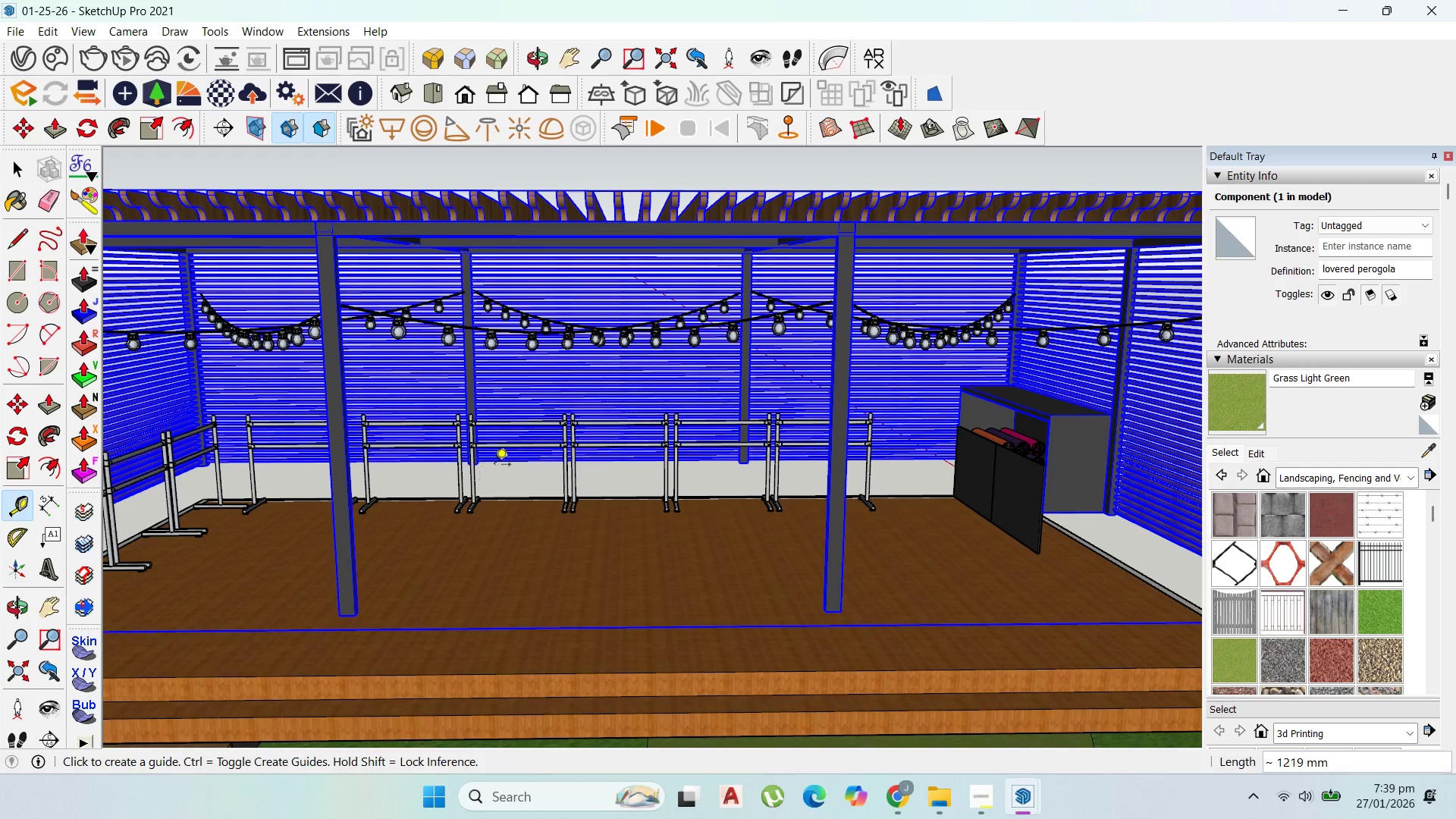 
scroll: coordinate [535, 427], scroll_direction: down, amount: 2.0
 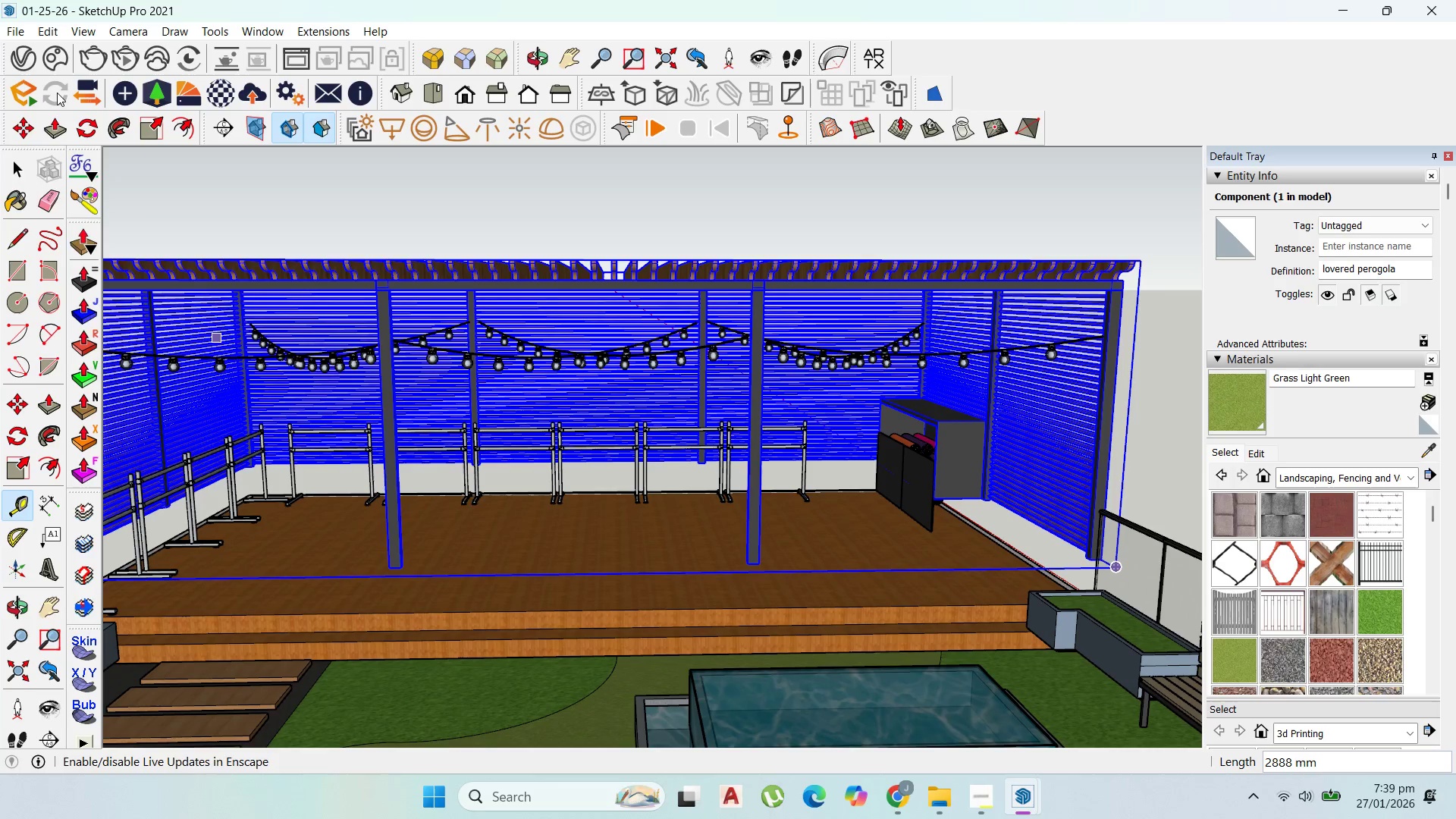 
left_click([27, 123])
 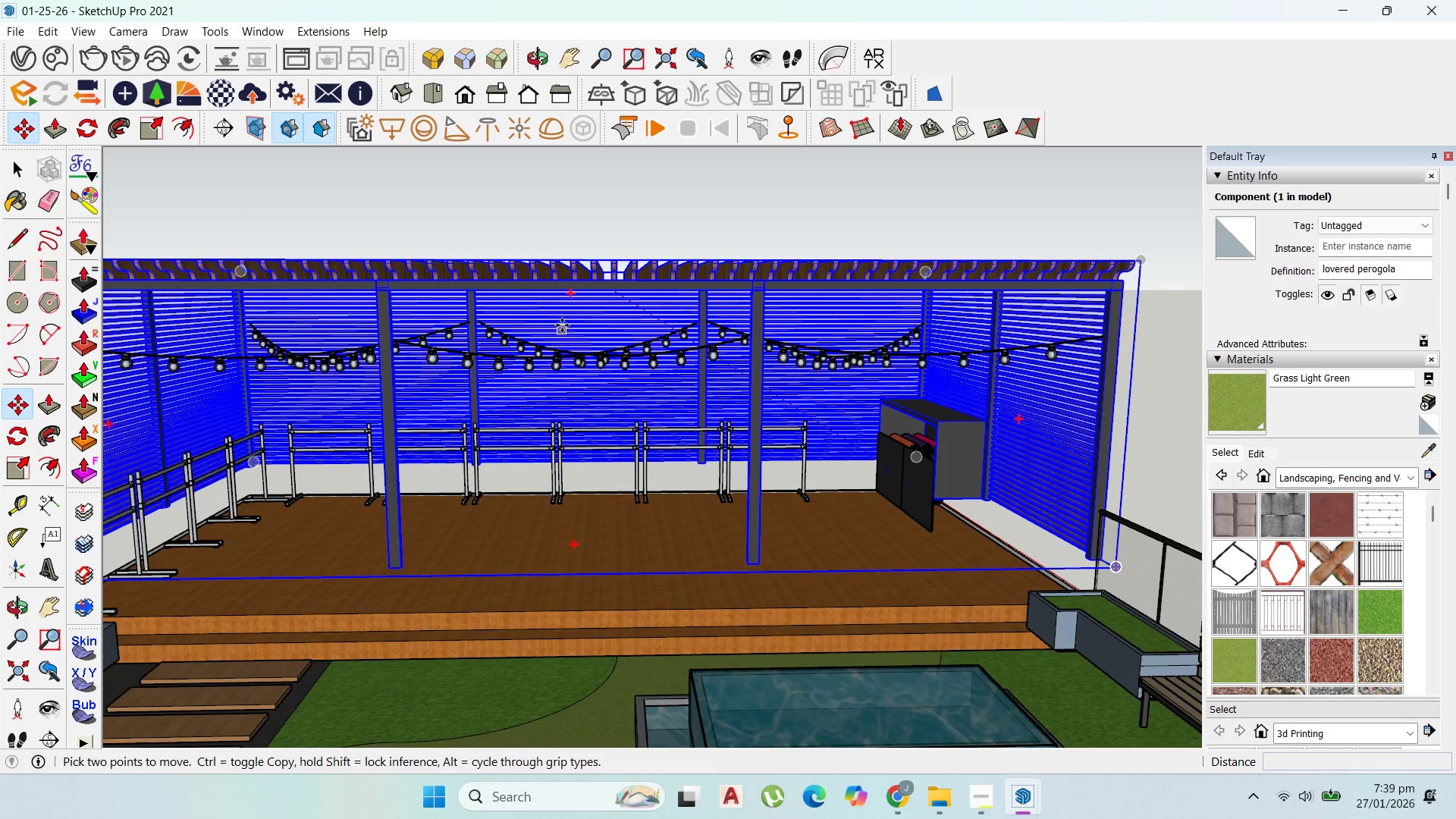 
left_click([568, 317])
 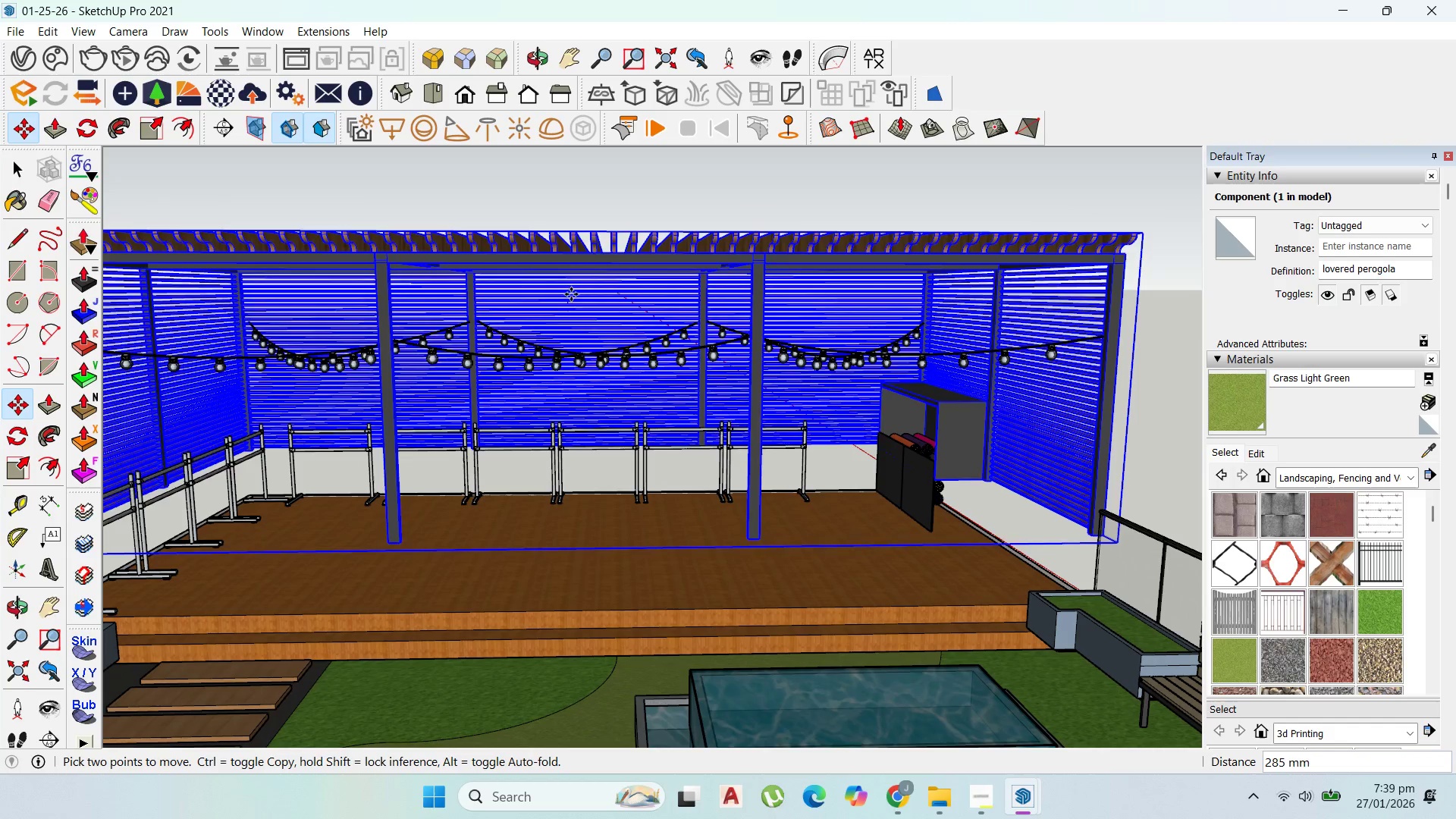 
wait(6.05)
 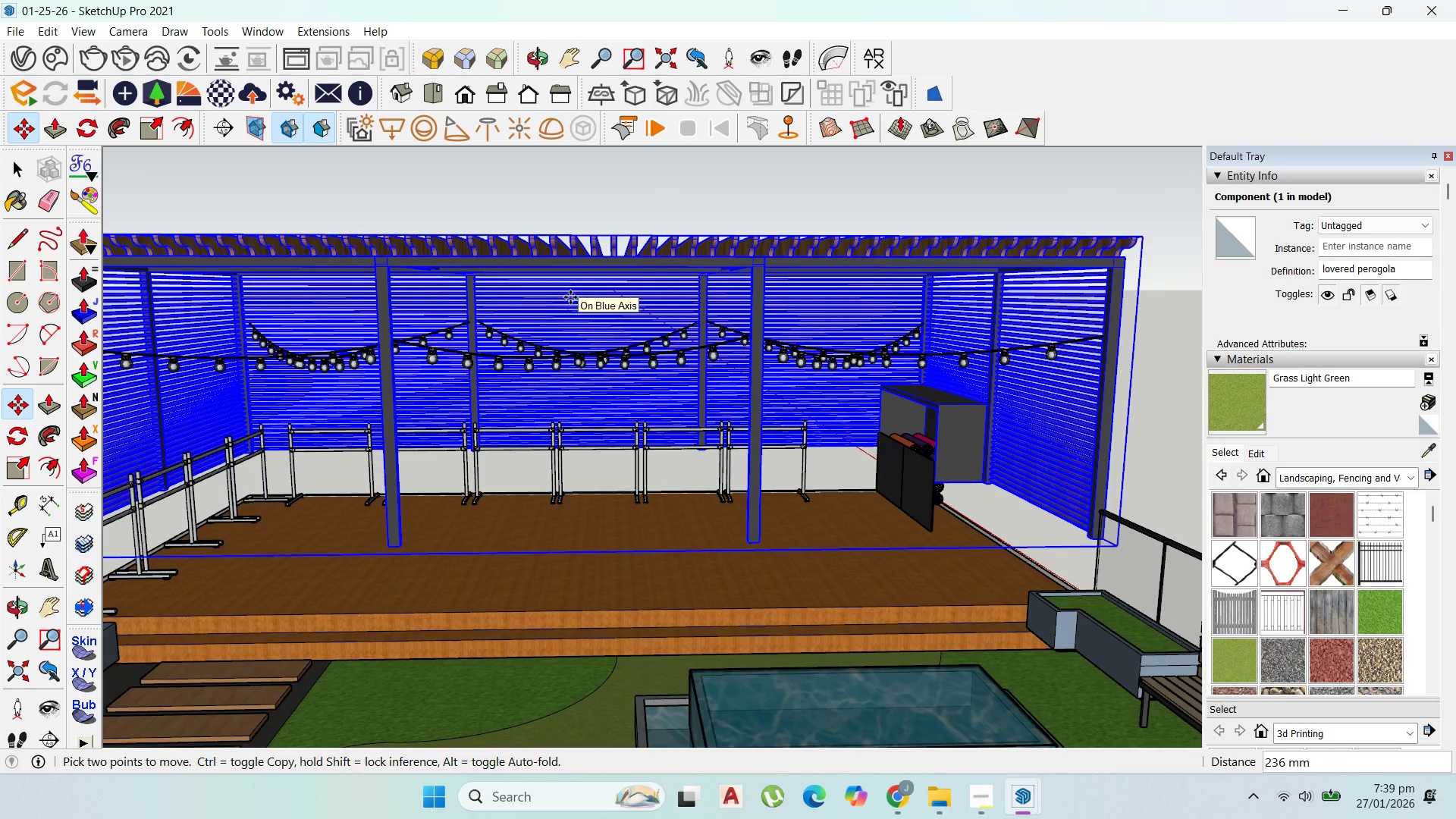 
type(500)
 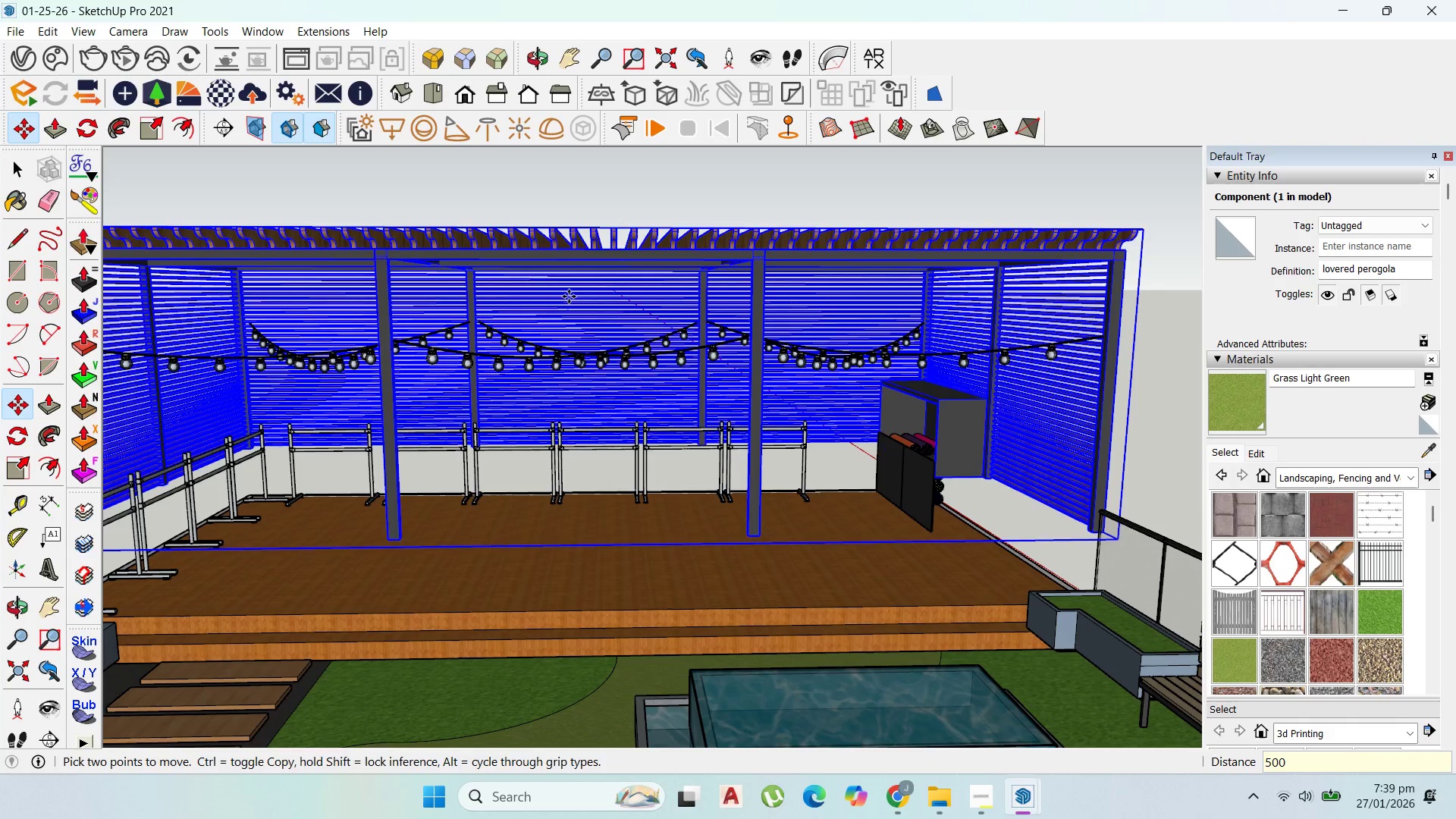 
key(Enter)
 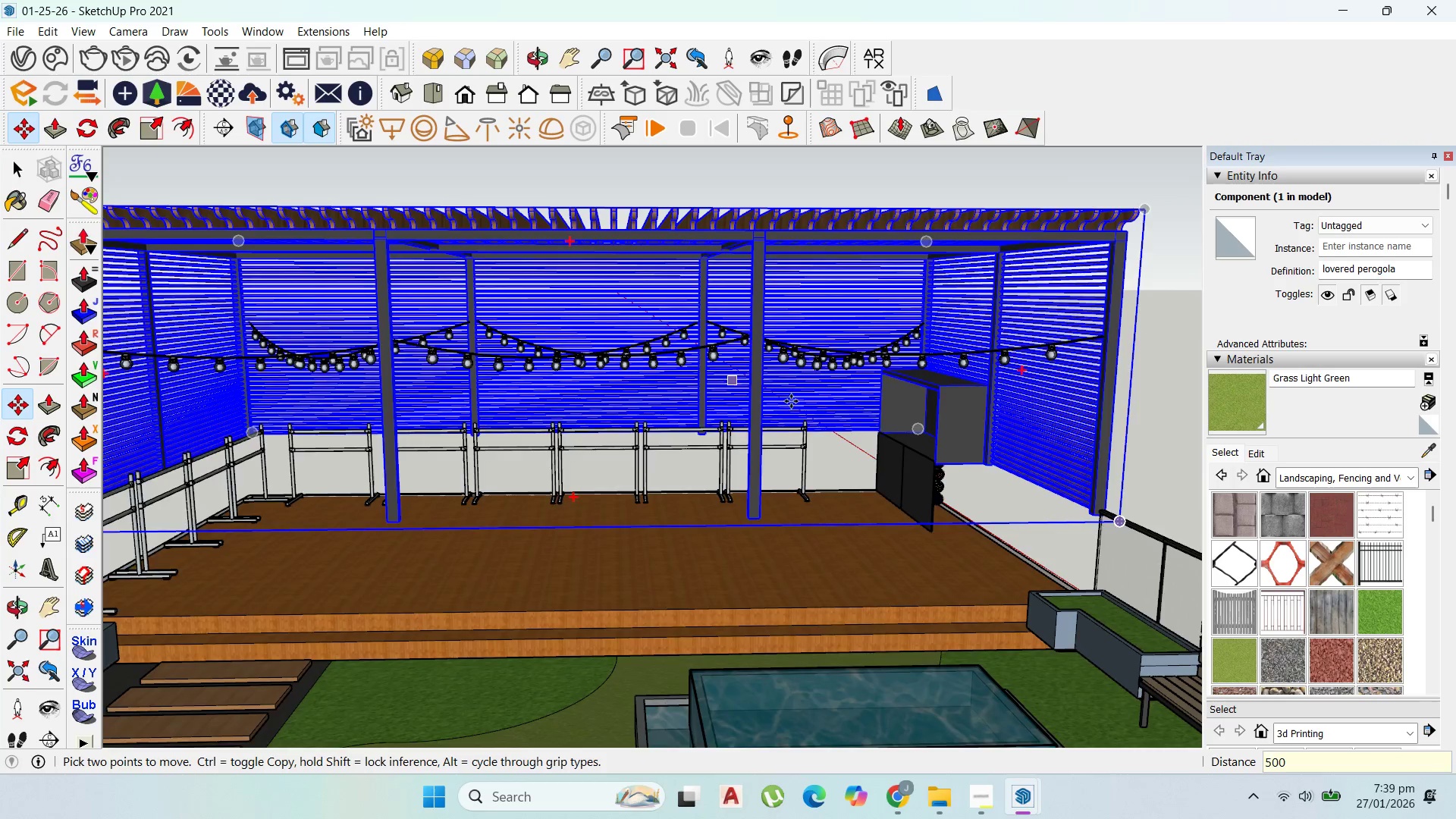 
scroll: coordinate [849, 422], scroll_direction: down, amount: 2.0
 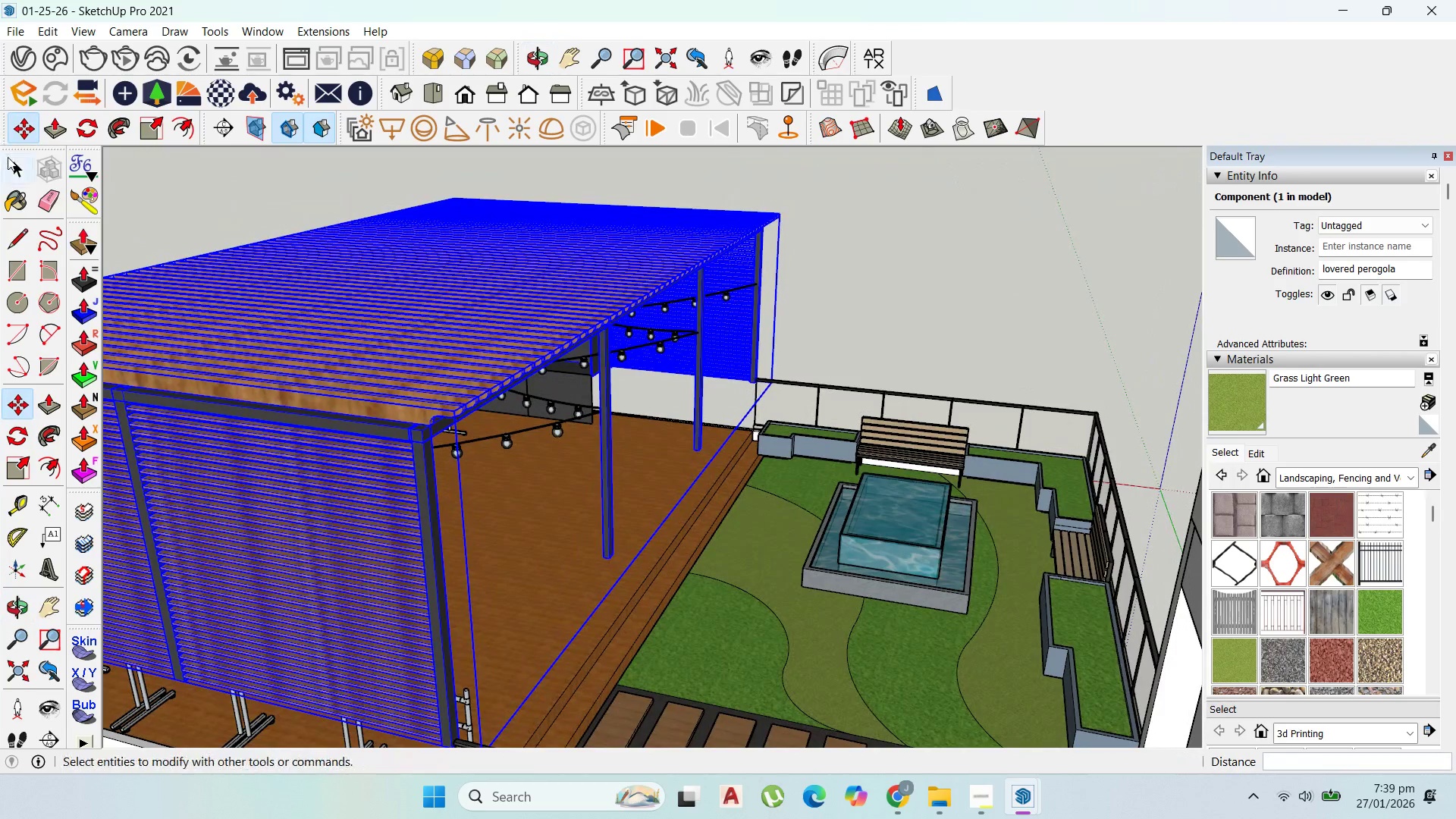 
scroll: coordinate [434, 570], scroll_direction: up, amount: 4.0
 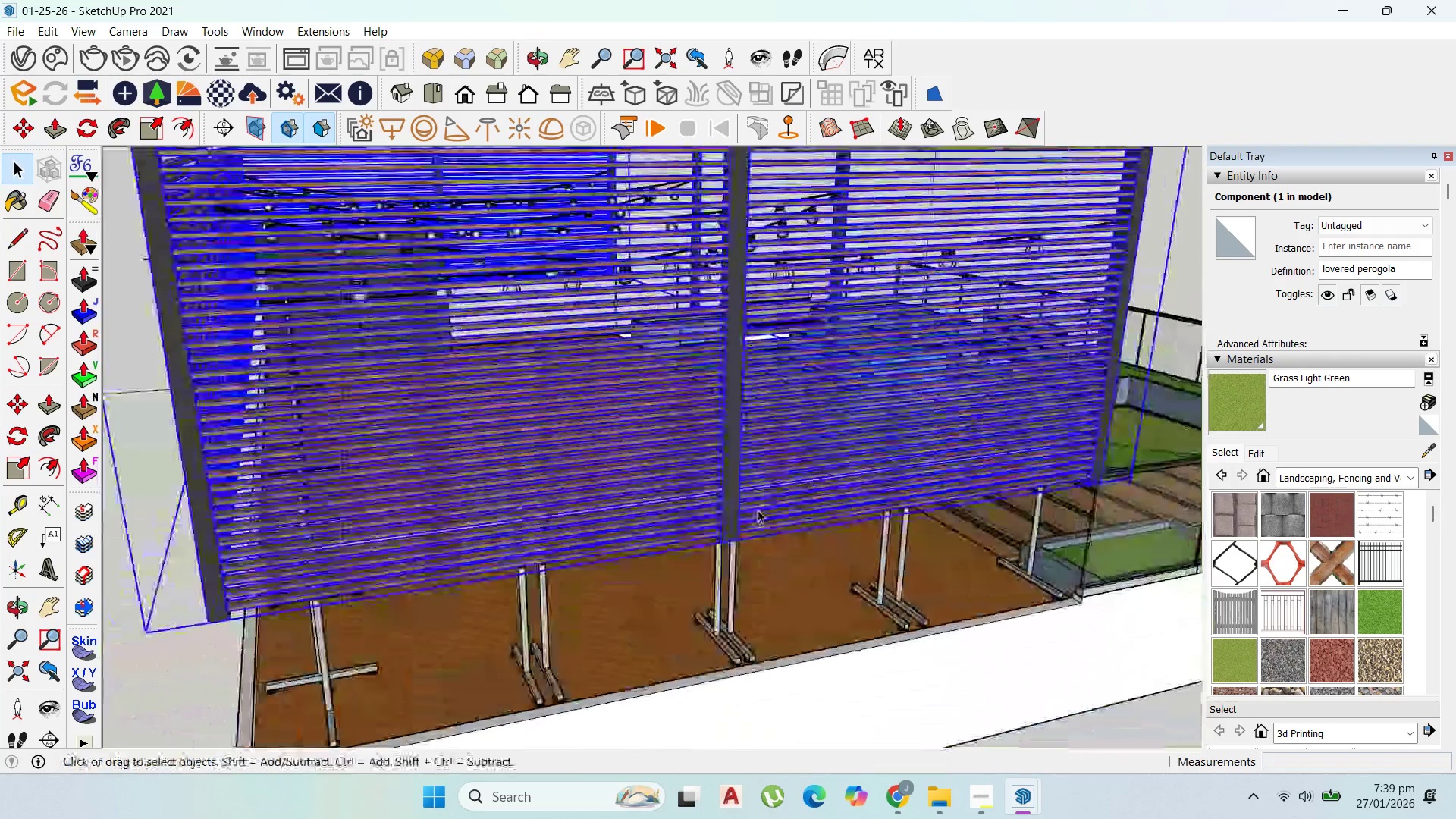 
scroll: coordinate [814, 501], scroll_direction: down, amount: 9.0
 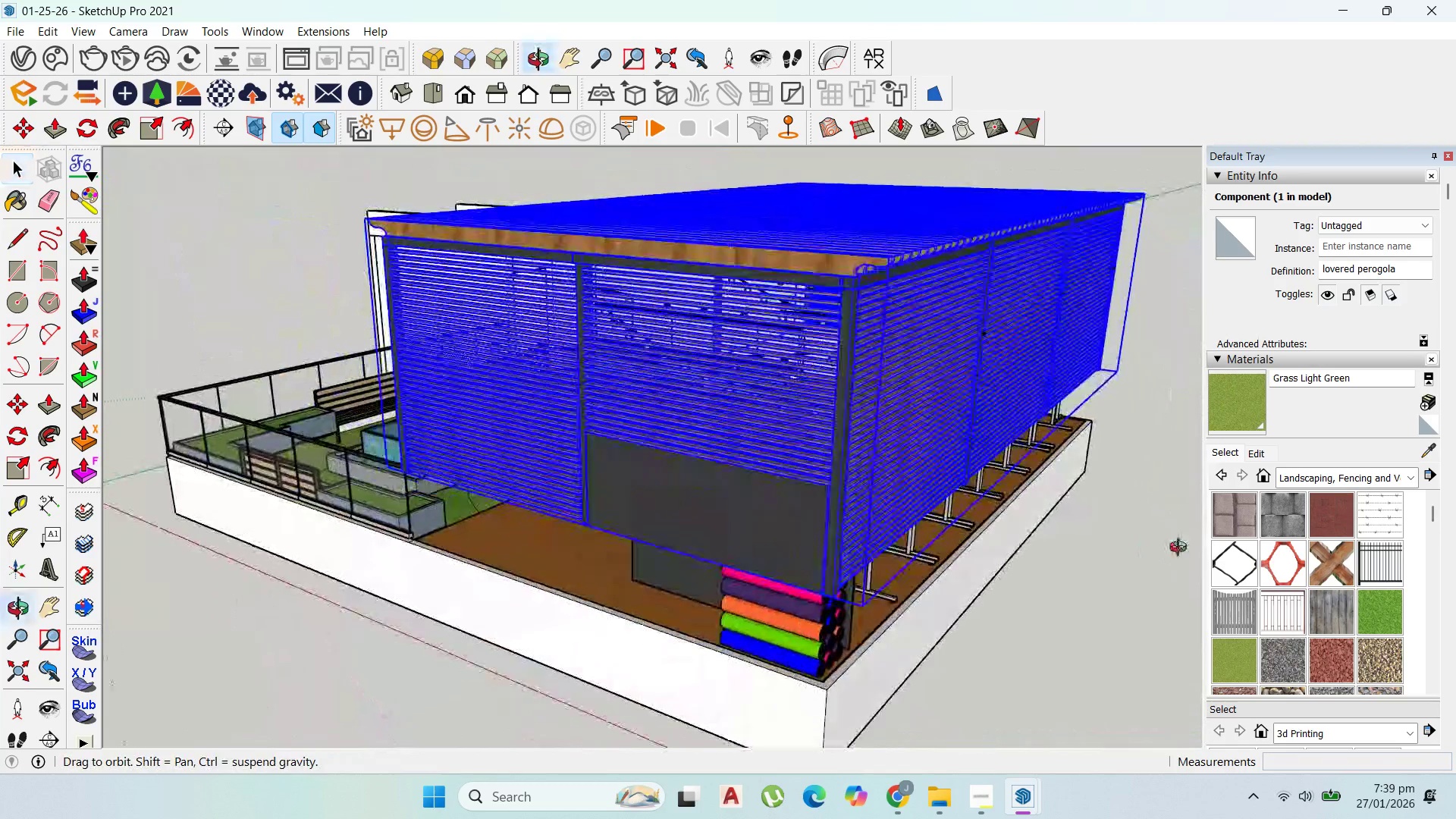 
scroll: coordinate [813, 549], scroll_direction: up, amount: 2.0
 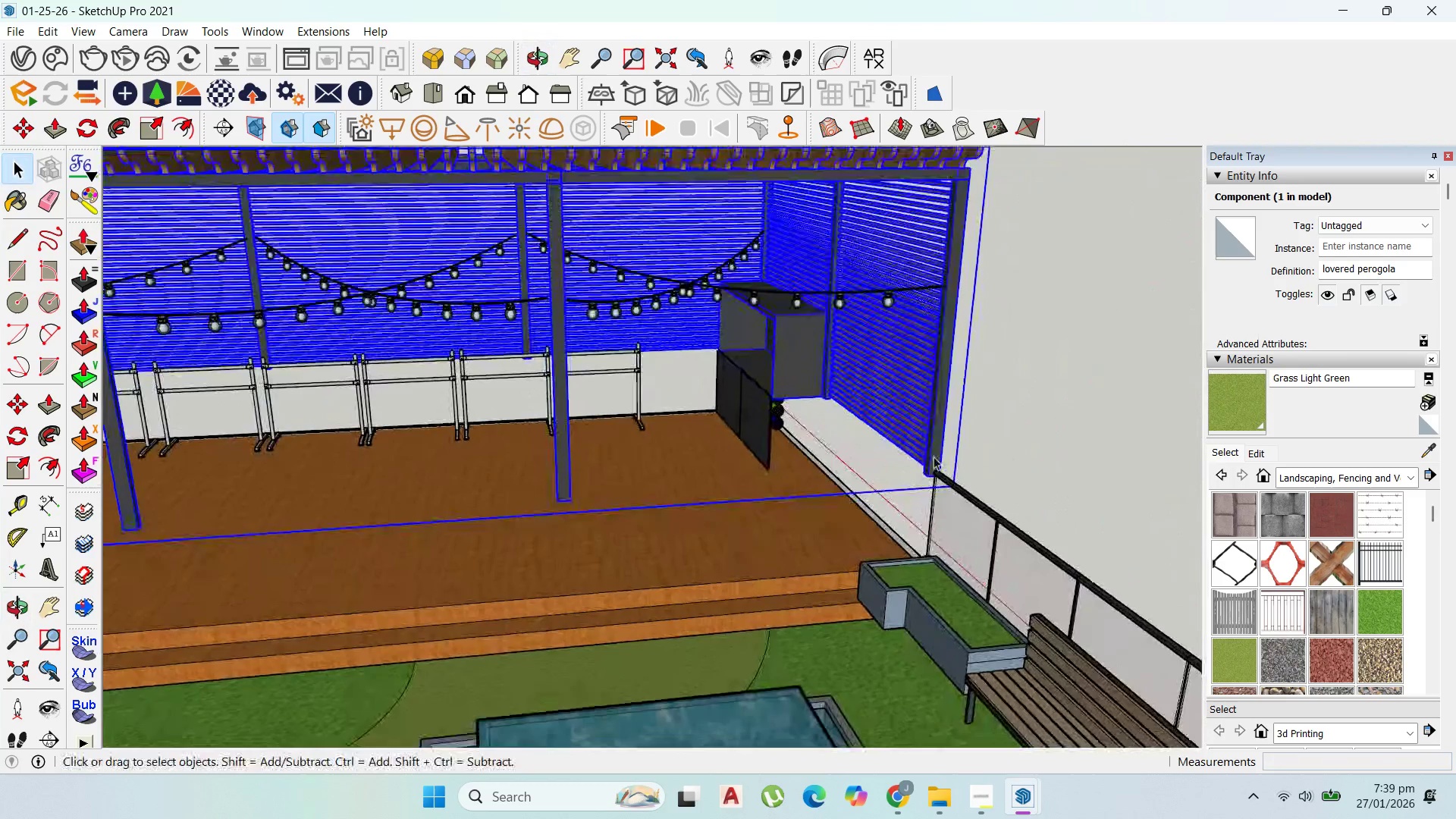 
left_click([759, 410])
 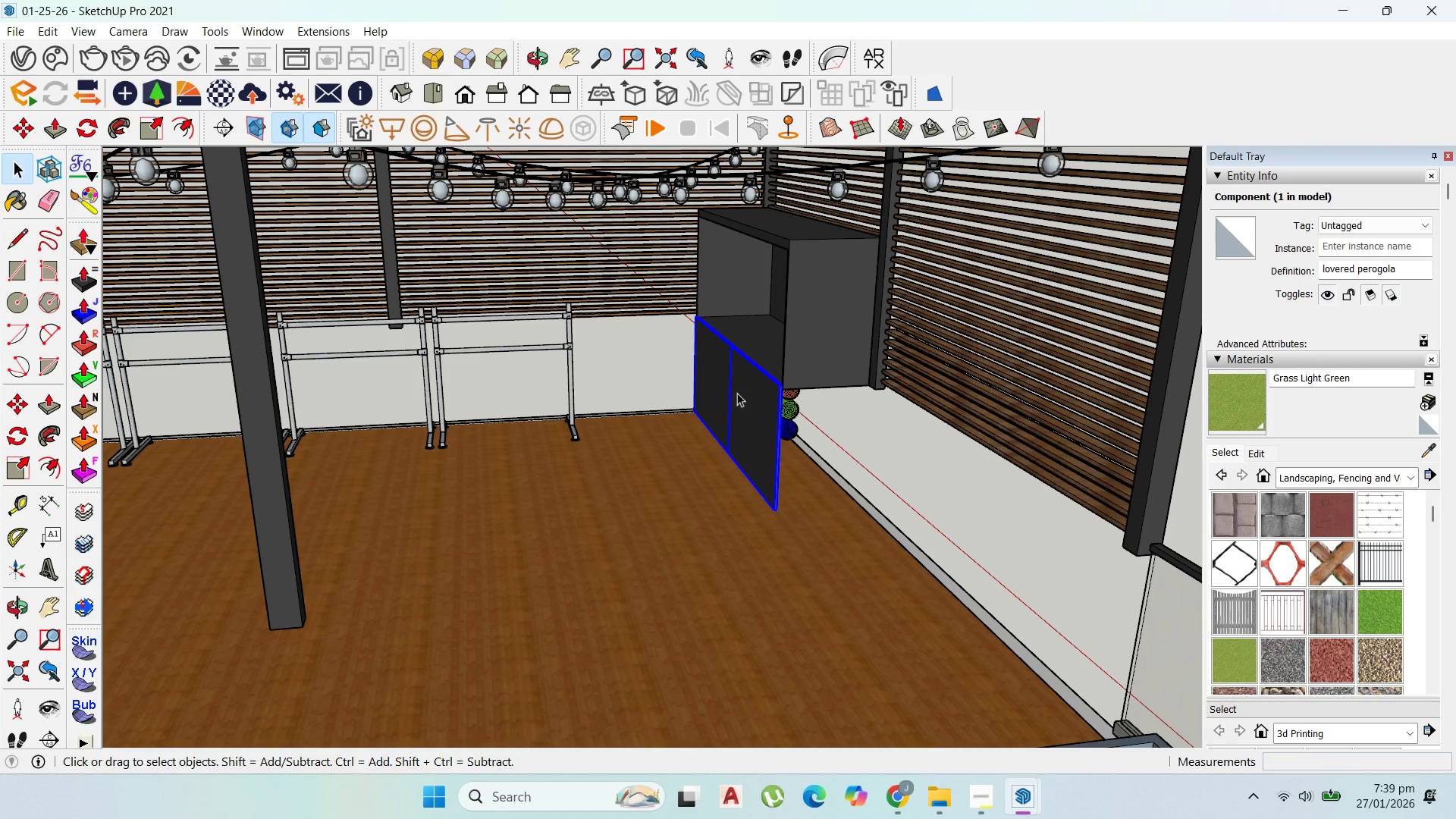 
scroll: coordinate [759, 410], scroll_direction: up, amount: 5.0
 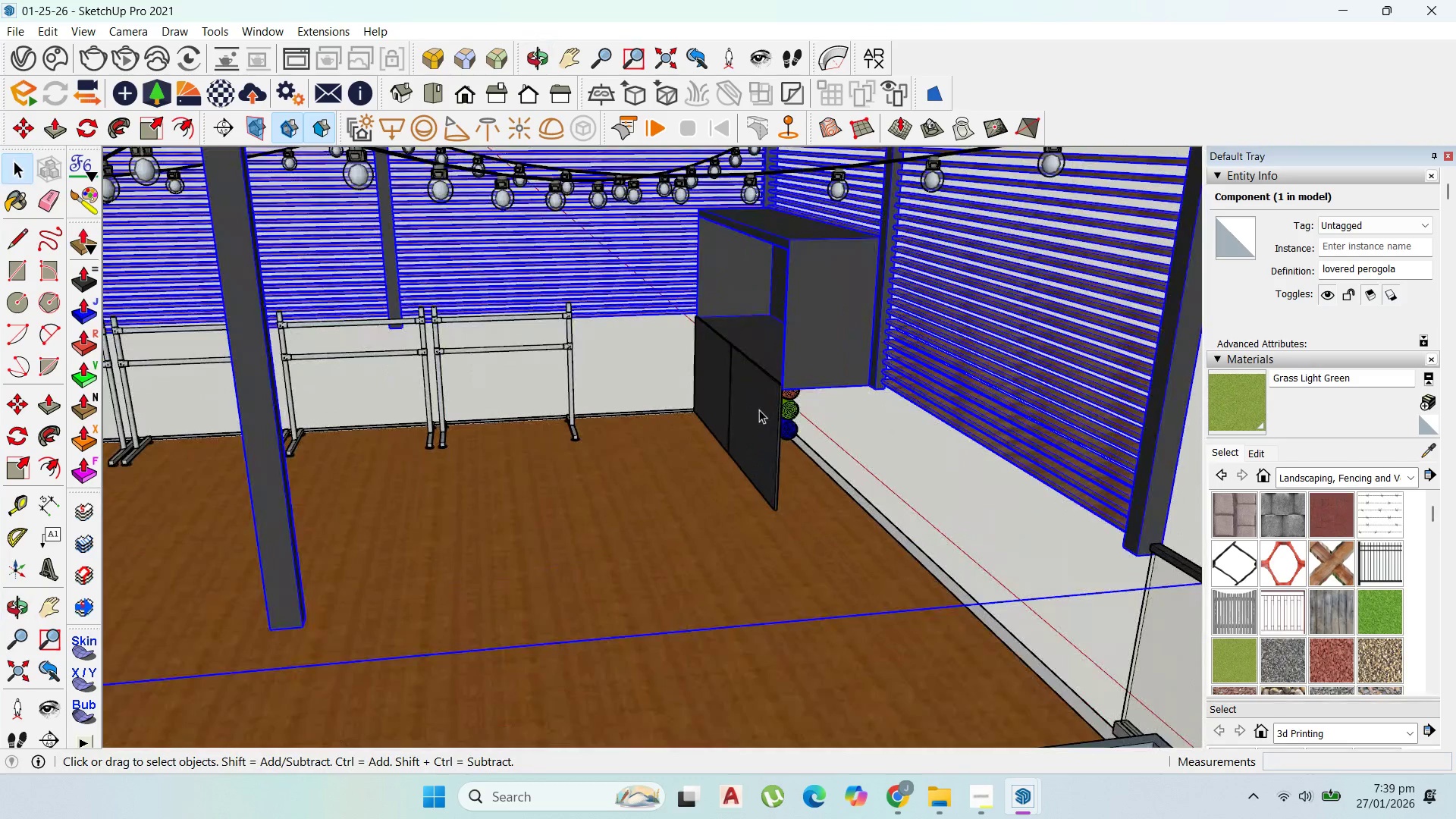 
hold_key(key=ShiftLeft, duration=0.55)
left_click([789, 419])
 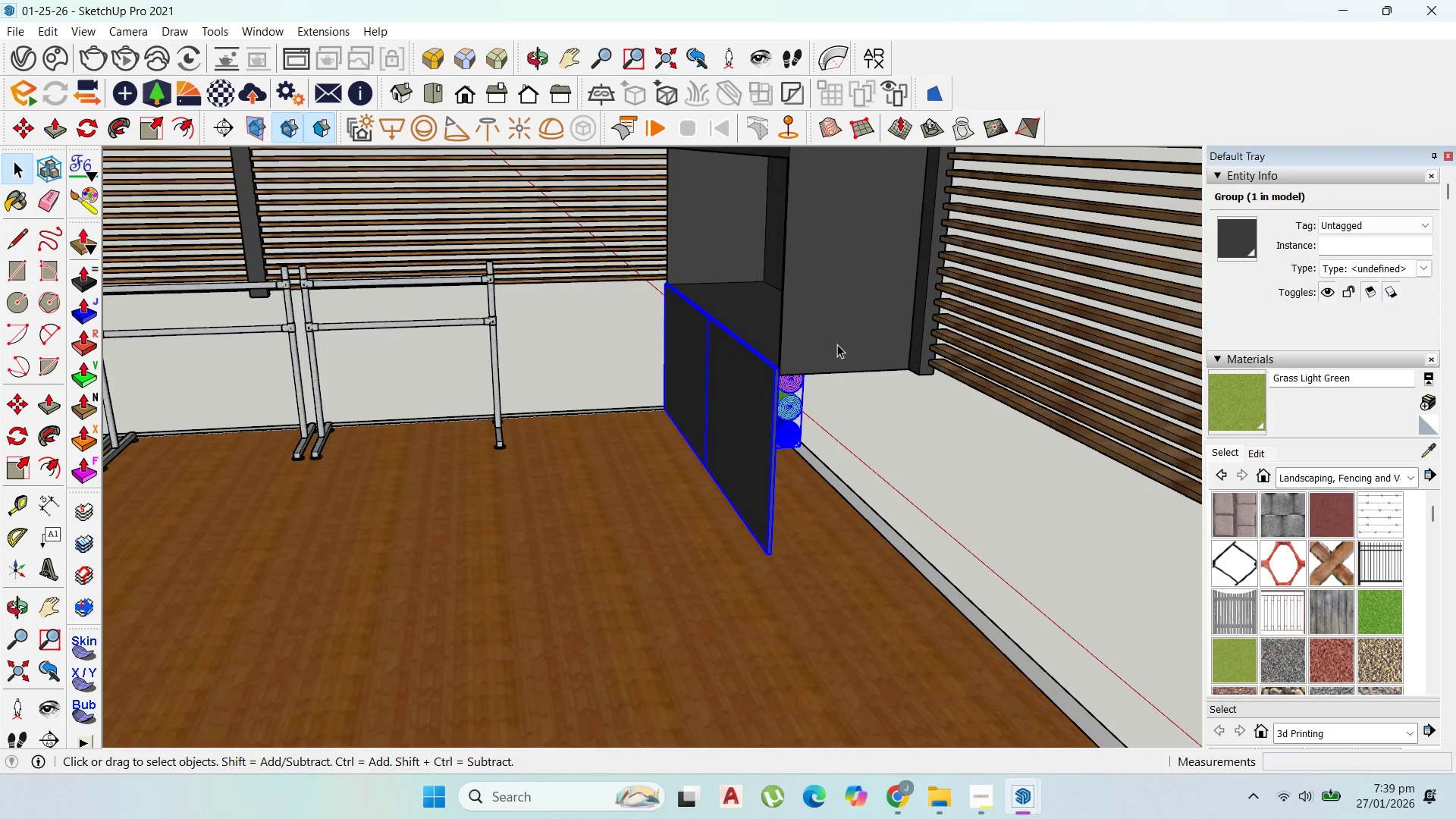 
scroll: coordinate [789, 419], scroll_direction: up, amount: 3.0
 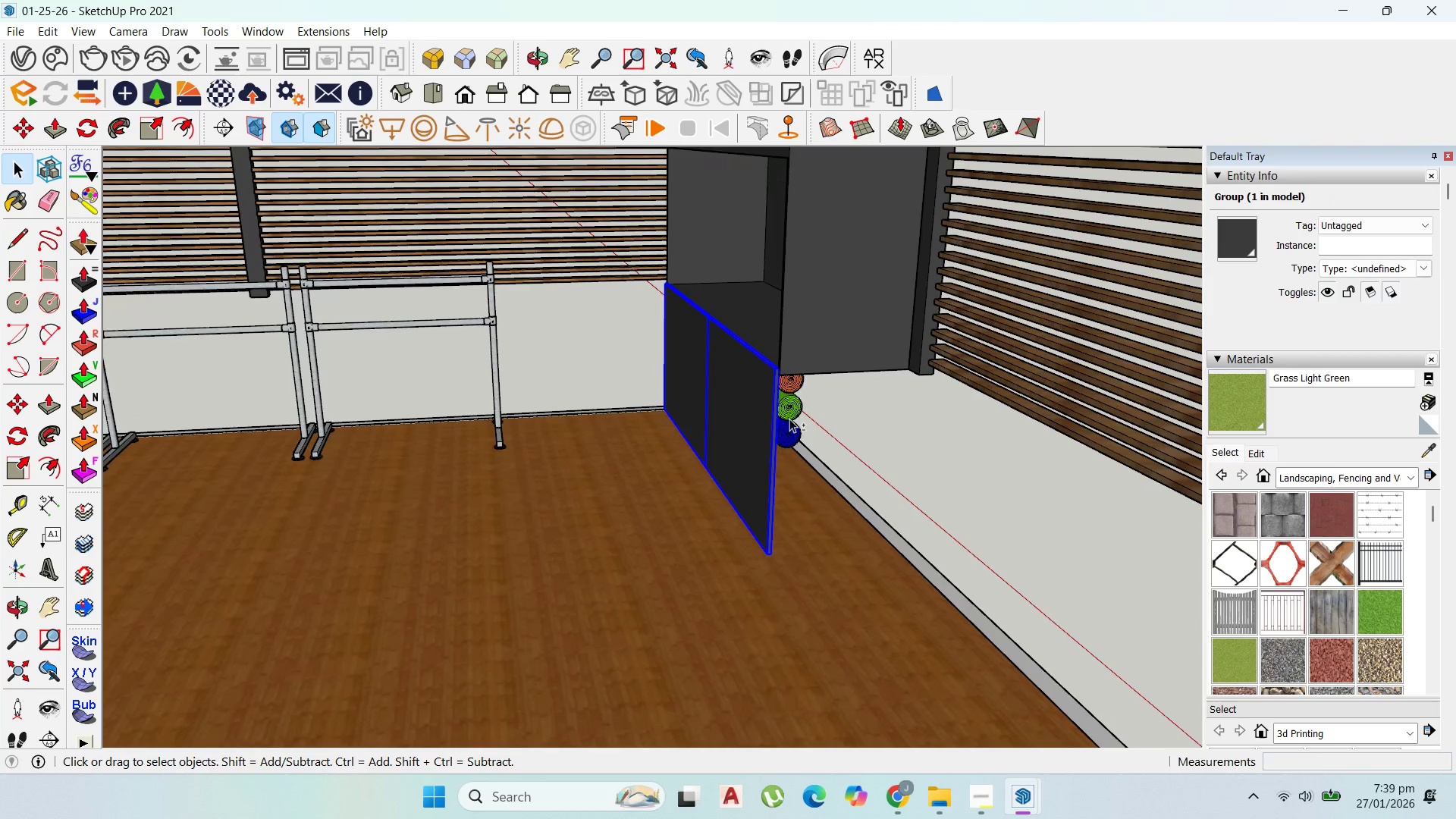 
double_click([837, 344])
 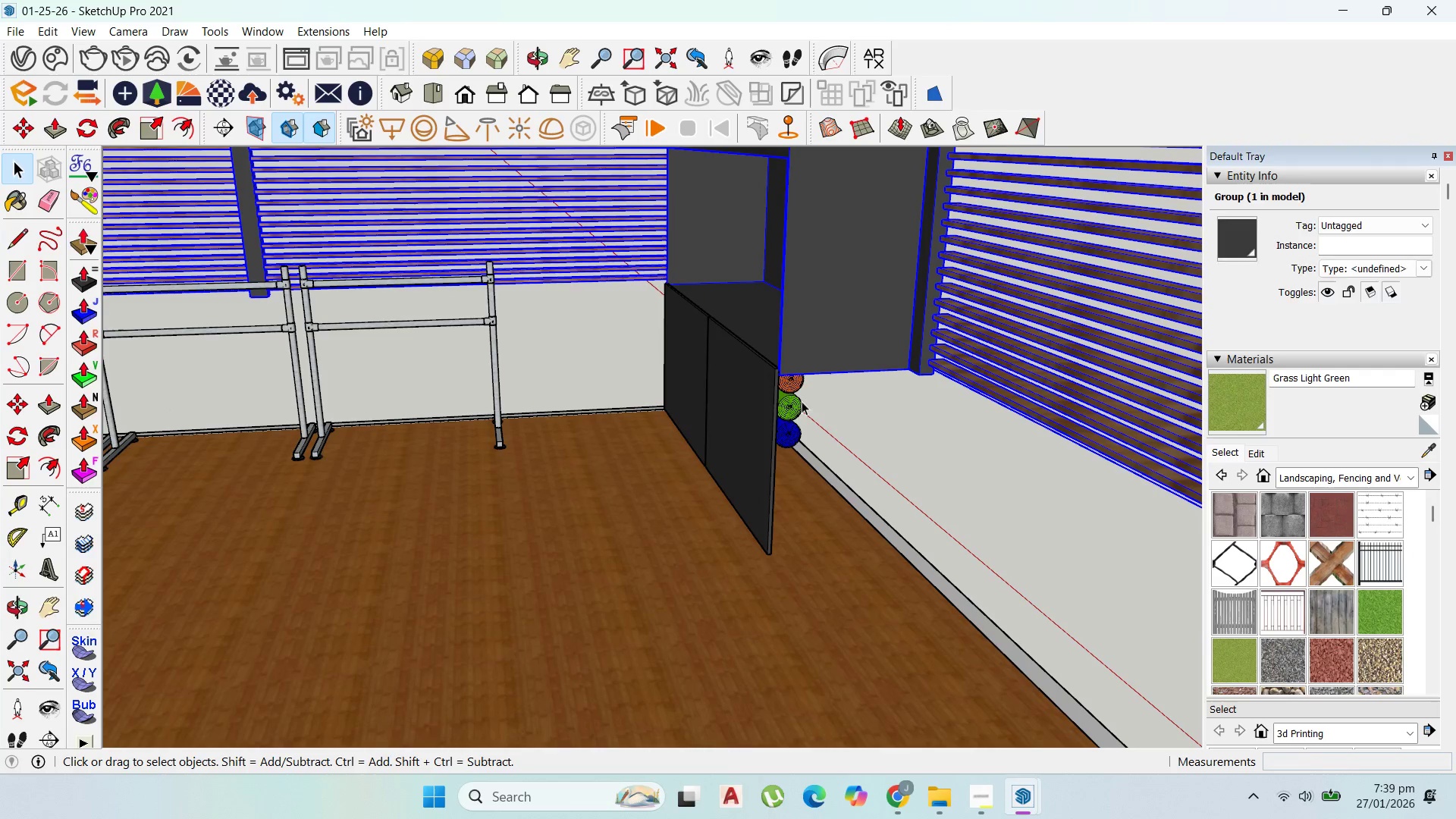 
hold_key(key=ShiftLeft, duration=1.09)
left_click([793, 413])
 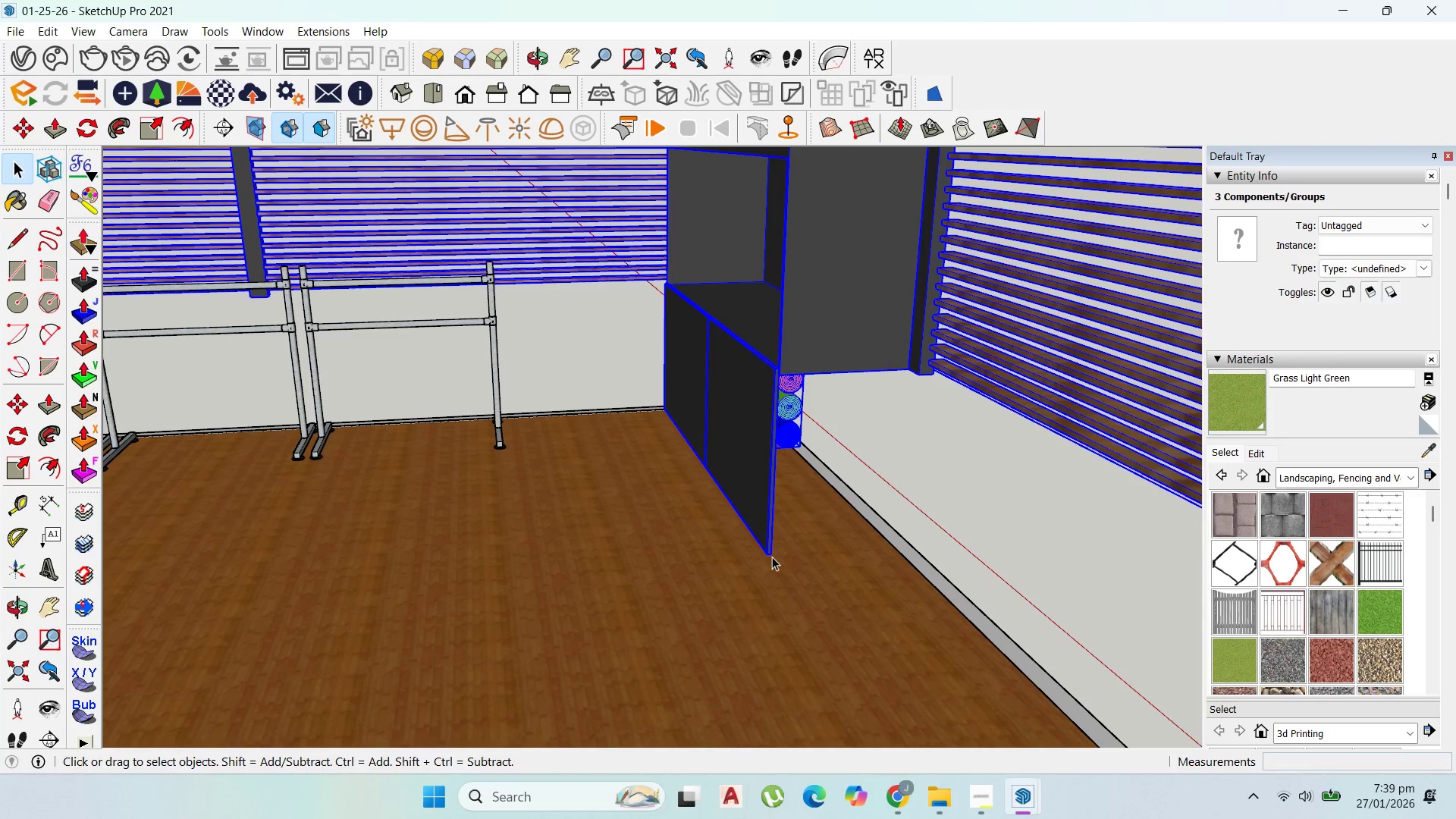 
key(M)
 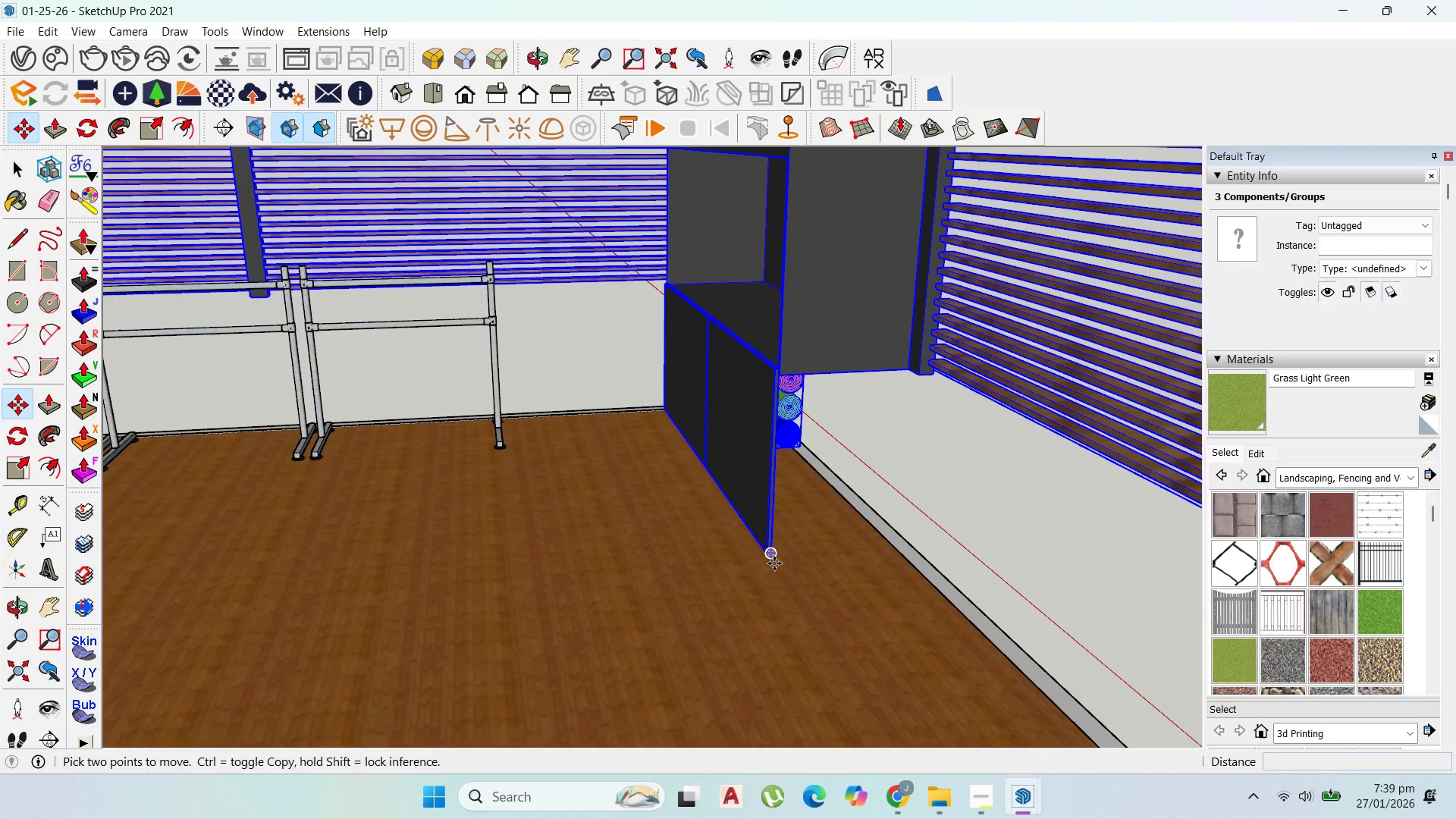 
scroll: coordinate [774, 566], scroll_direction: up, amount: 2.0
 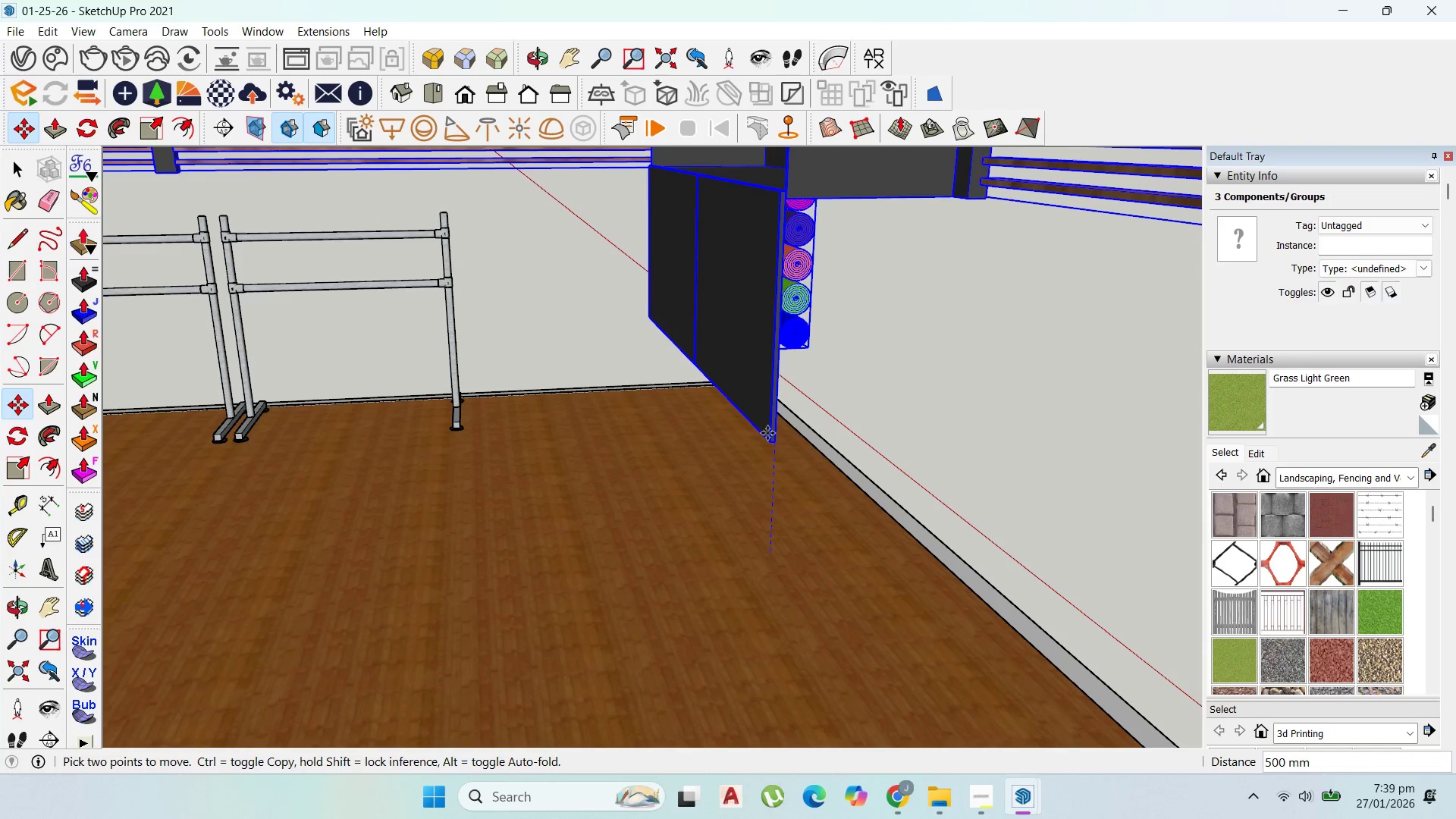 
key(Escape)
 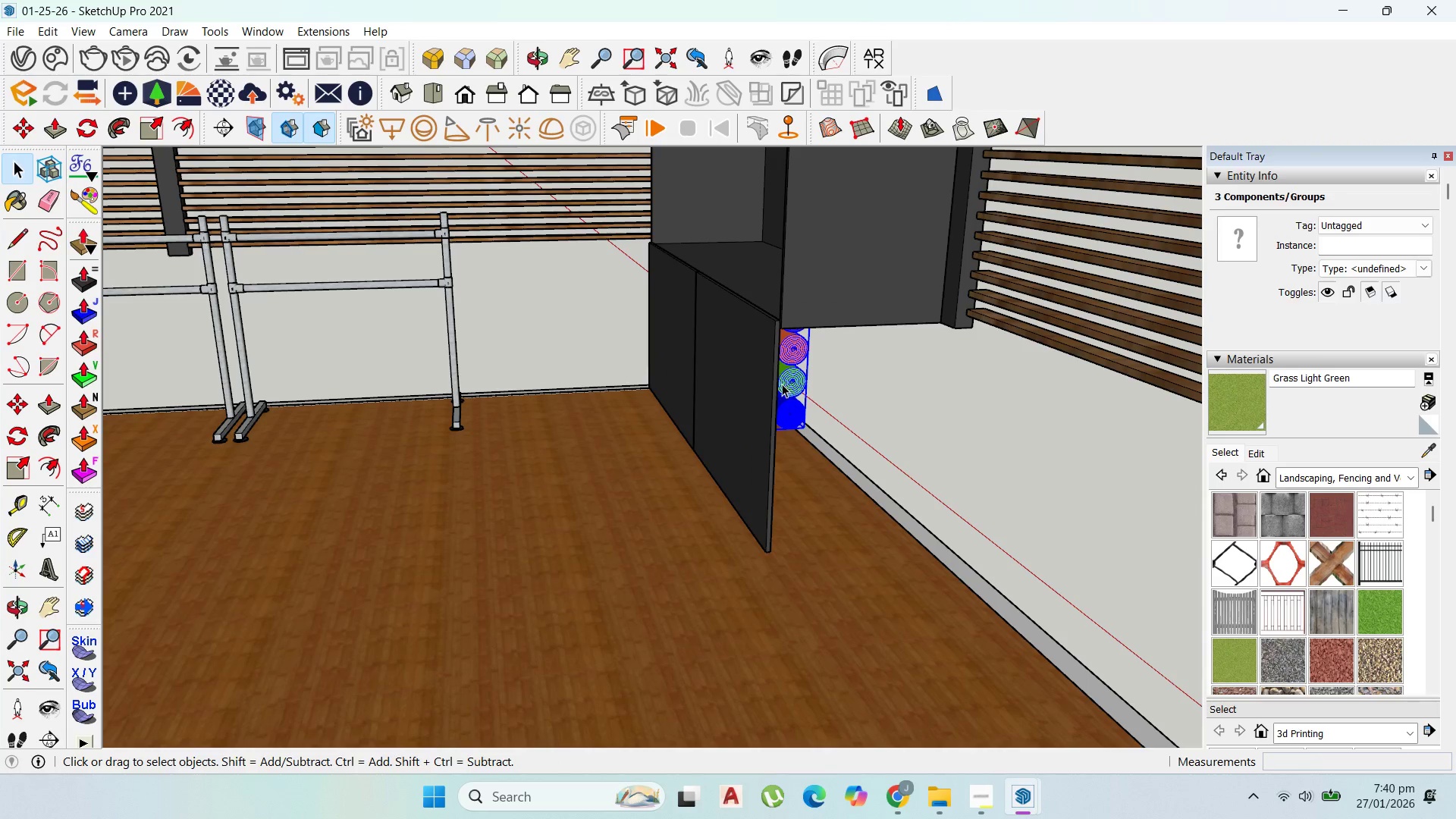 
hold_key(key=ShiftLeft, duration=0.78)
left_click([785, 388])
 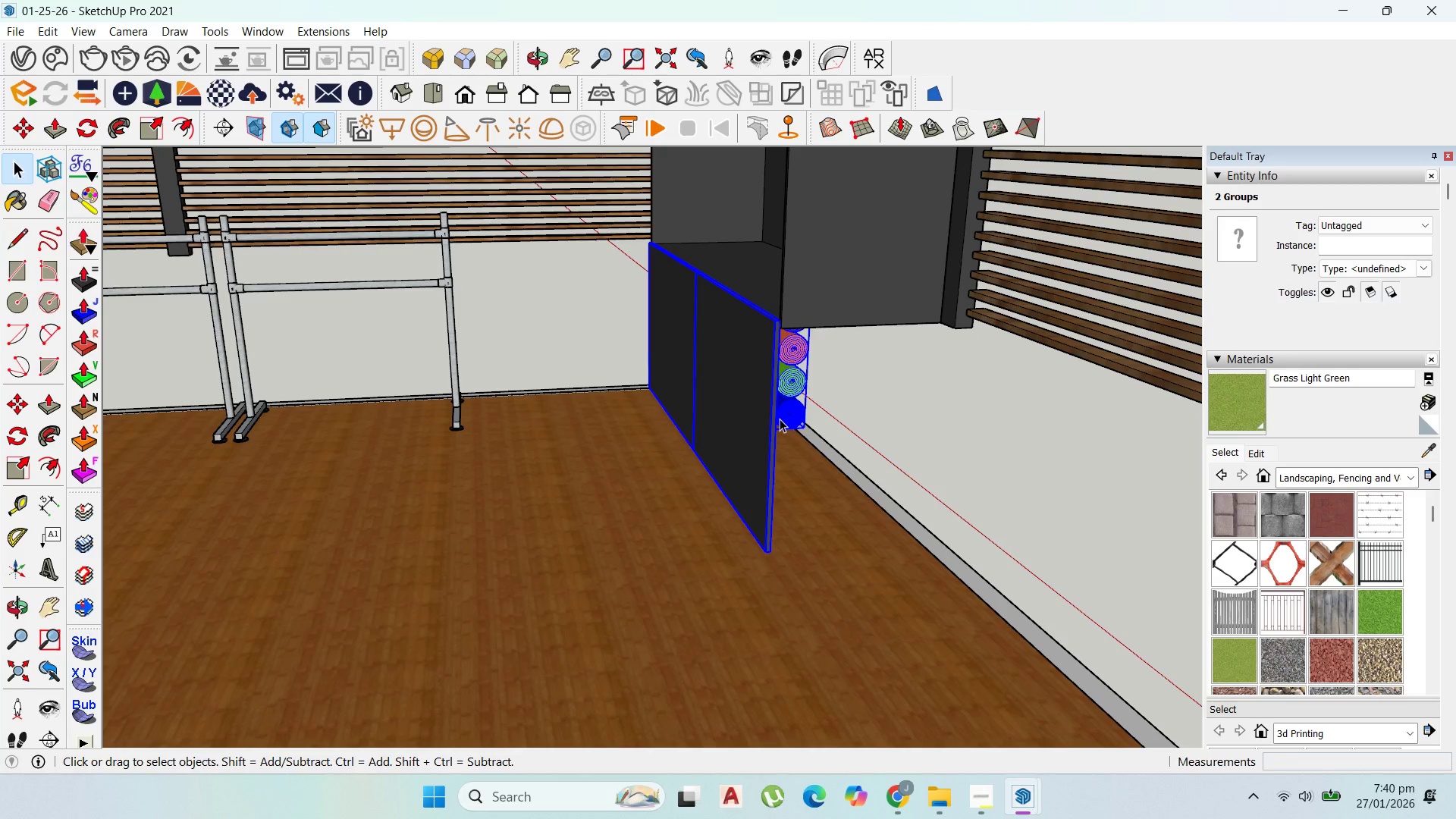 
key(M)
 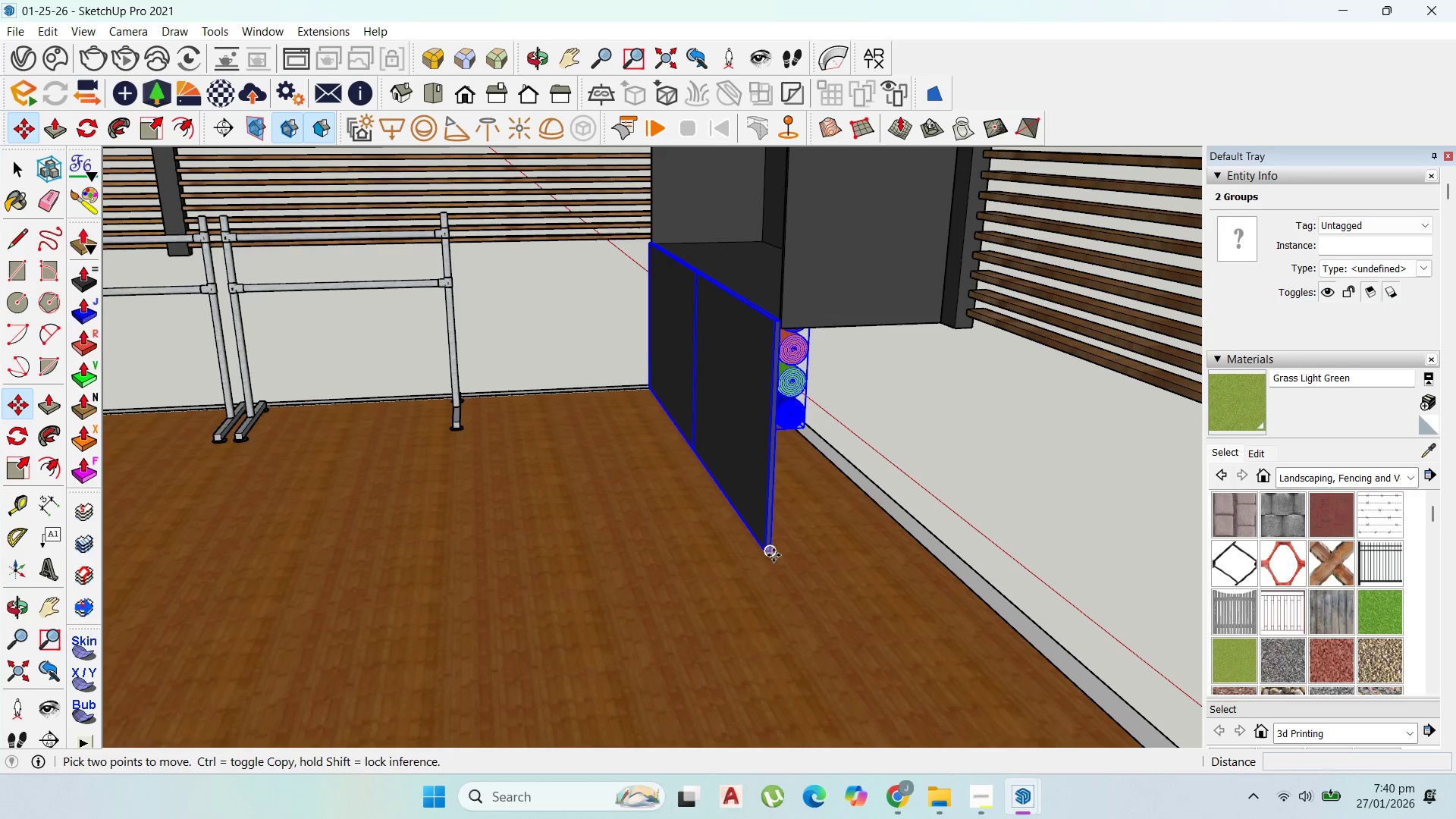 
left_click([774, 555])
 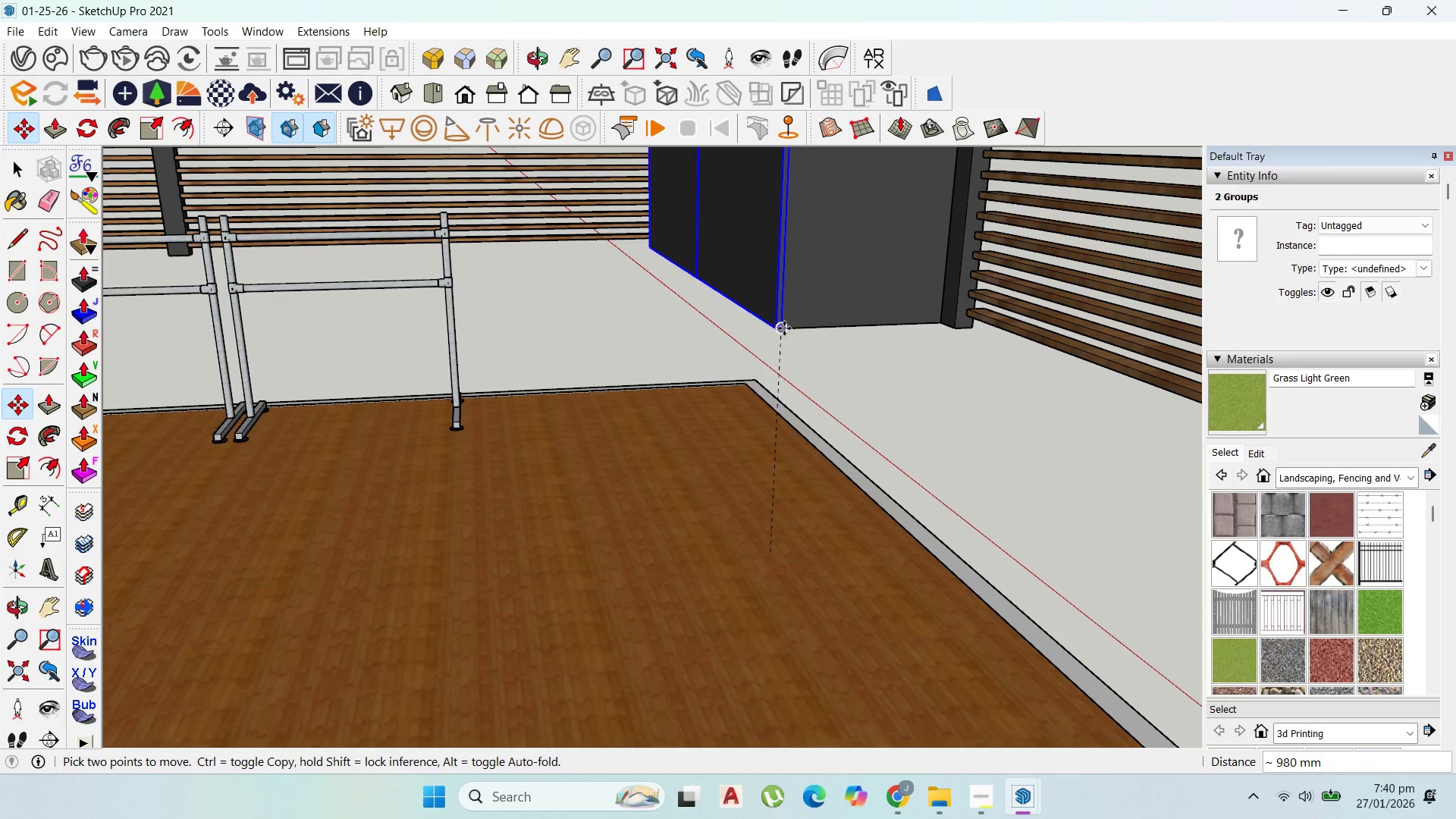 
scroll: coordinate [776, 322], scroll_direction: up, amount: 4.0
 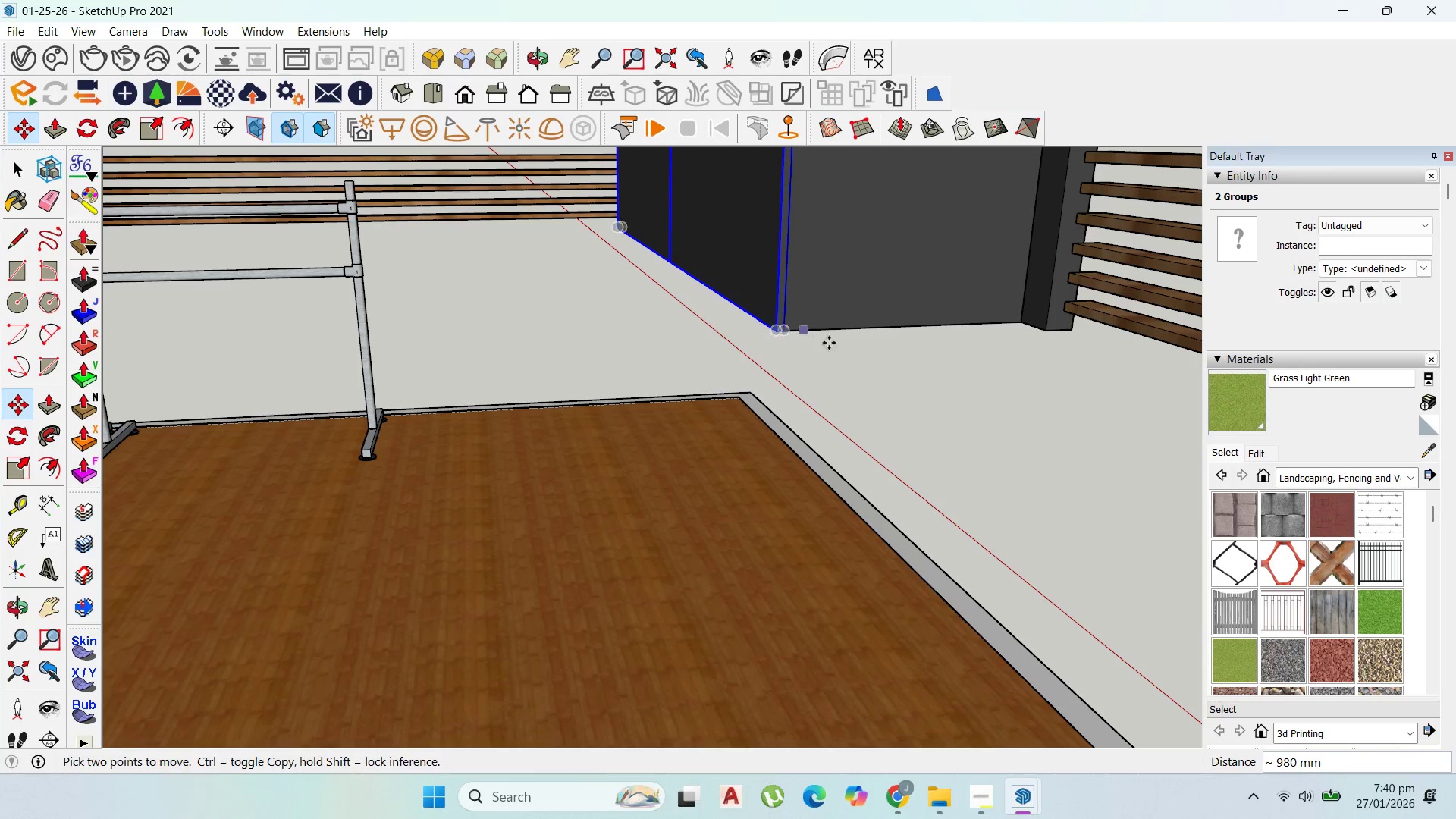 
scroll: coordinate [868, 362], scroll_direction: down, amount: 22.0
 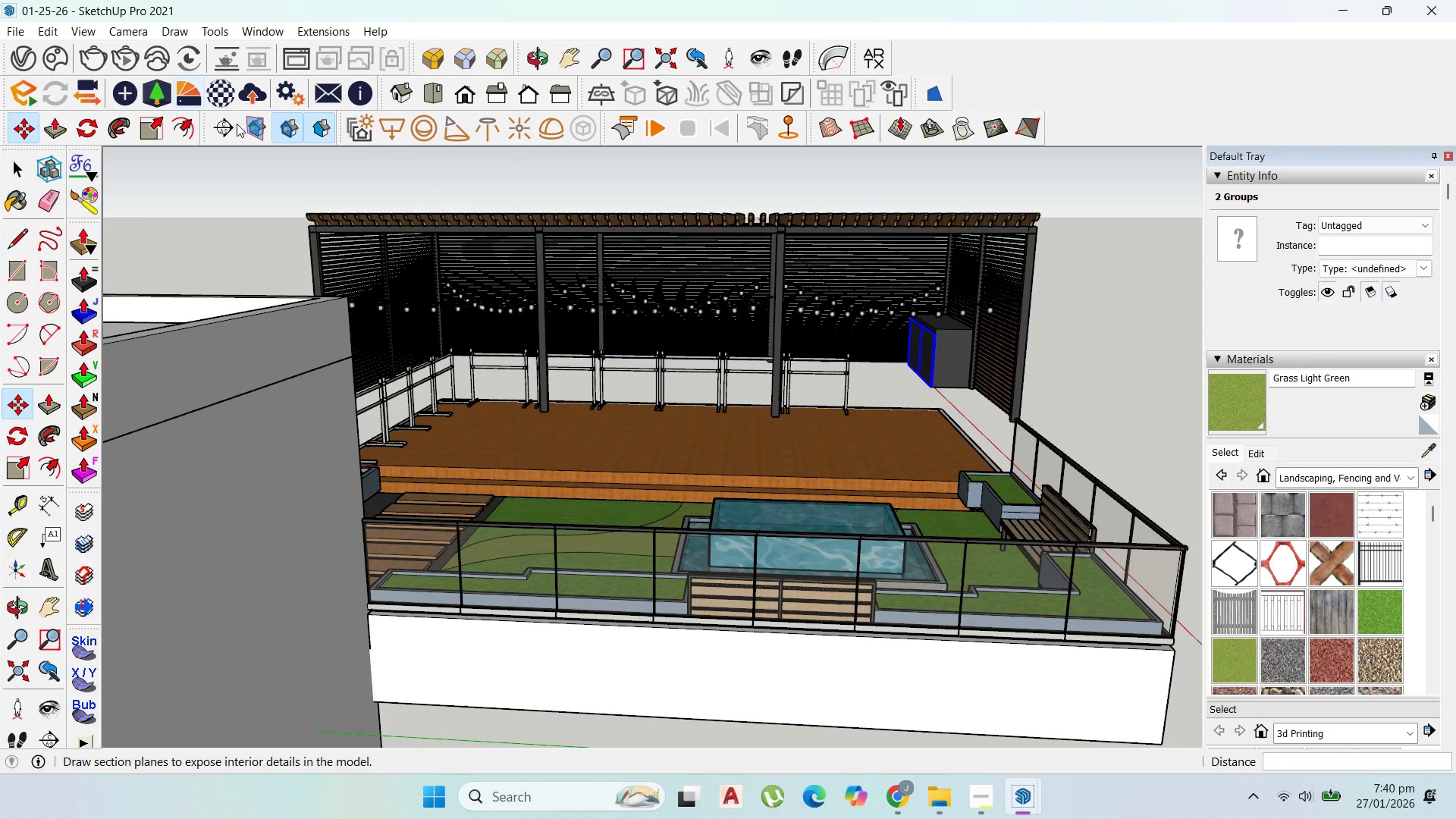 
scroll: coordinate [975, 362], scroll_direction: up, amount: 2.0
 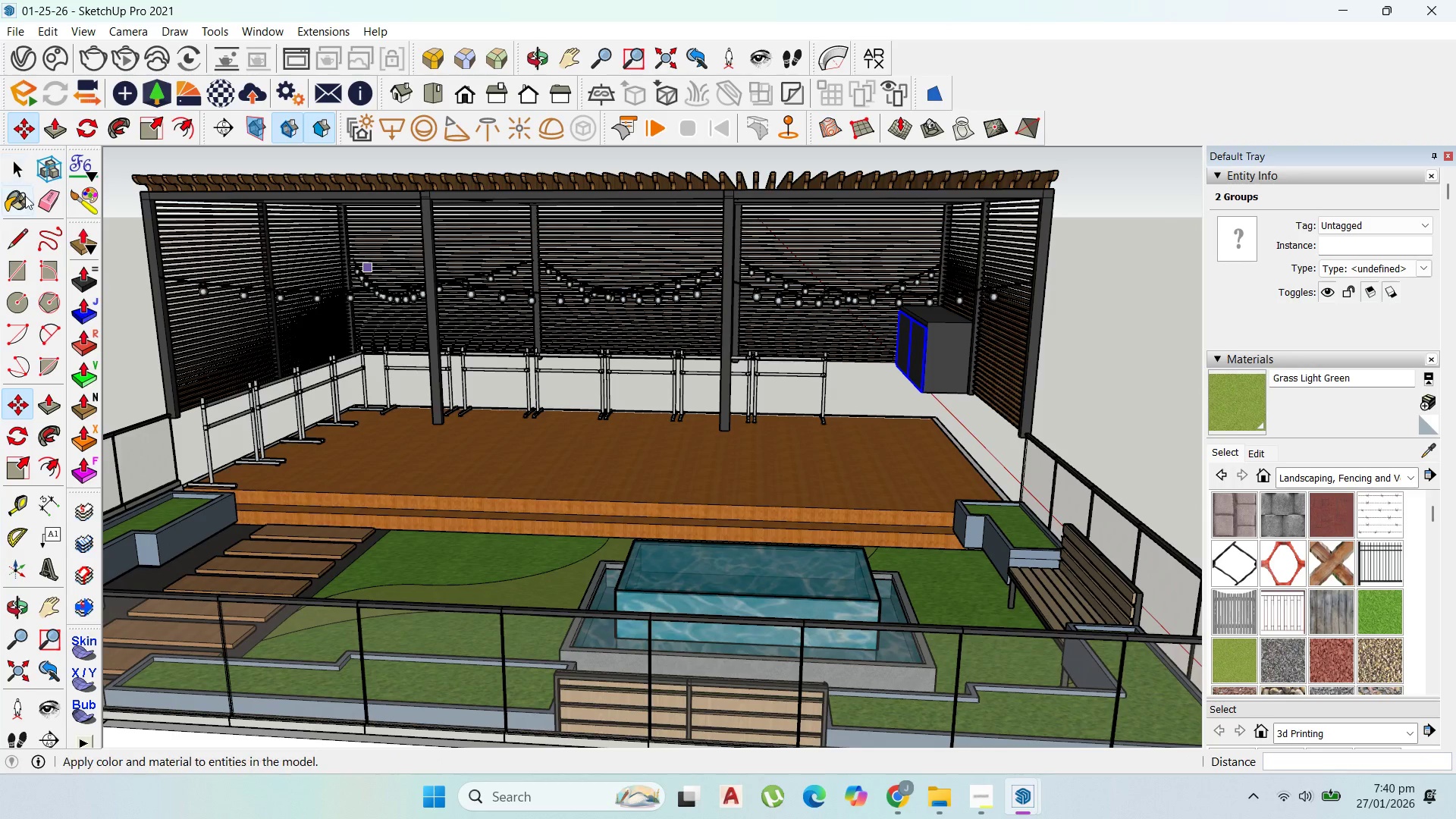 
left_click_drag(start_coordinate=[19, 168], to_coordinate=[33, 164])
 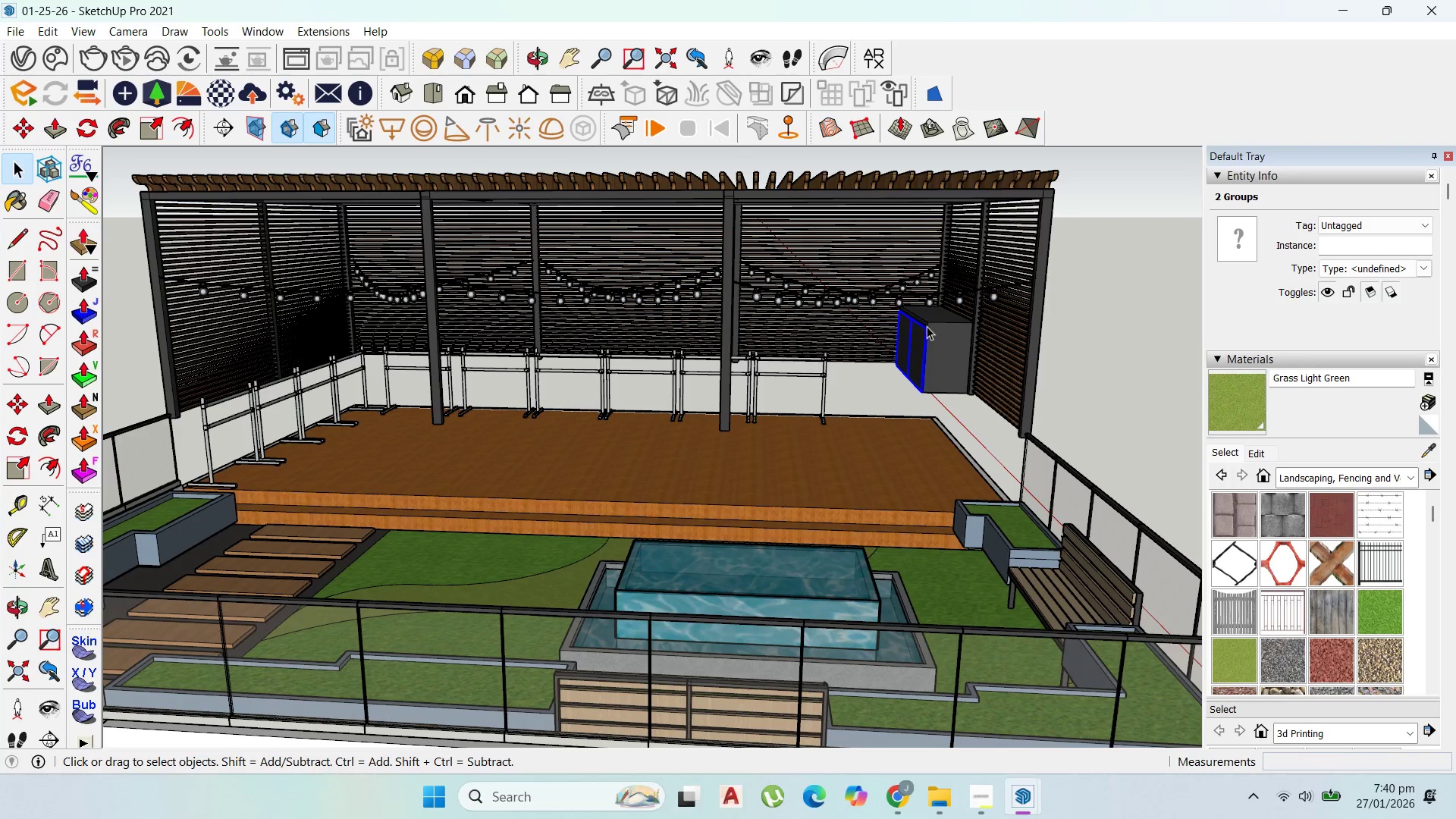 
left_click([928, 326])
 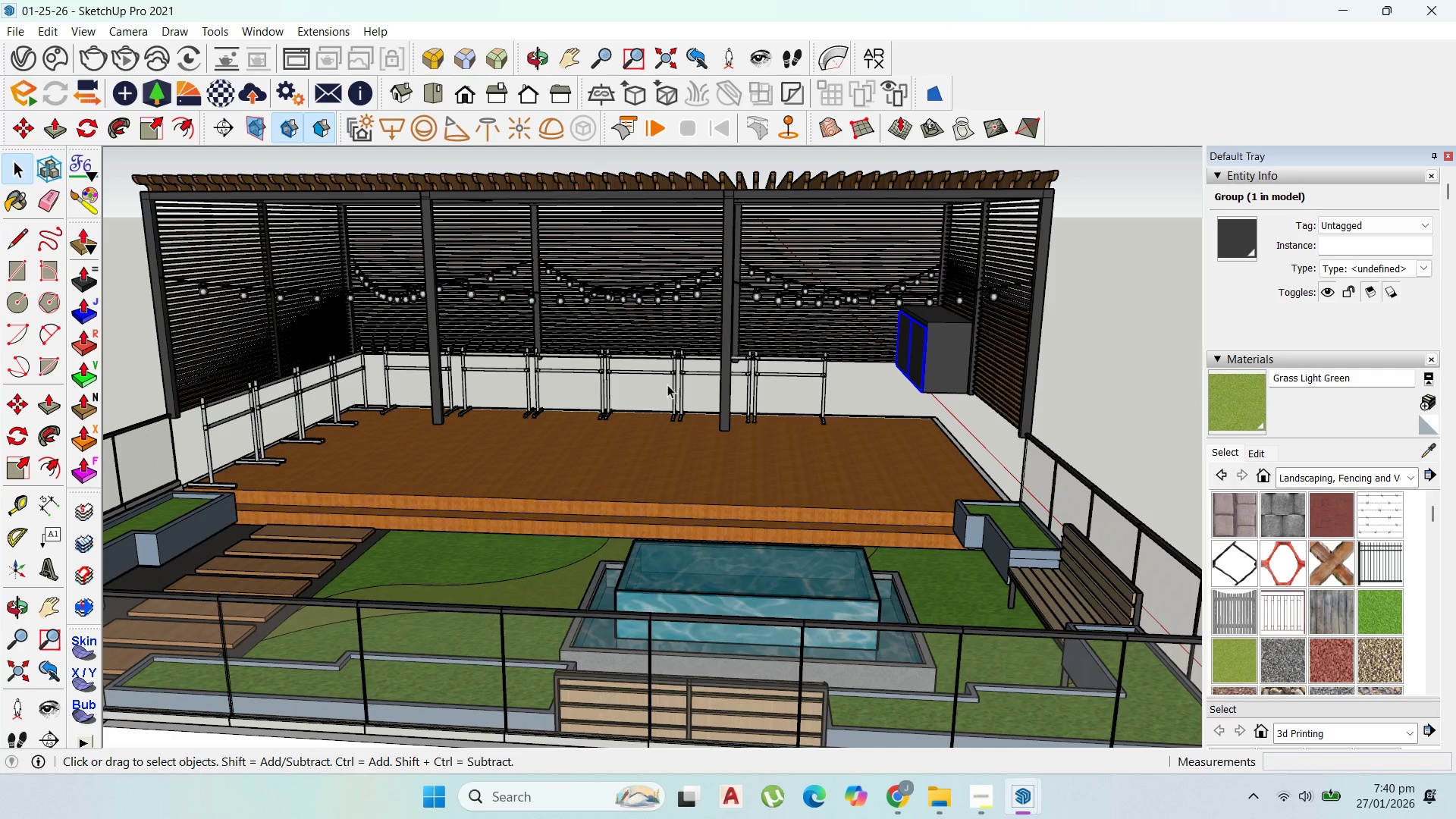 
scroll: coordinate [723, 388], scroll_direction: up, amount: 2.0
 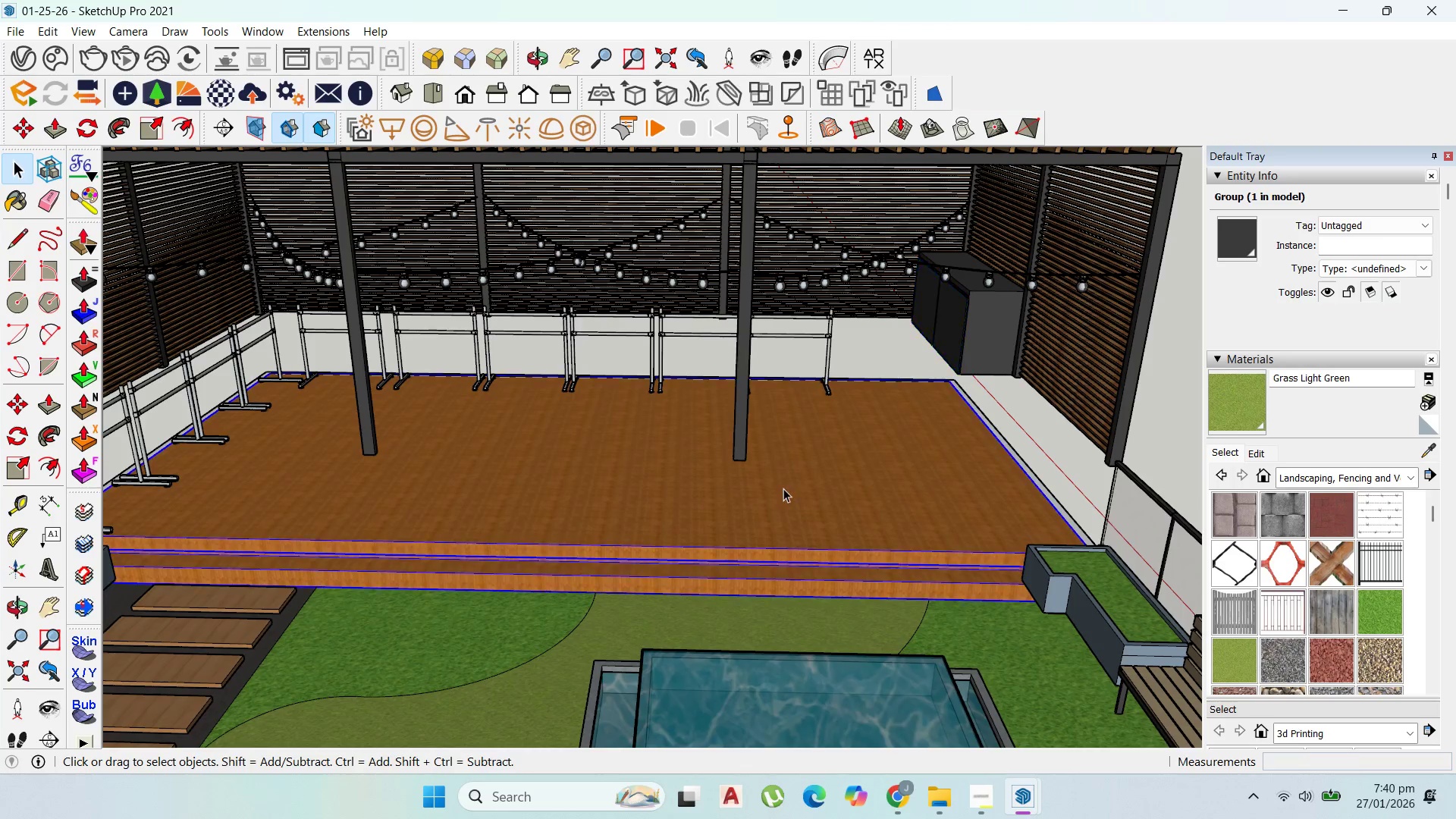 
double_click([754, 453])
 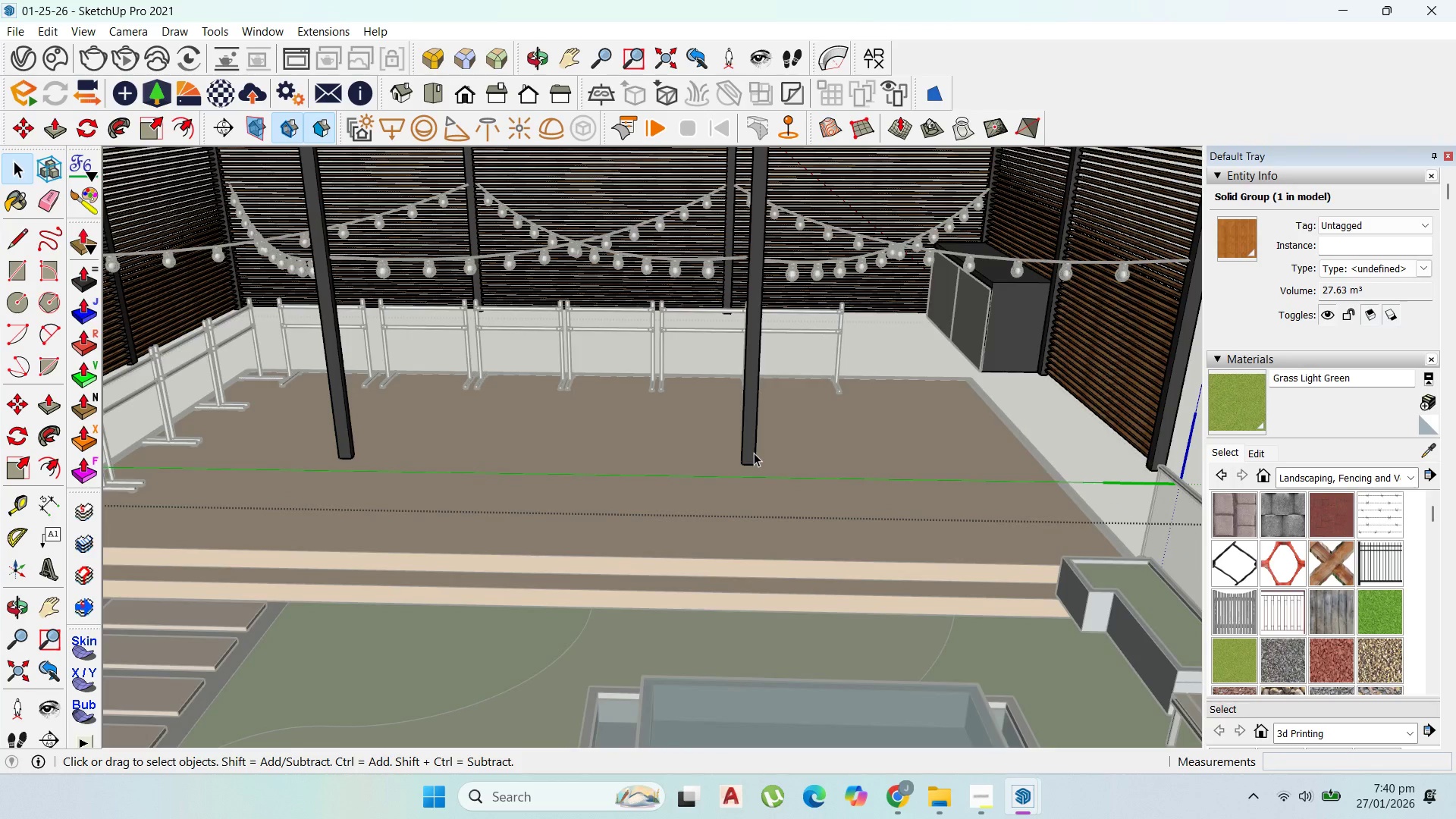 
scroll: coordinate [749, 459], scroll_direction: up, amount: 1.0
 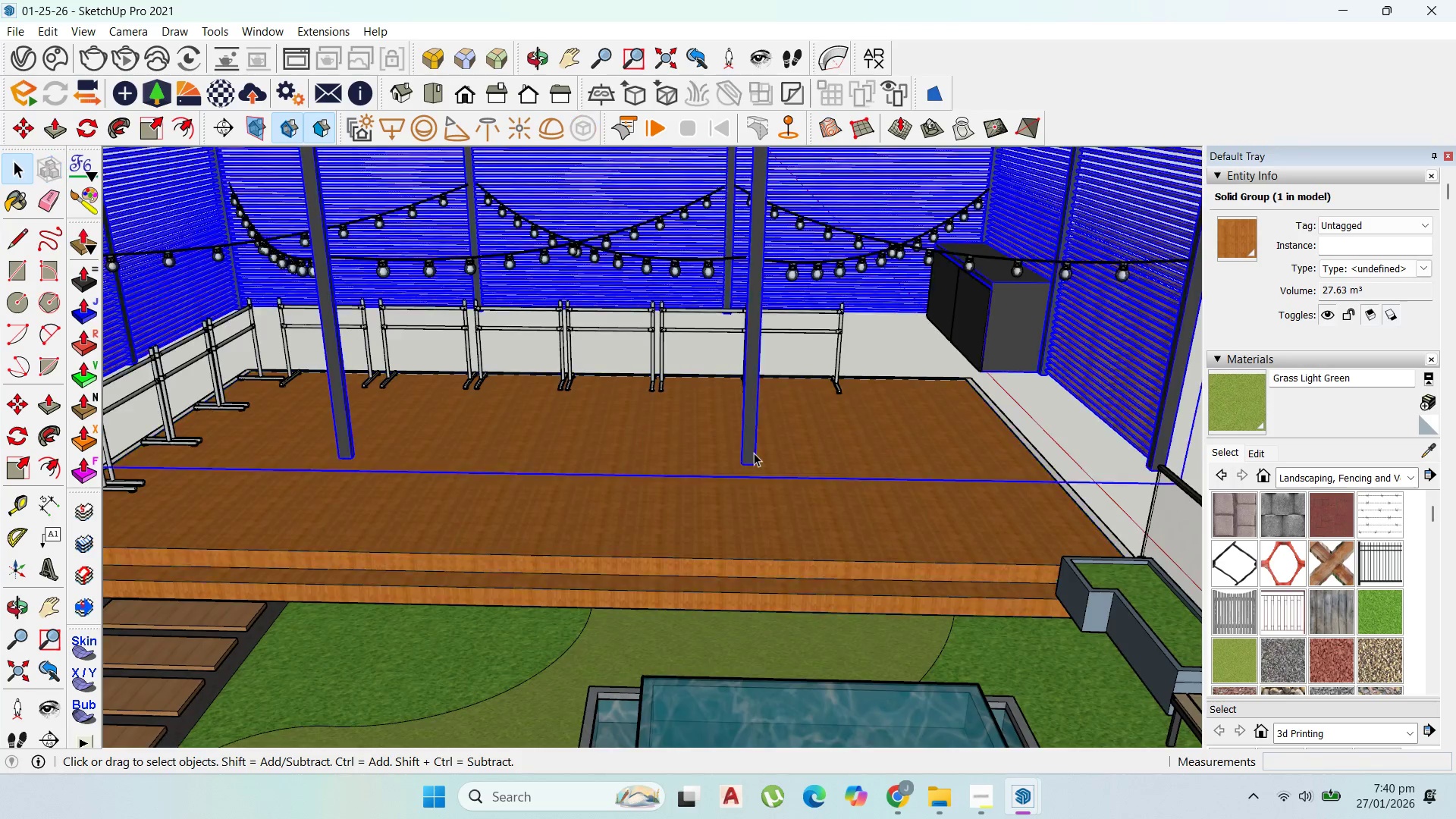 
triple_click([754, 453])
 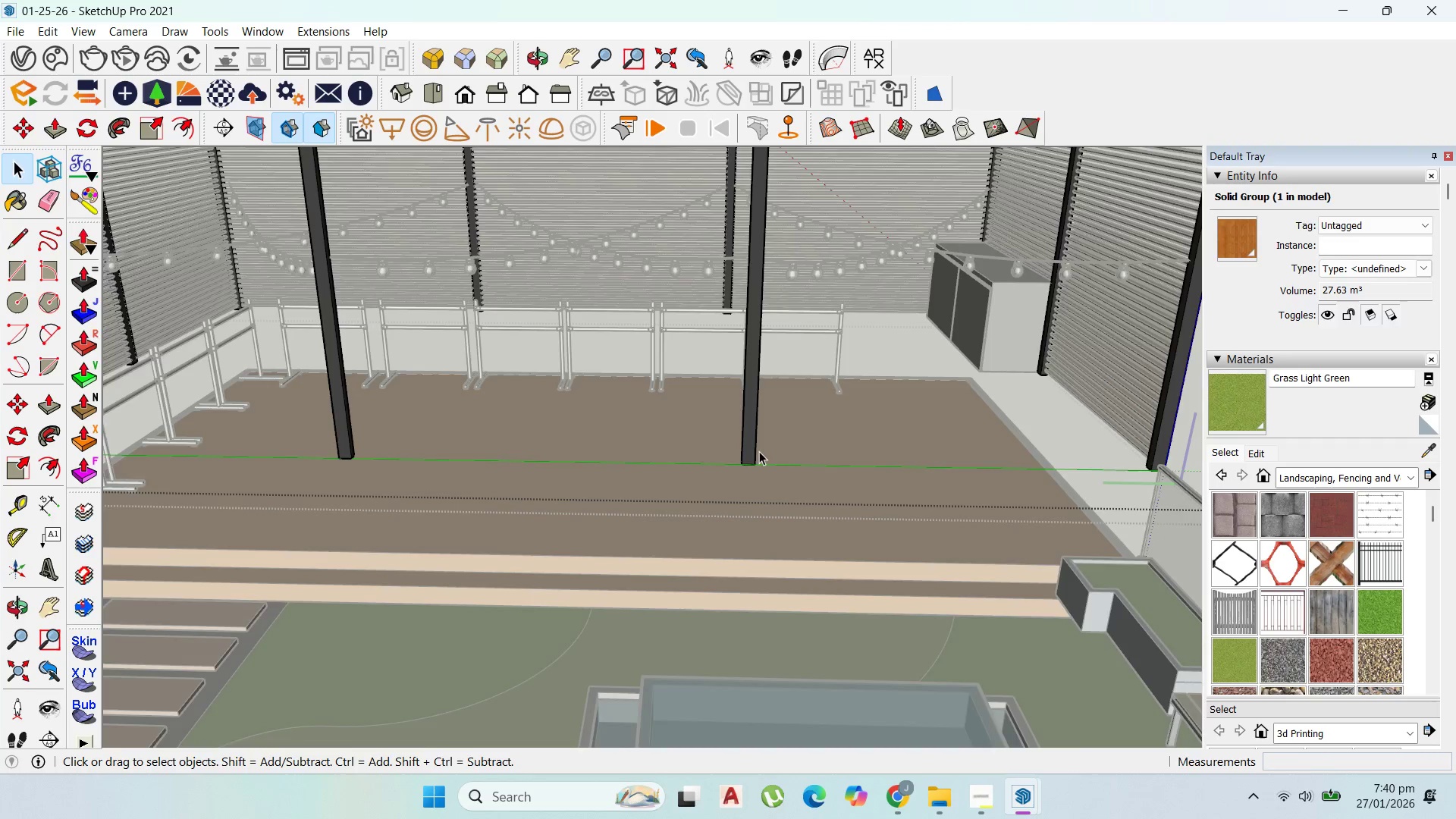 
scroll: coordinate [759, 451], scroll_direction: up, amount: 2.0
 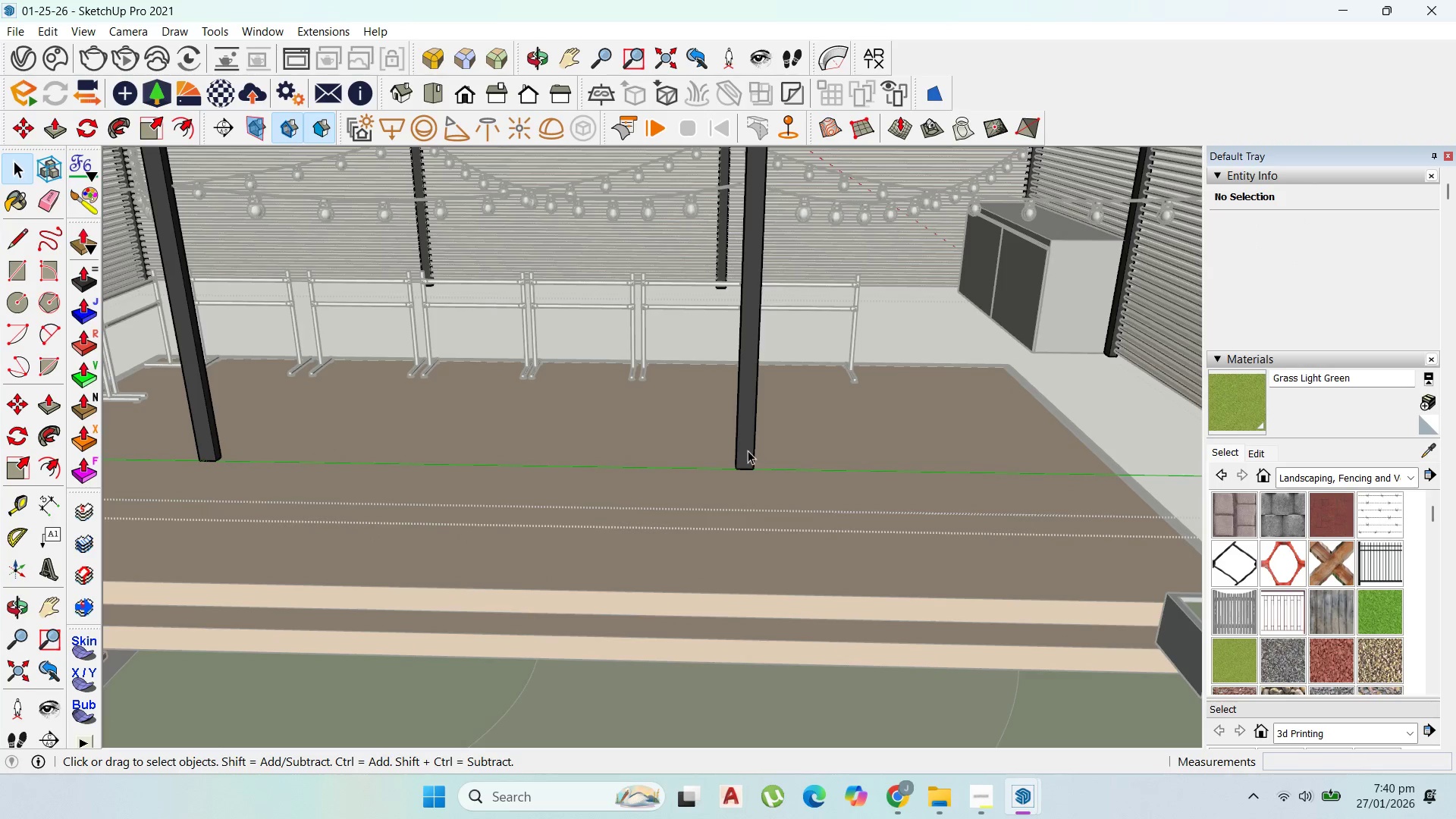 
double_click([748, 450])
 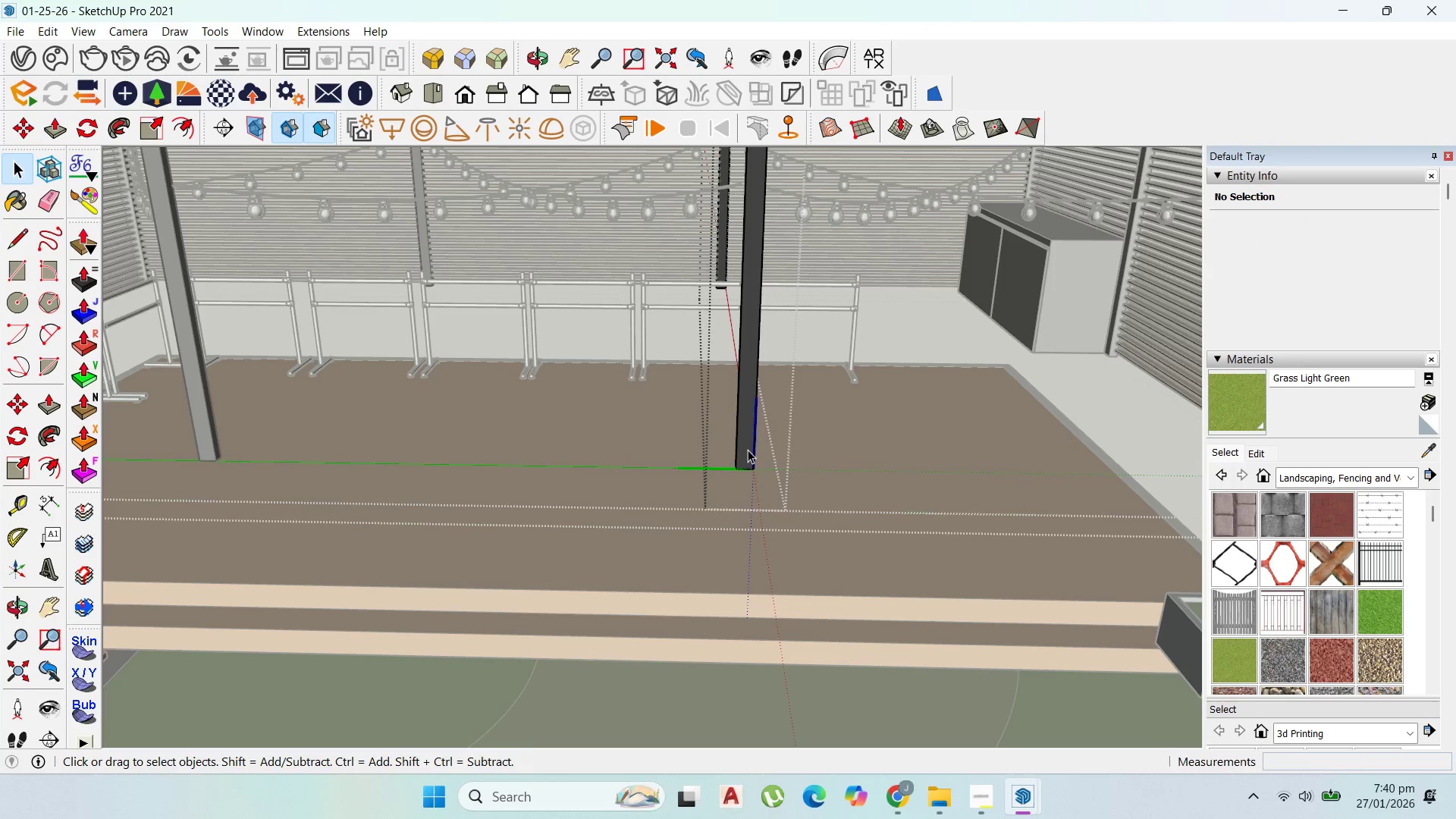 
triple_click([748, 450])
 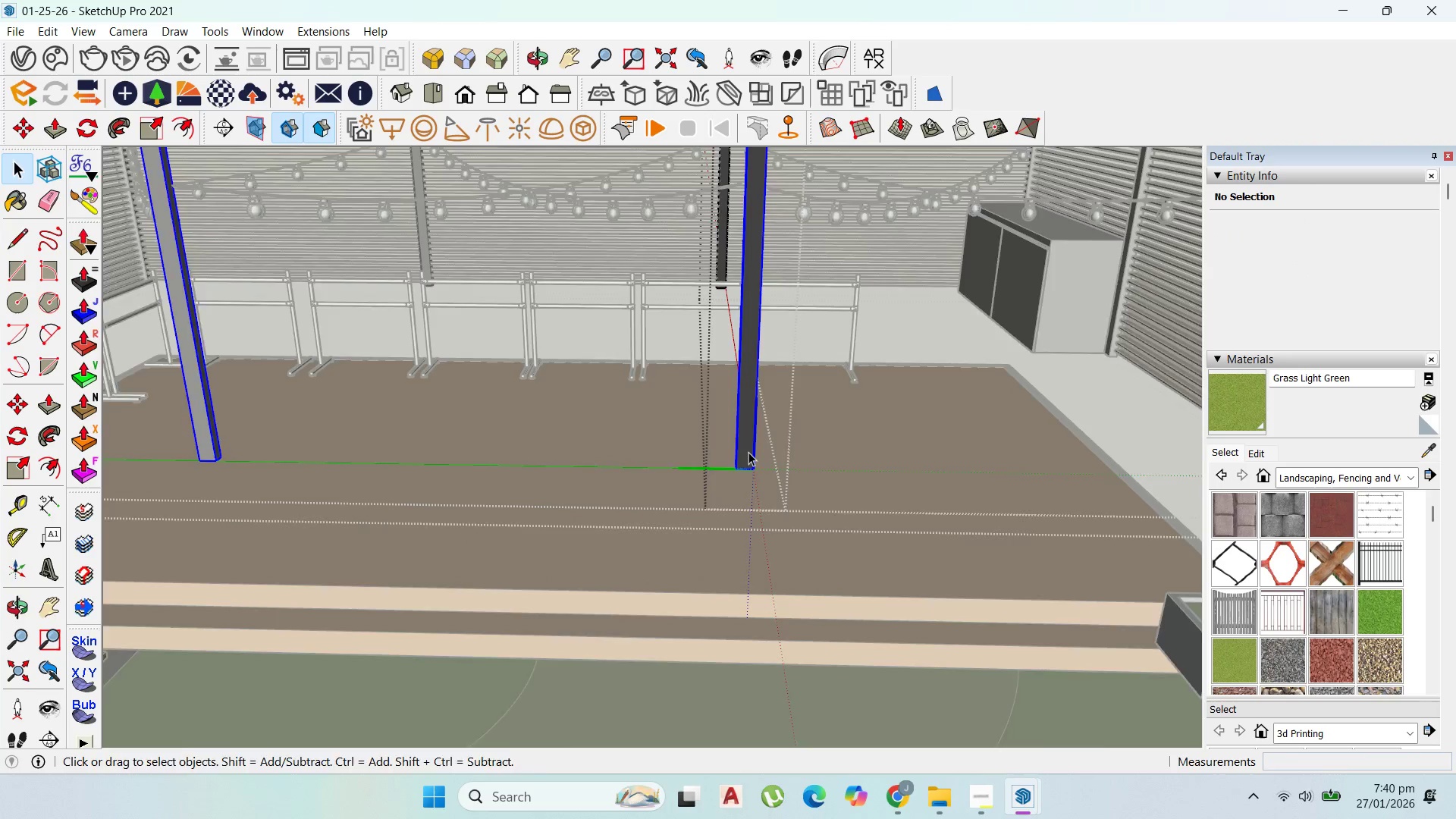 
scroll: coordinate [1016, 334], scroll_direction: up, amount: 6.0
 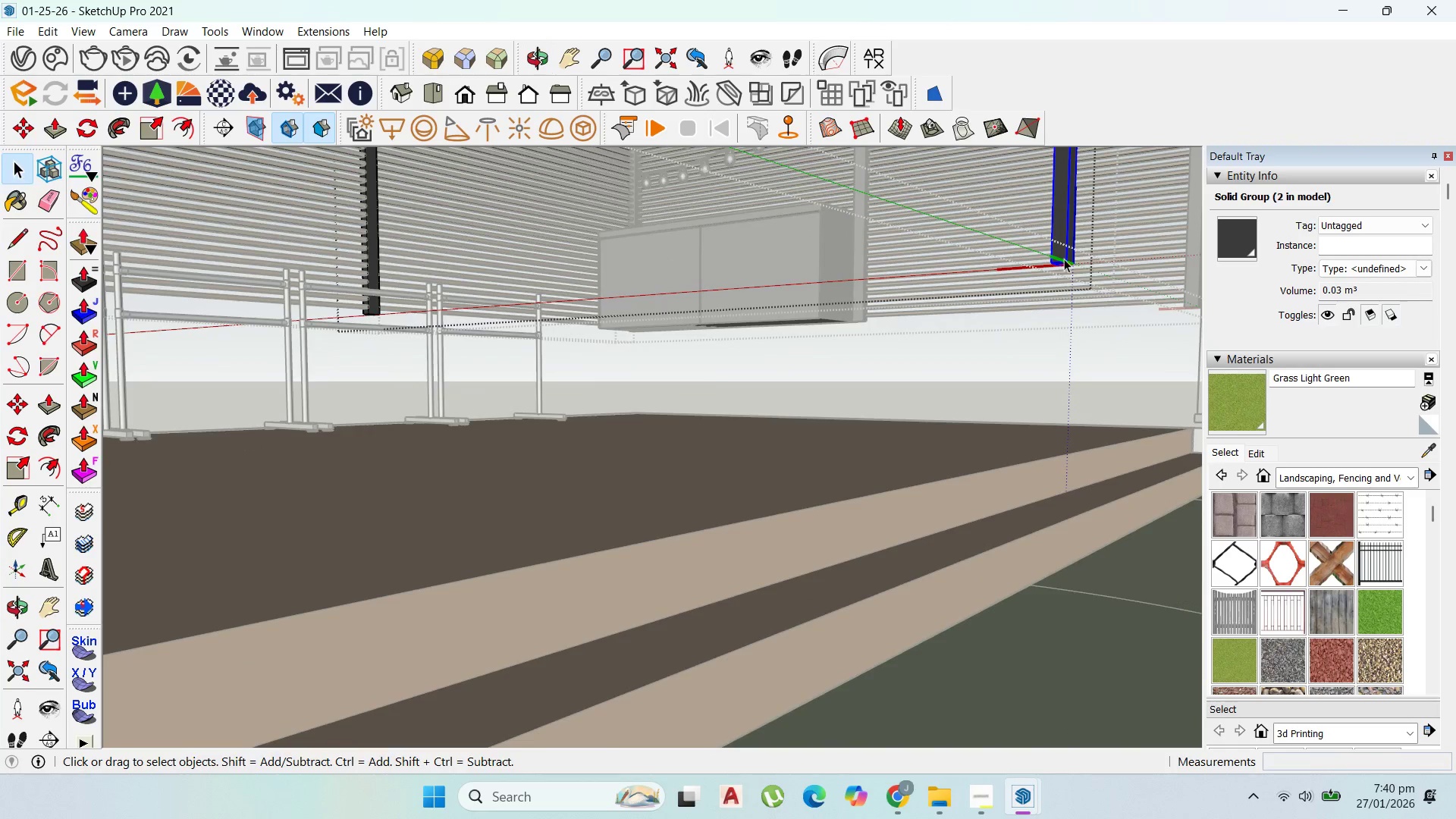 
double_click([1069, 237])
 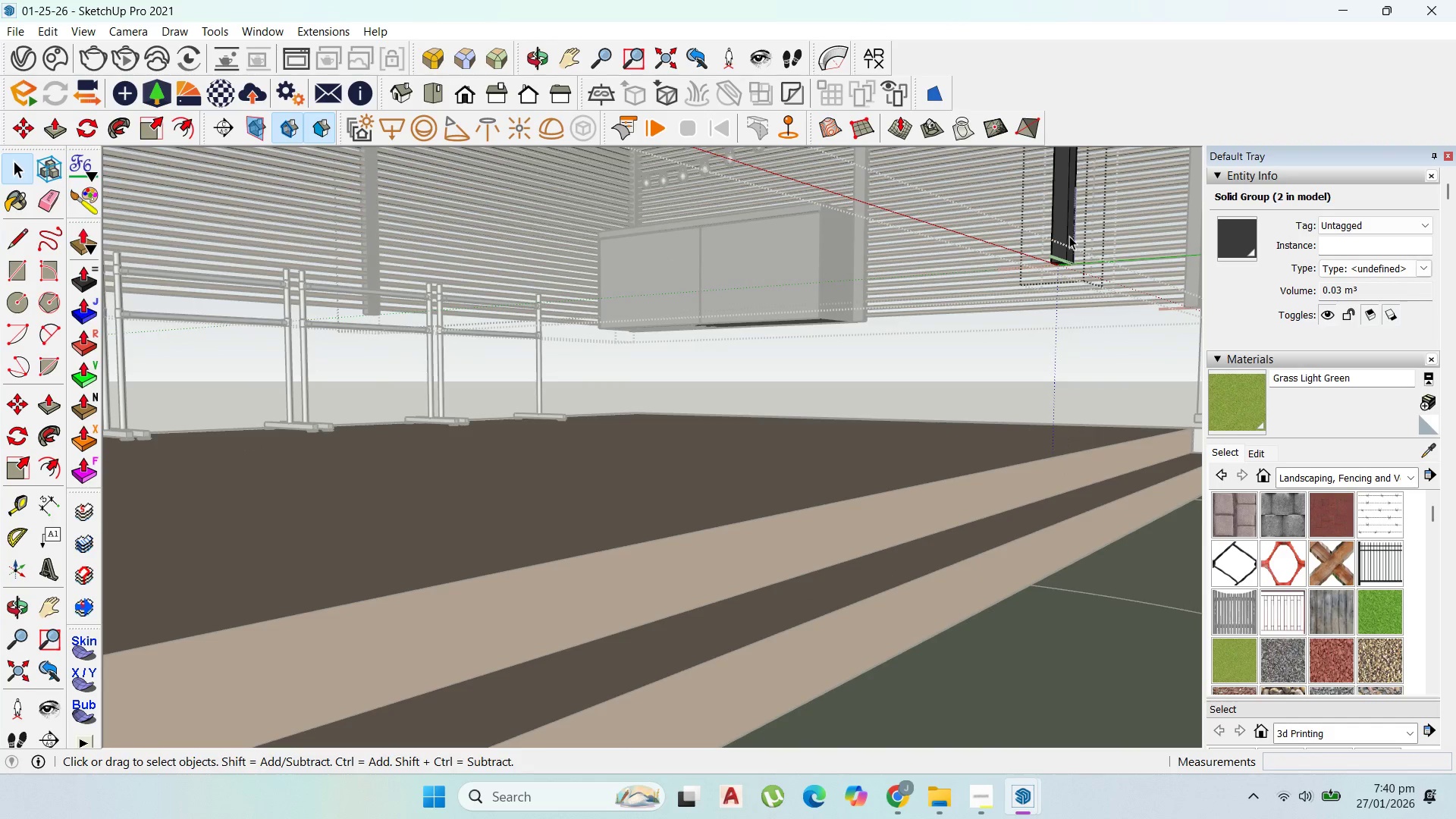 
triple_click([1069, 236])
 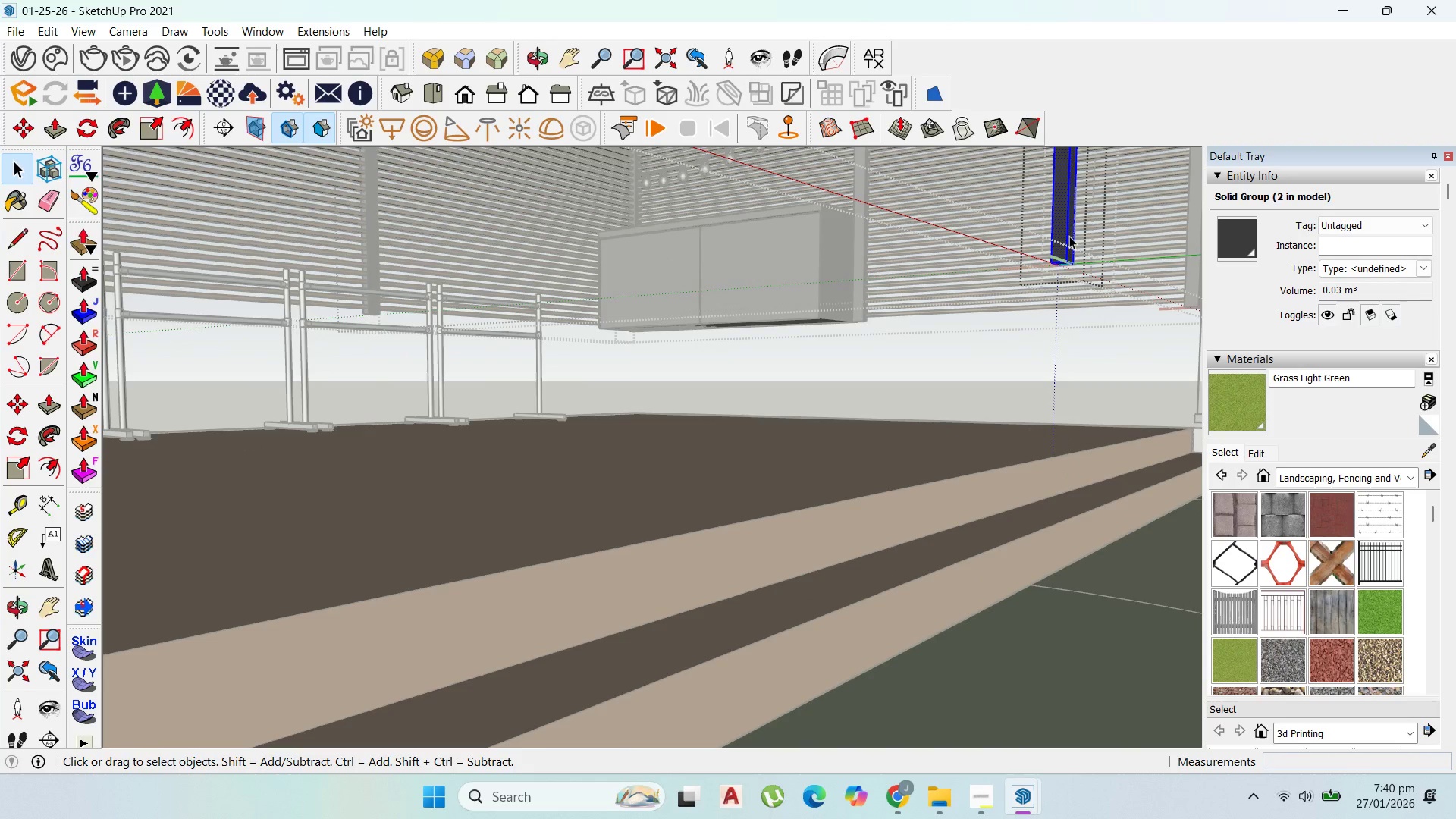 
triple_click([1069, 236])
 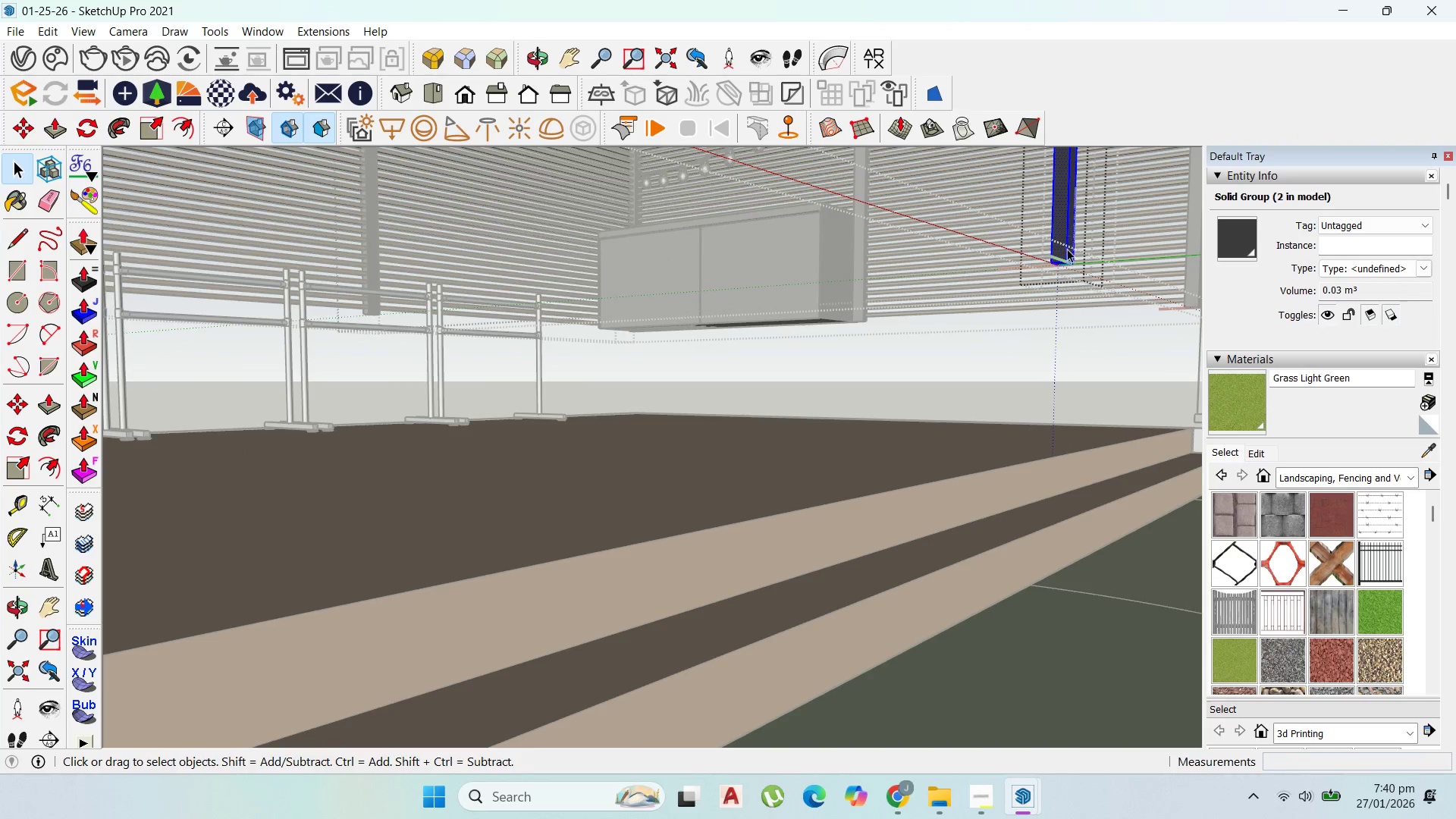 
scroll: coordinate [1066, 262], scroll_direction: up, amount: 7.0
 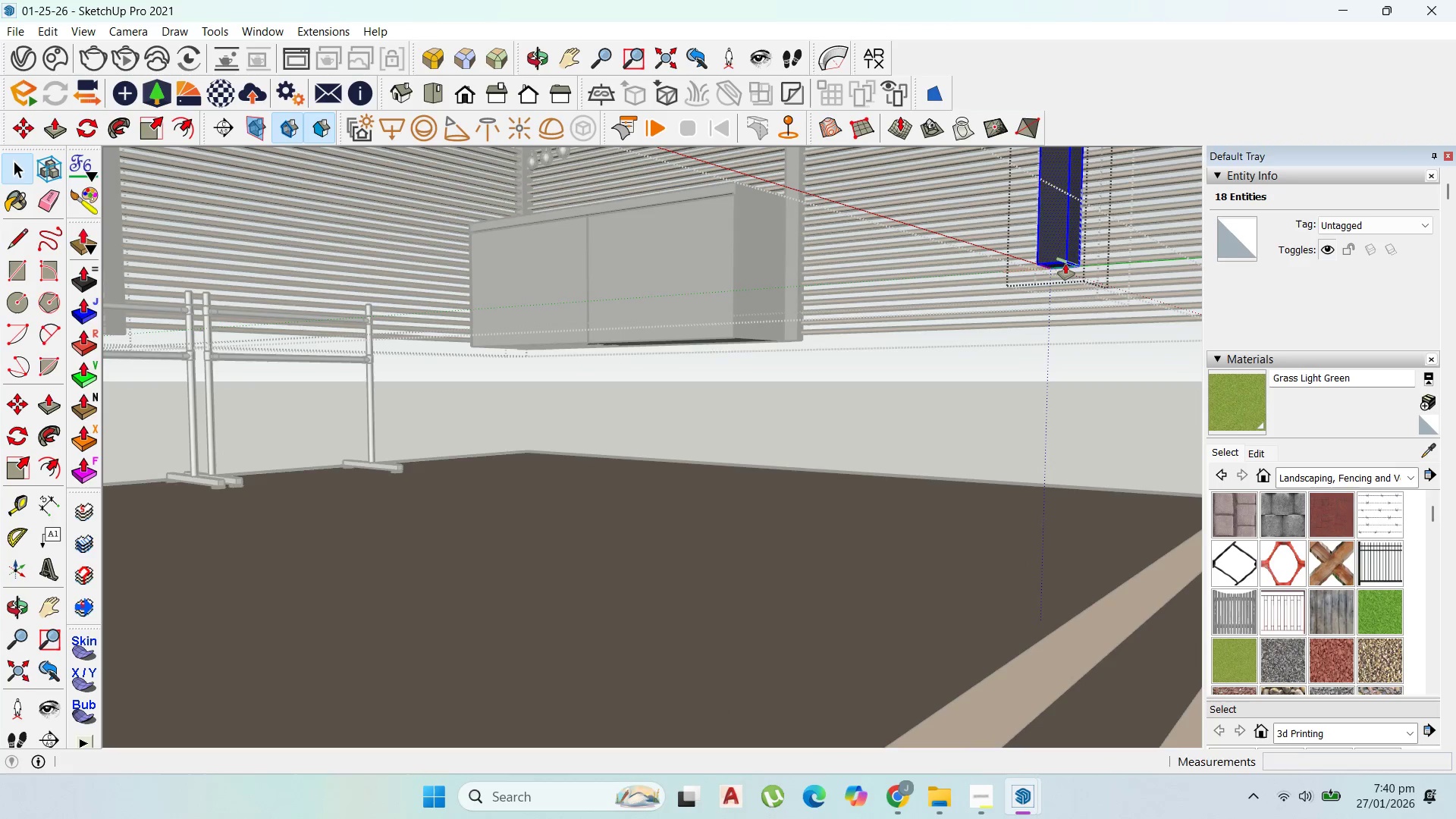 
key(P)
 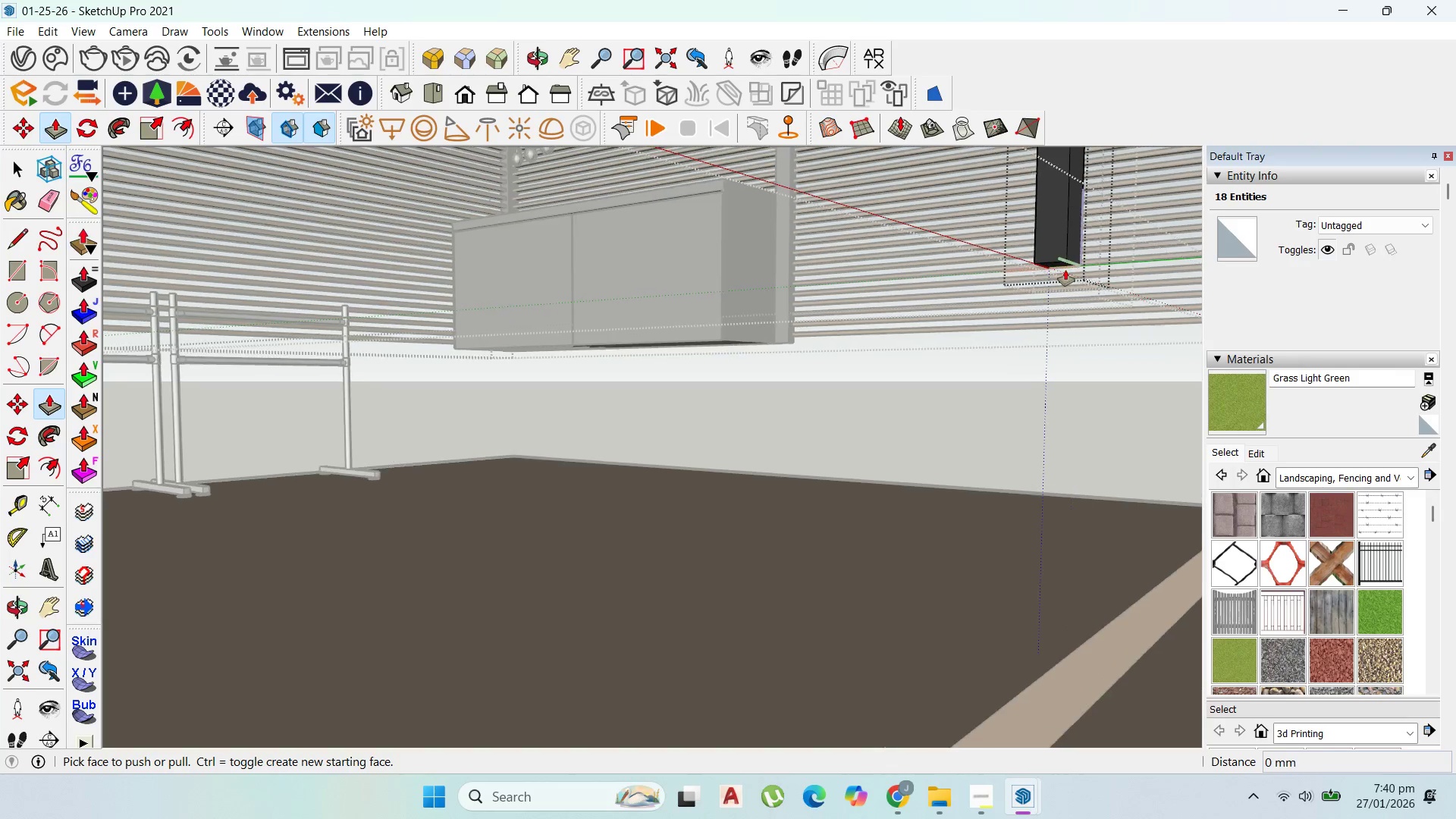 
scroll: coordinate [1065, 270], scroll_direction: up, amount: 1.0
 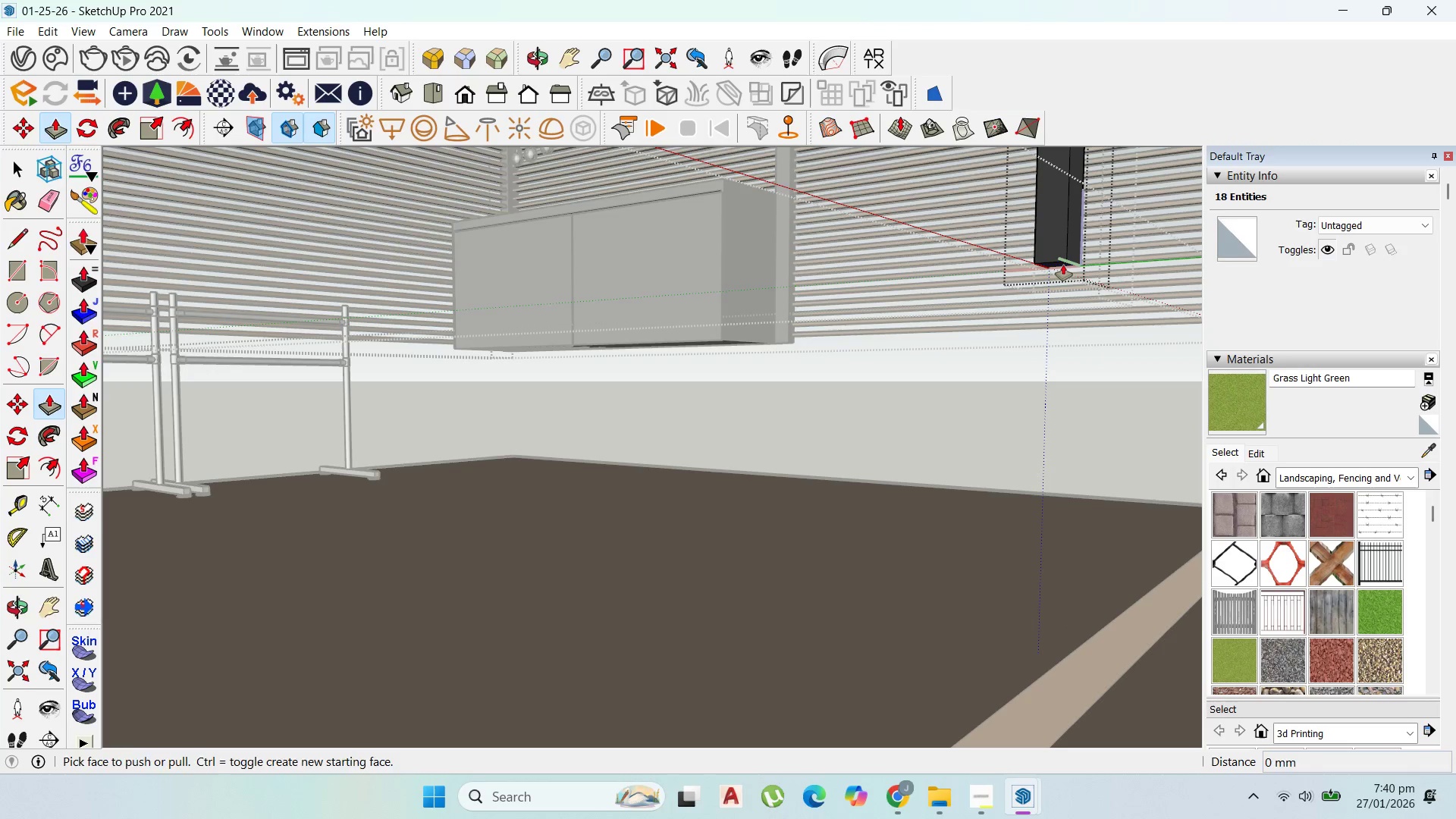 
left_click([1063, 264])
 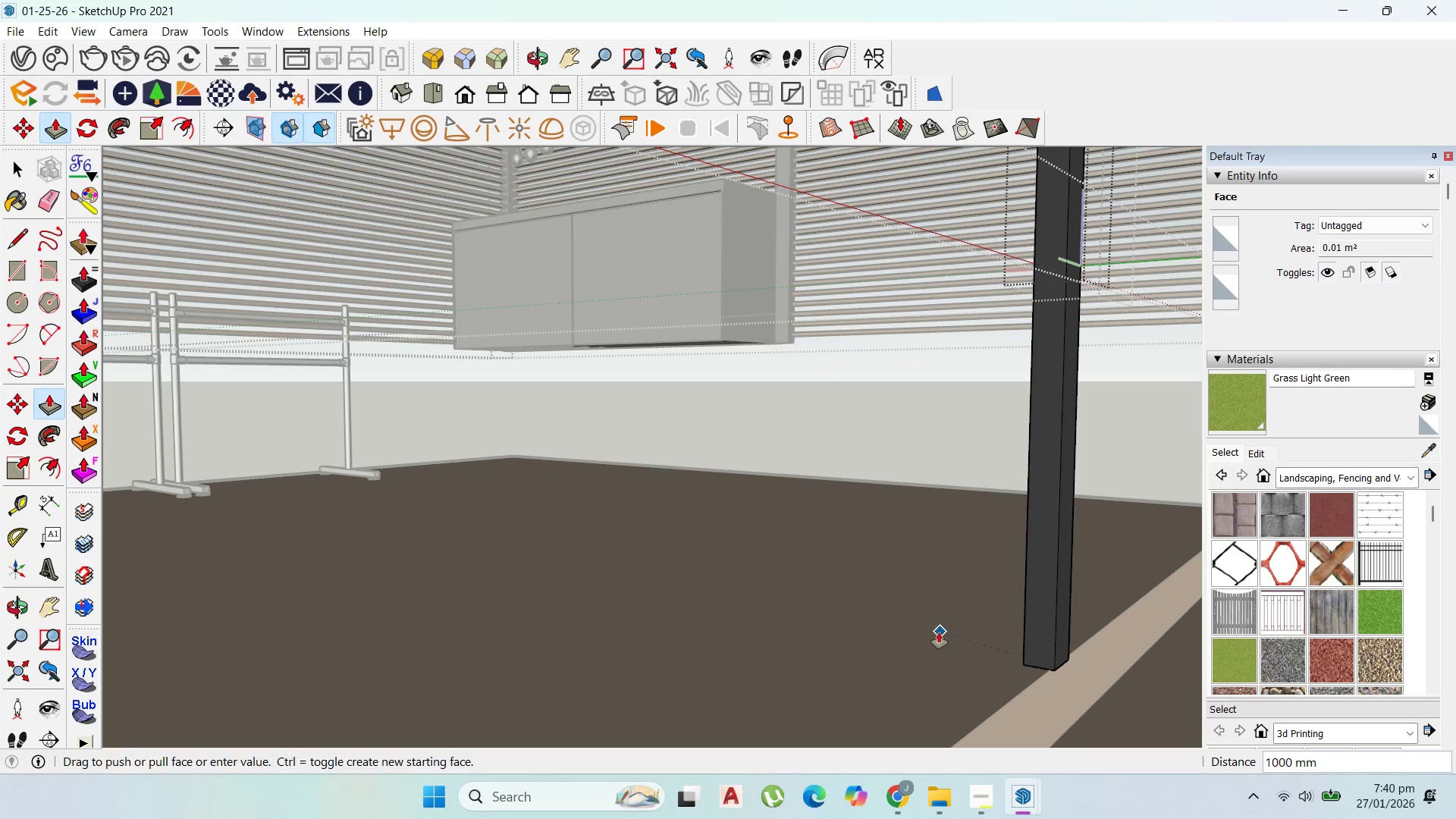 
left_click([939, 632])
 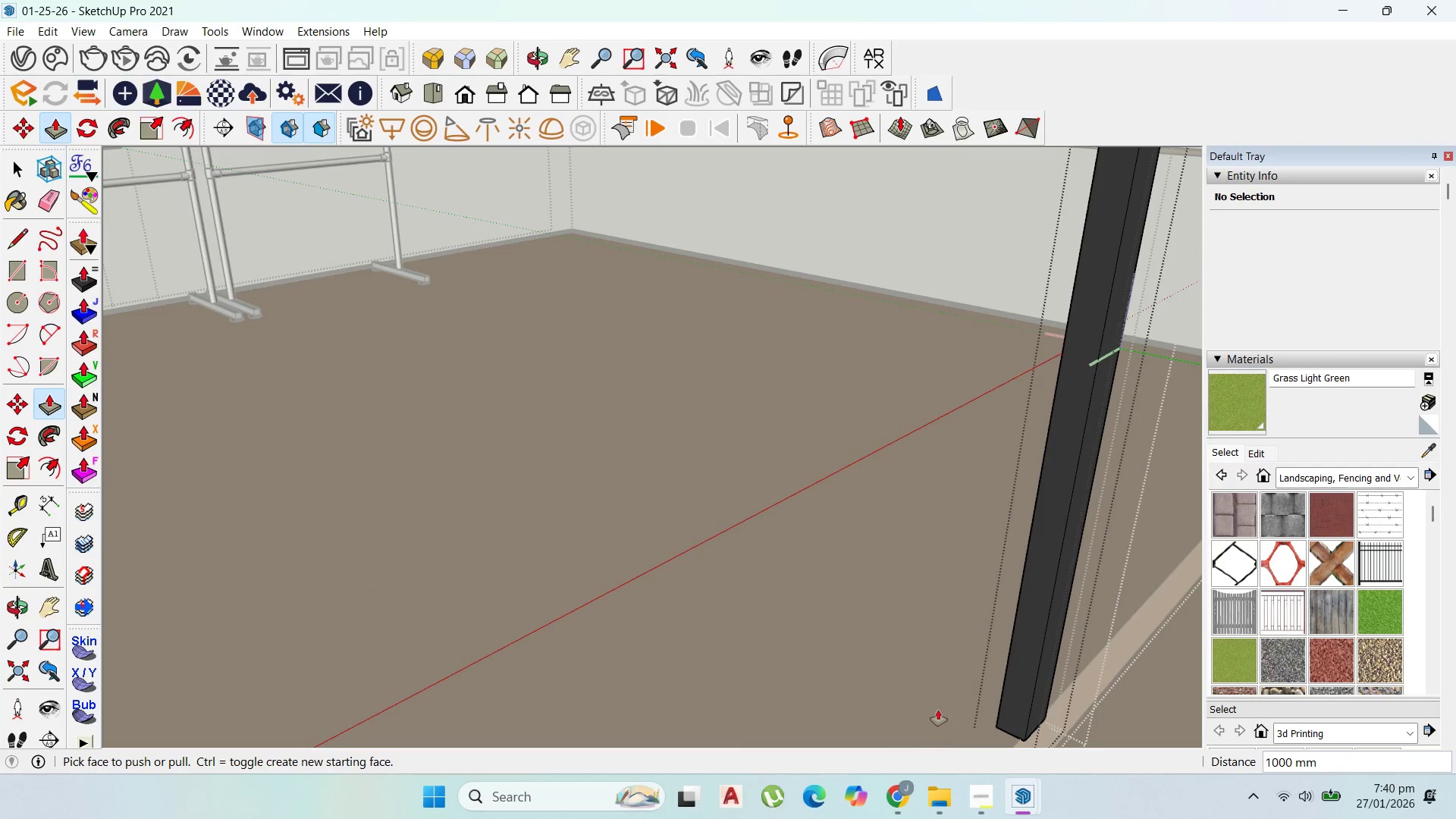 
scroll: coordinate [924, 464], scroll_direction: down, amount: 28.0
 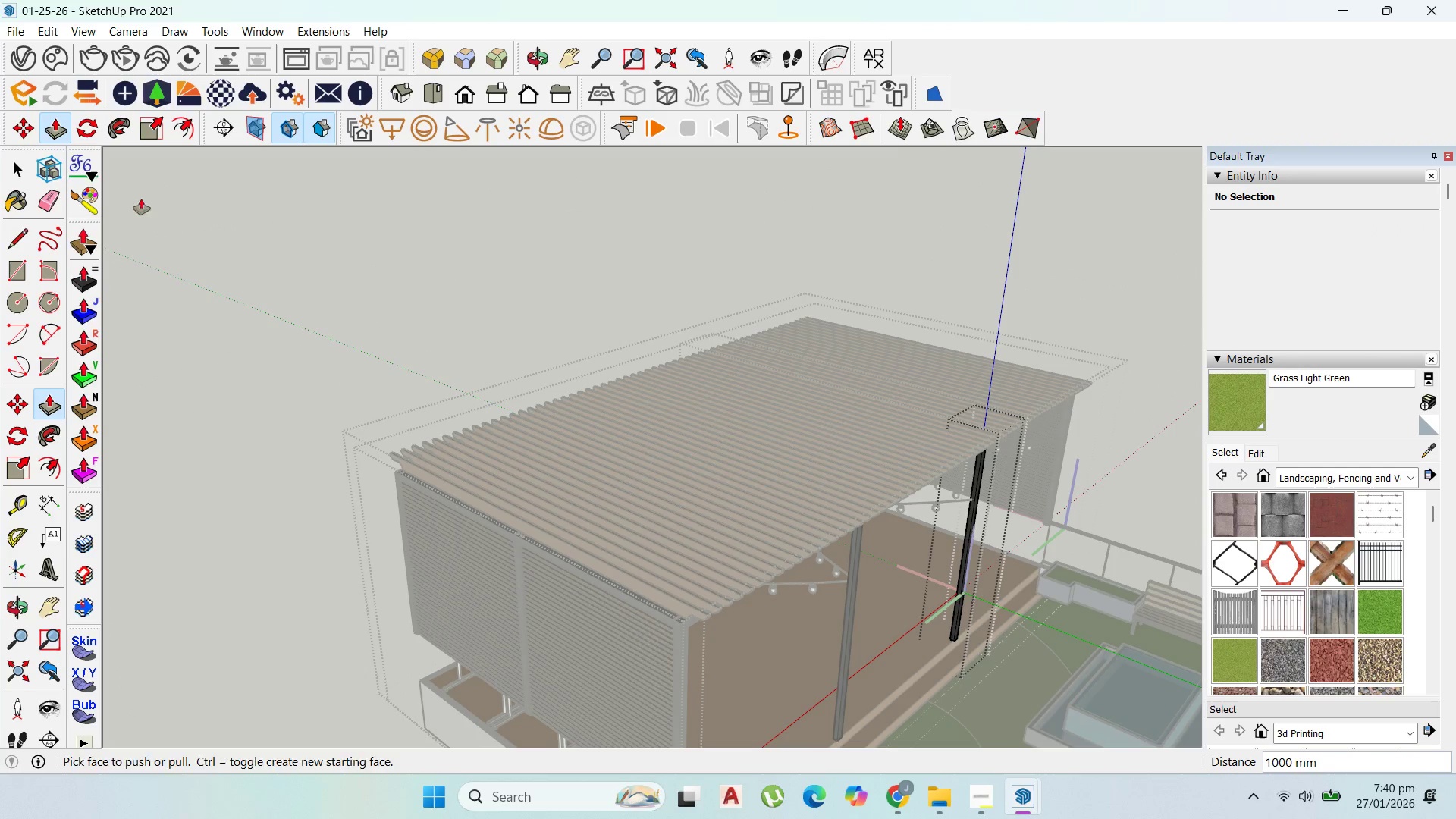 
left_click([11, 158])
 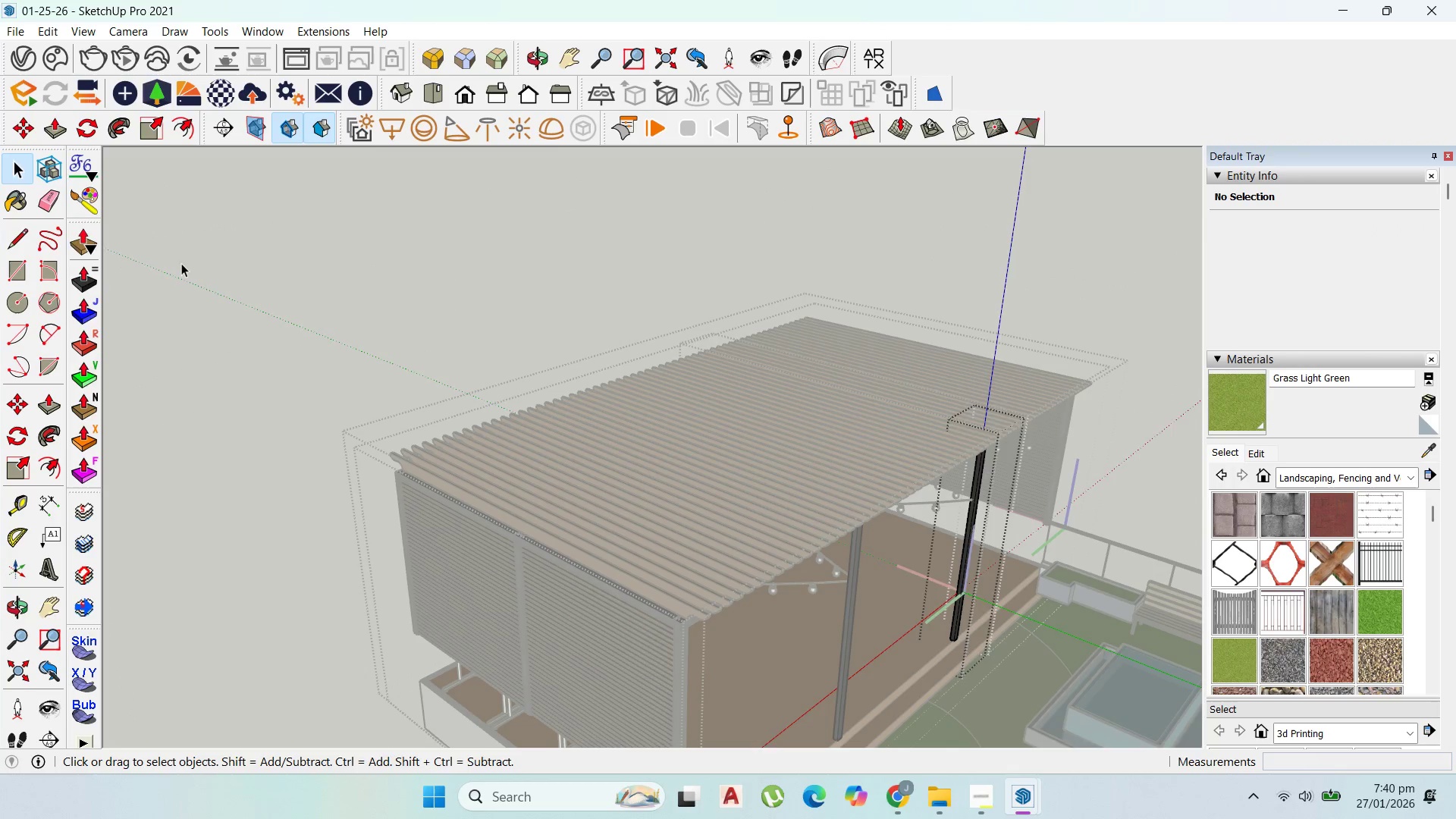 
key(Escape)
 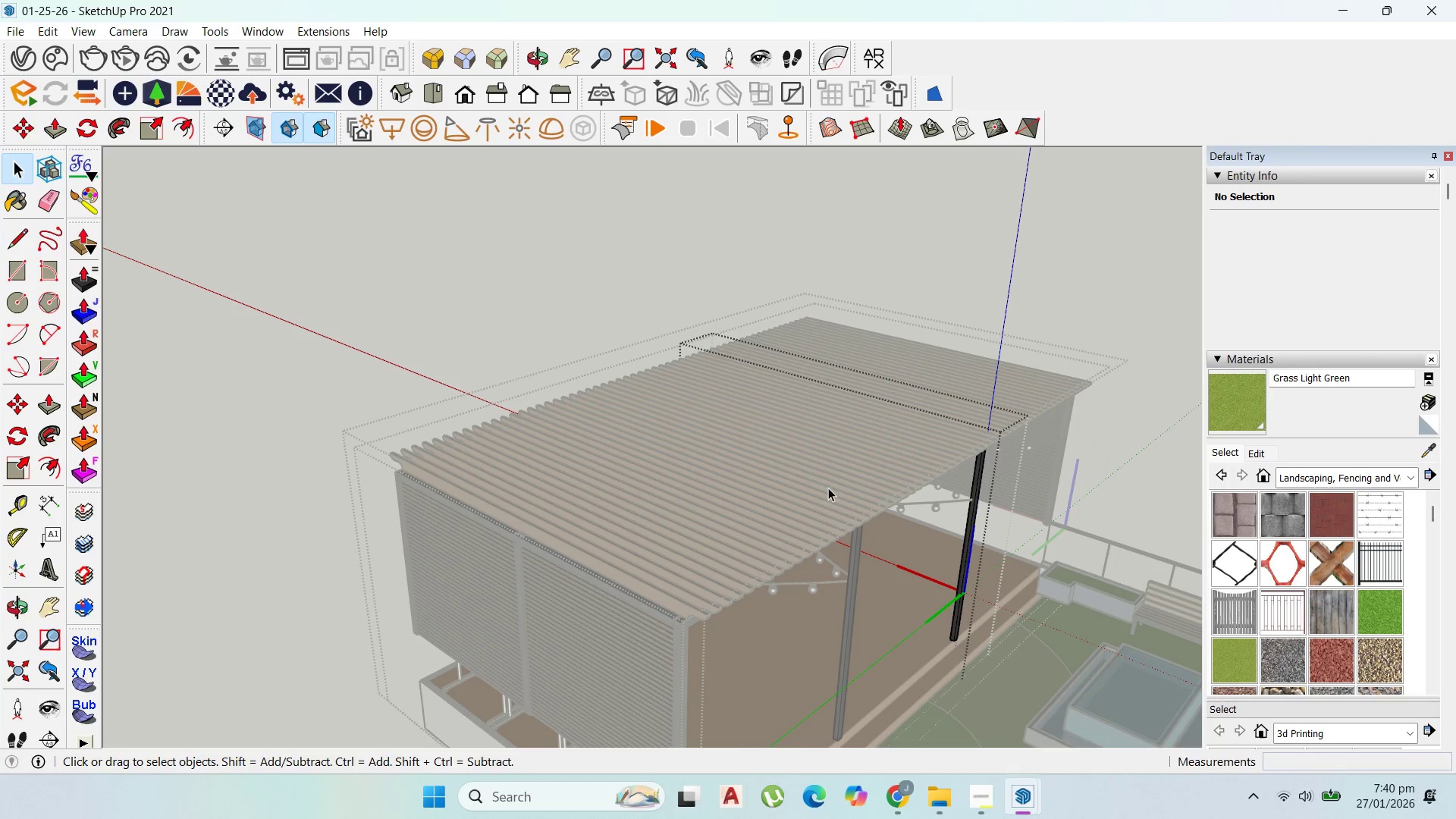 
key(Escape)
 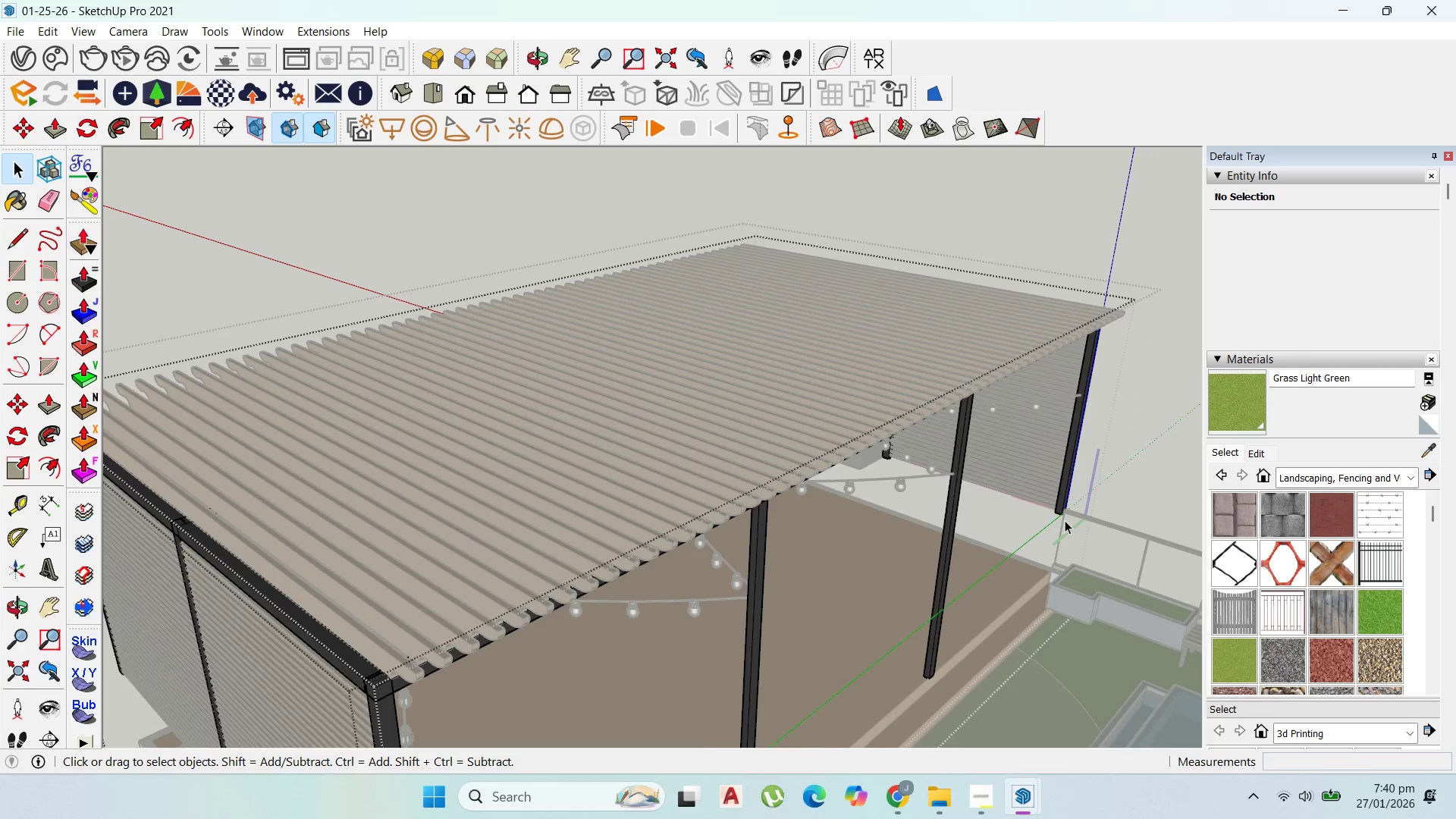 
key(Escape)
 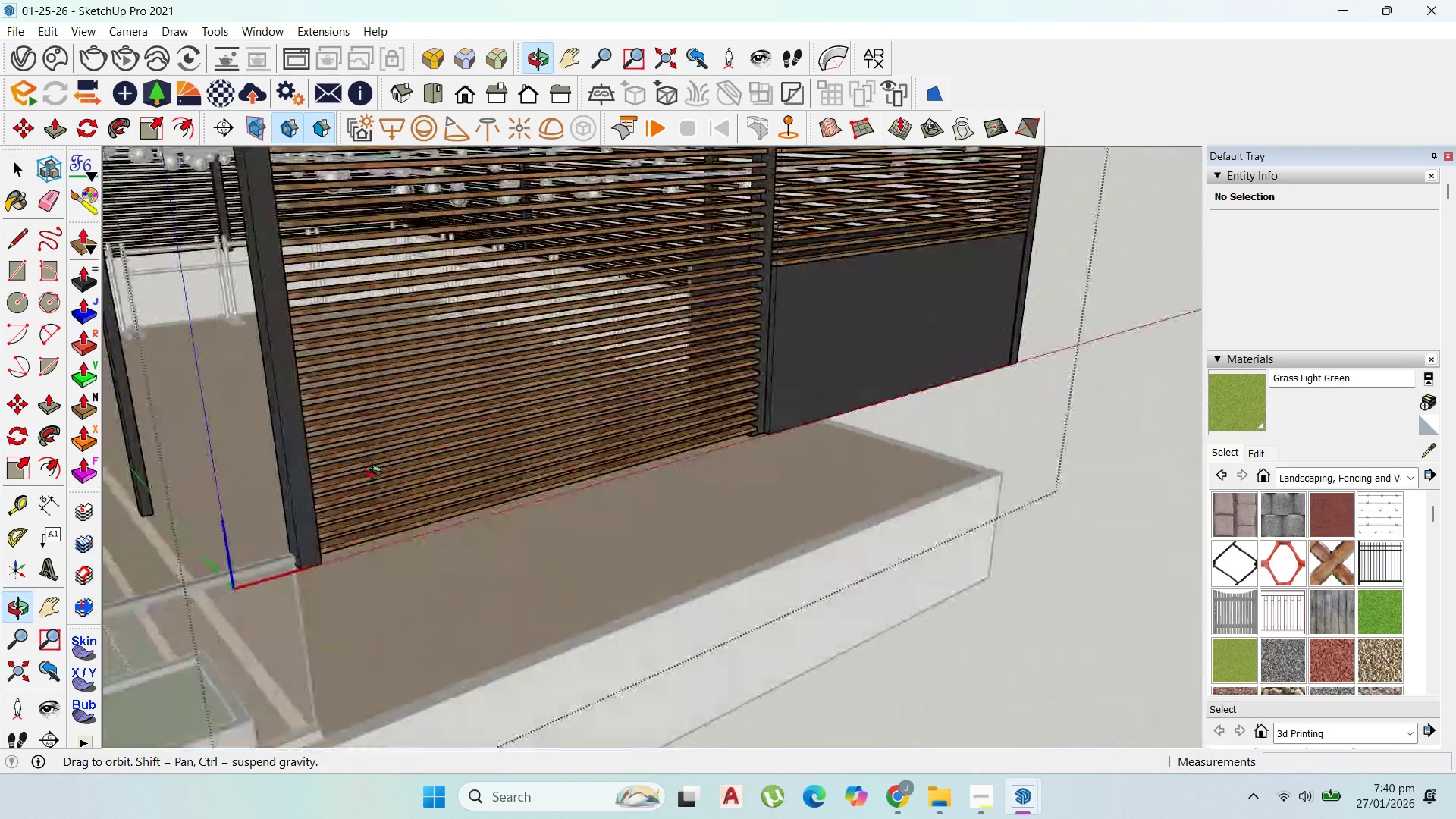 
scroll: coordinate [768, 415], scroll_direction: up, amount: 19.0
 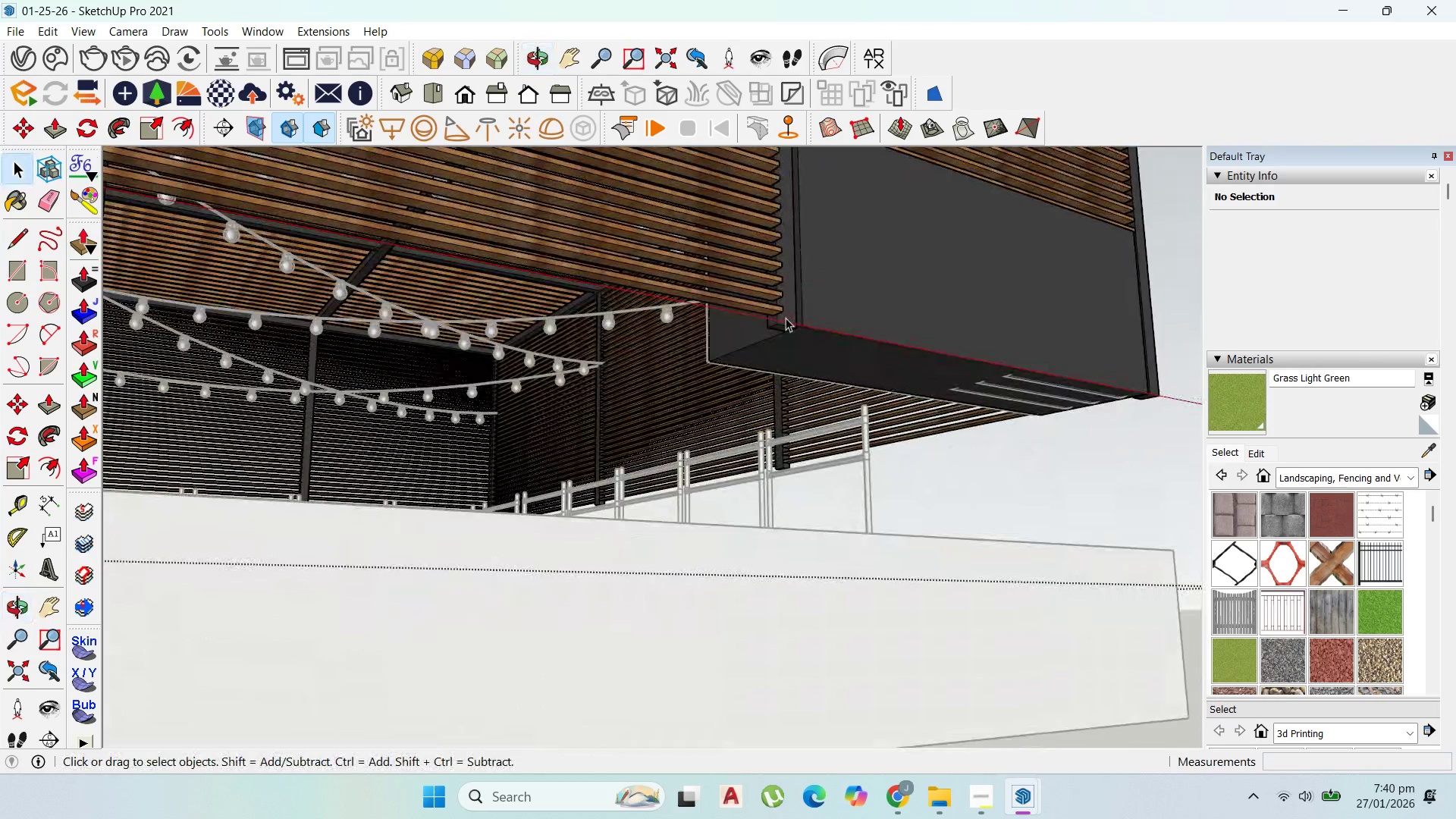 
triple_click([786, 313])
 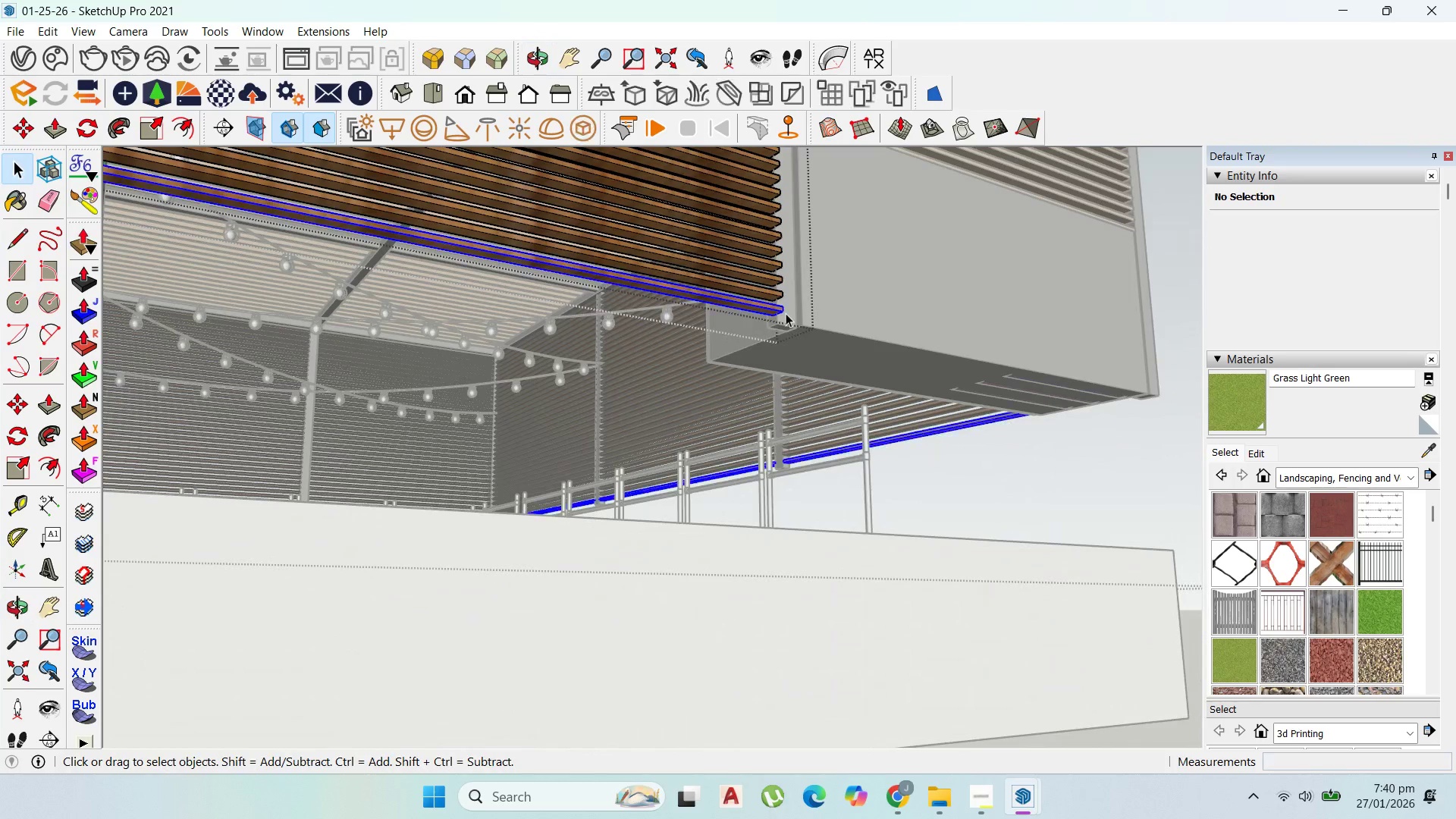 
triple_click([786, 313])
 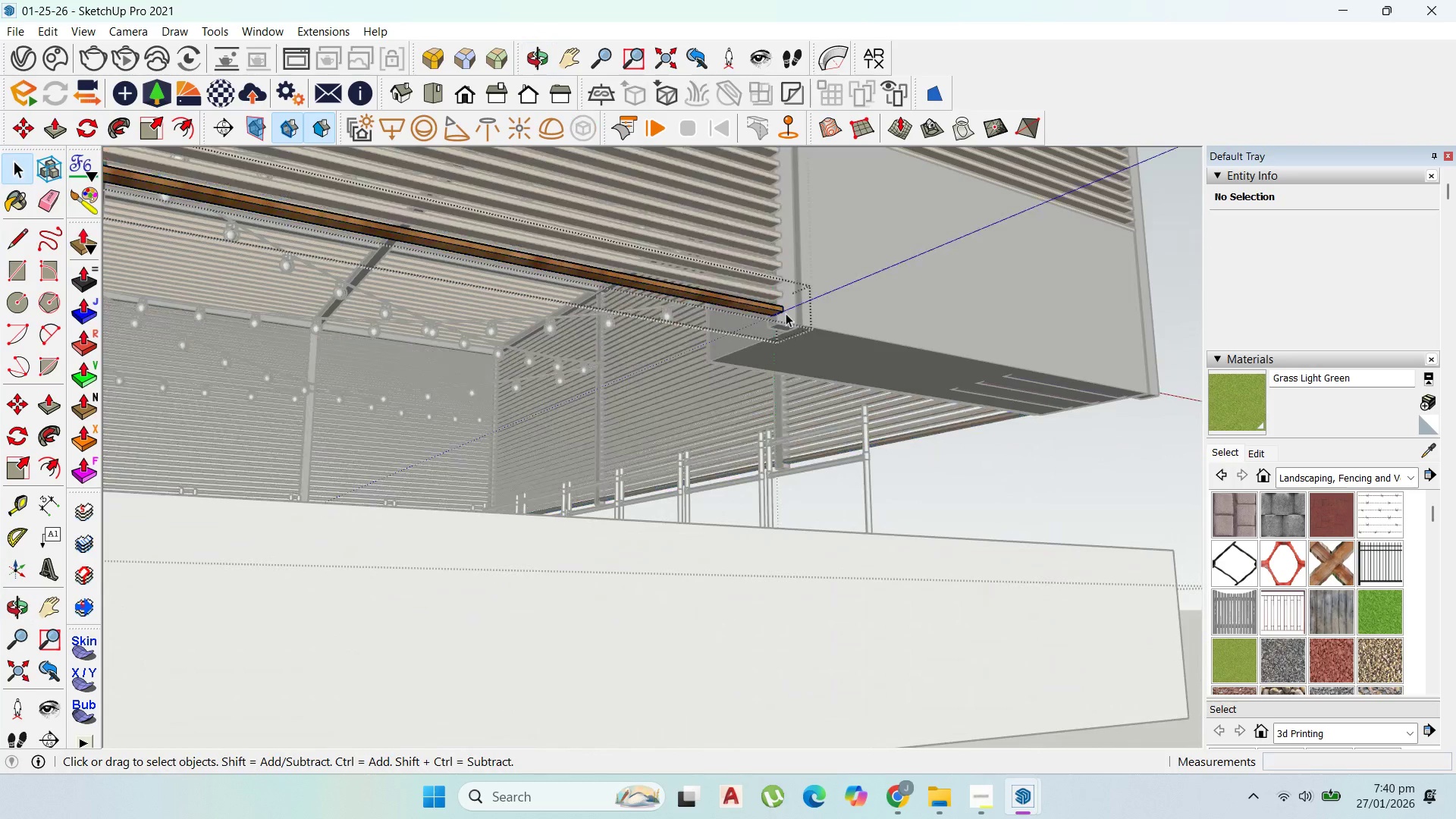 
triple_click([786, 313])
 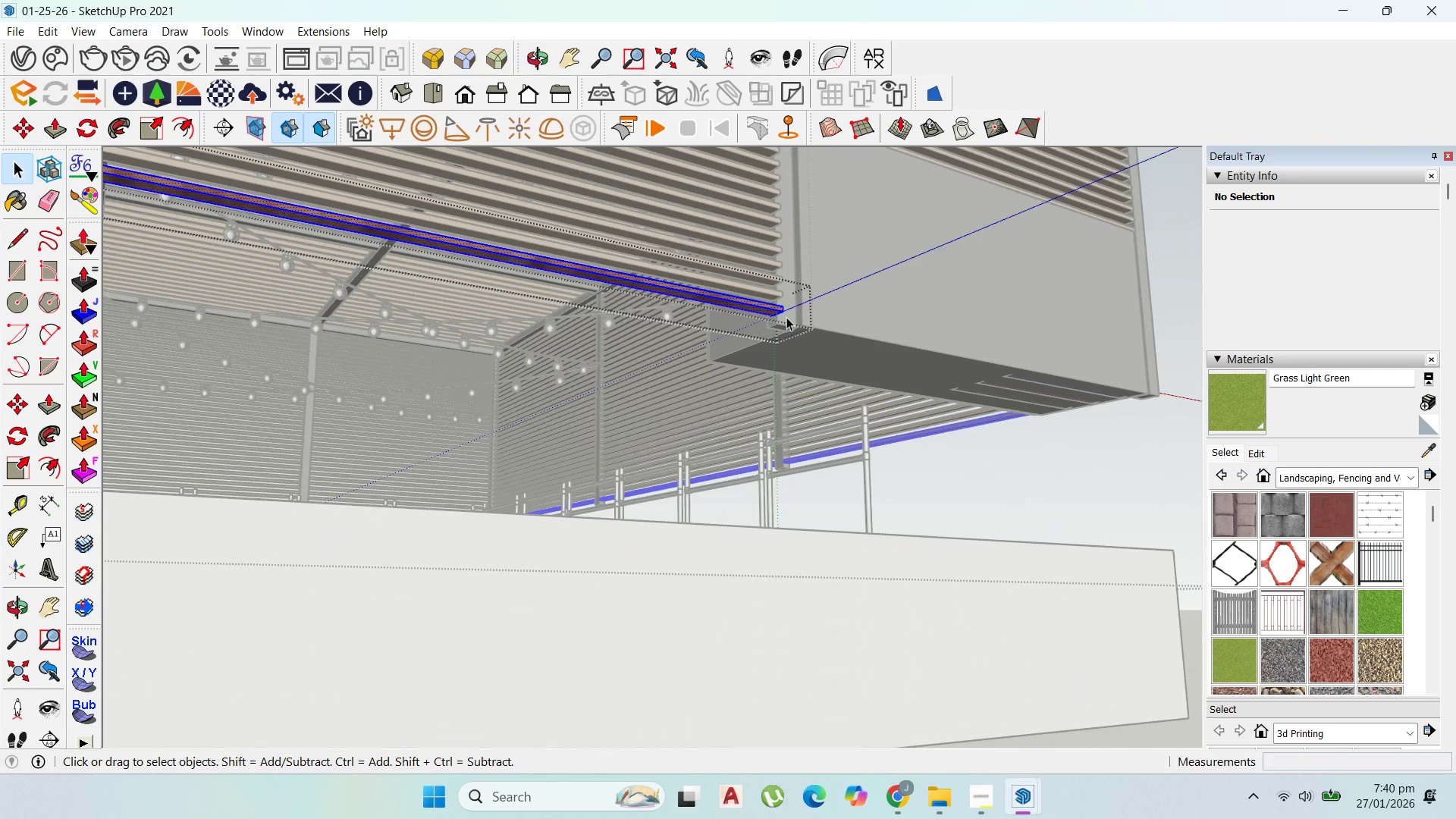 
key(Escape)
 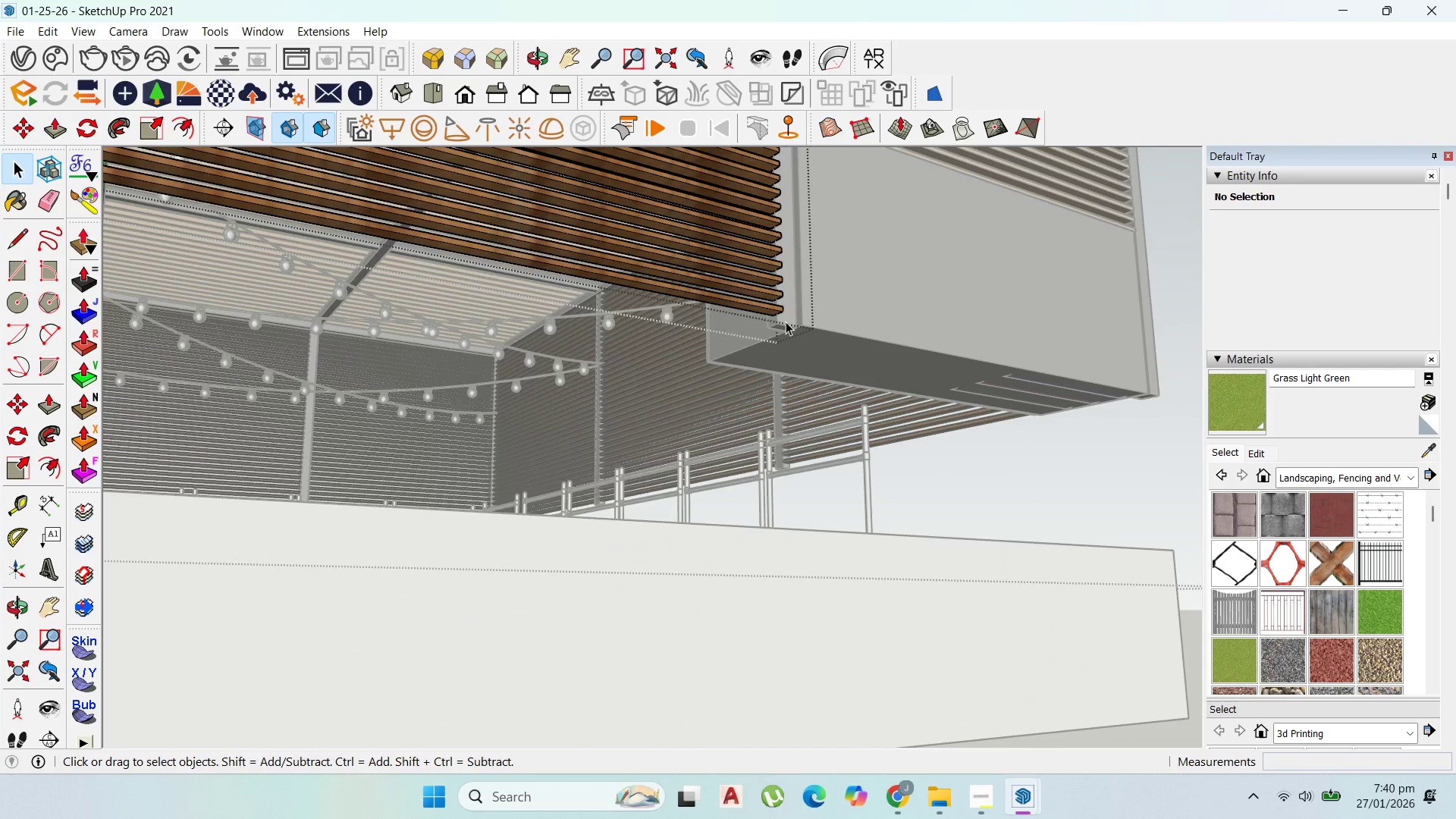 
double_click([786, 322])
 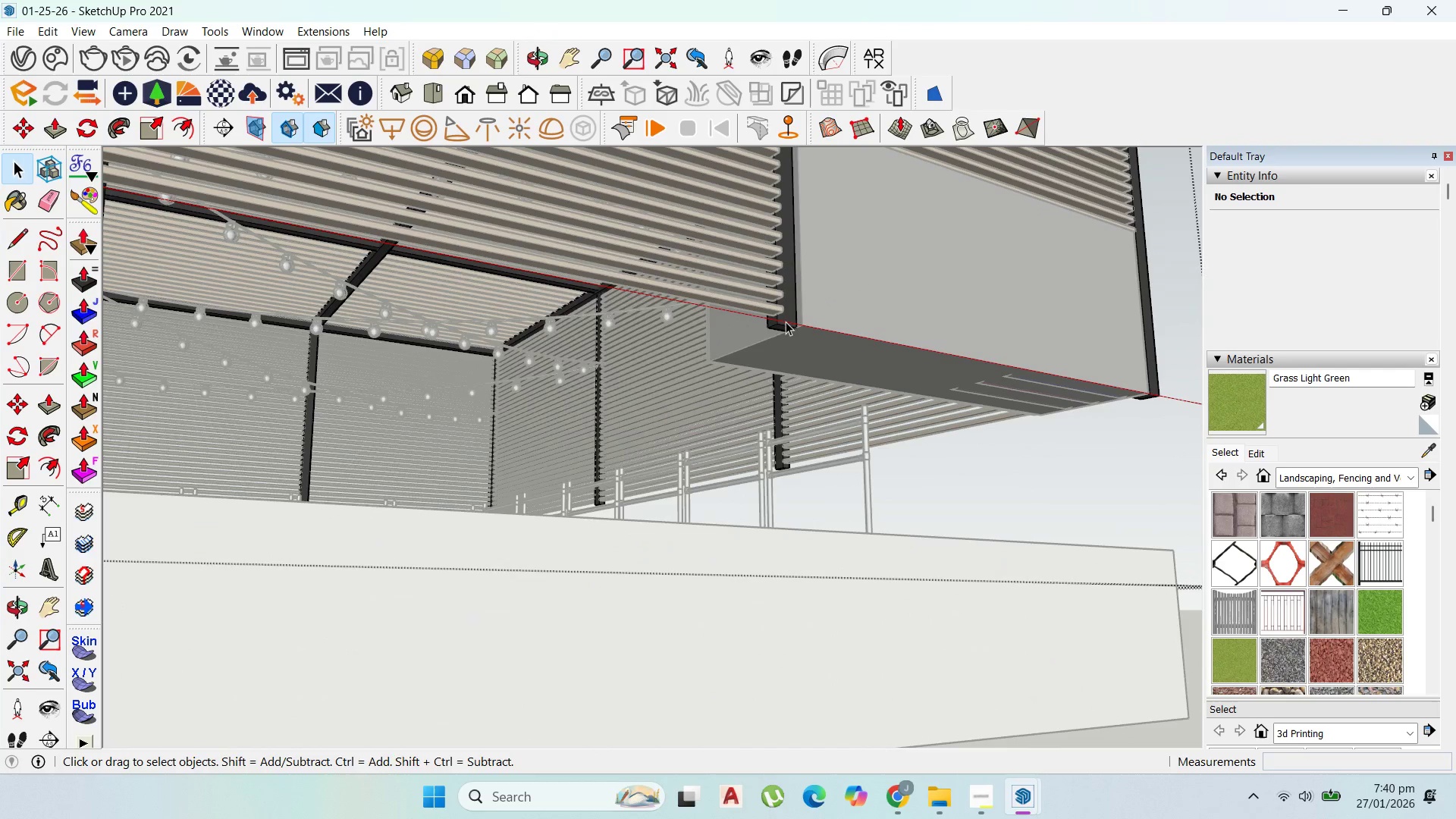 
triple_click([786, 322])
 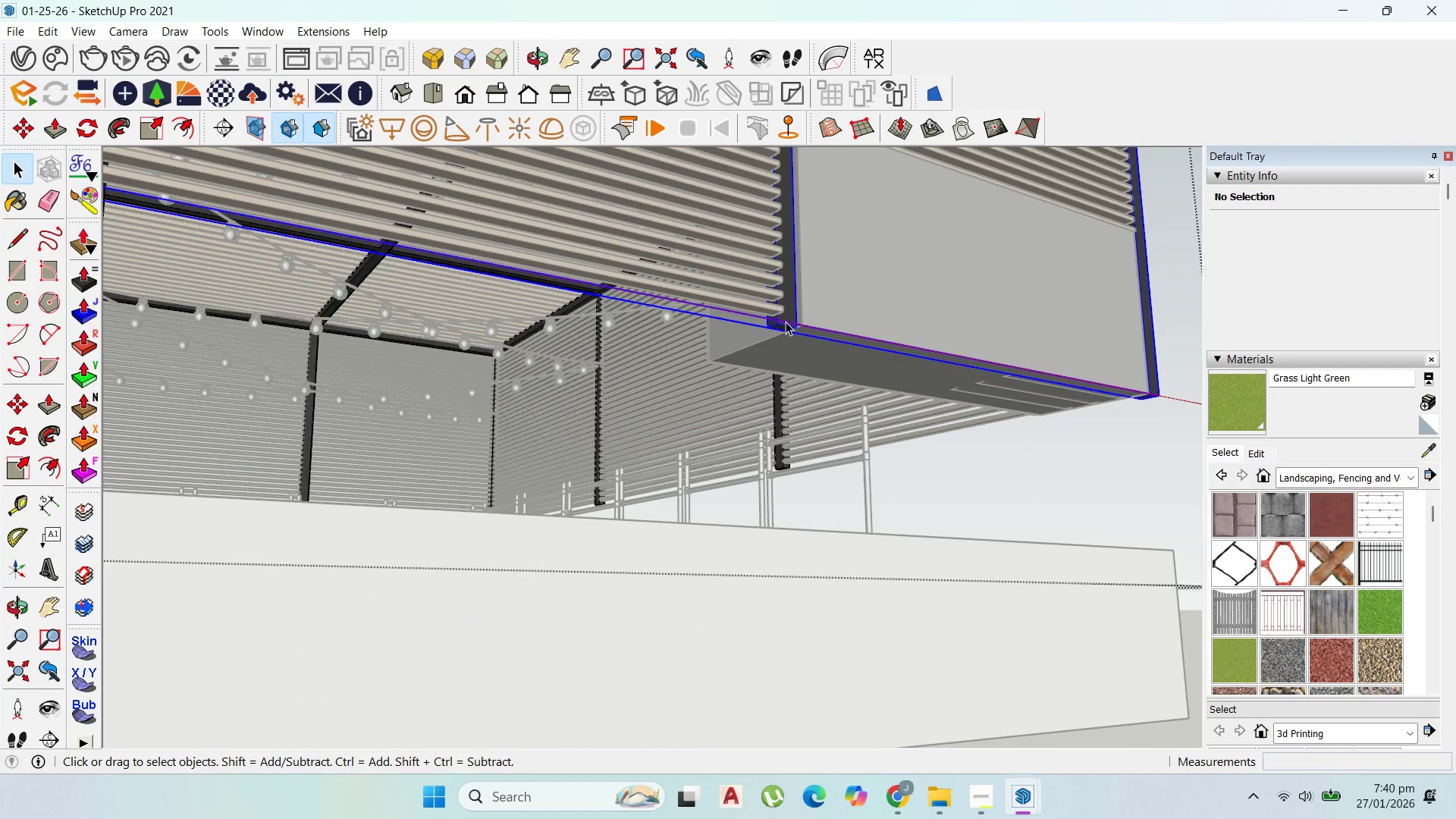 
triple_click([786, 322])
 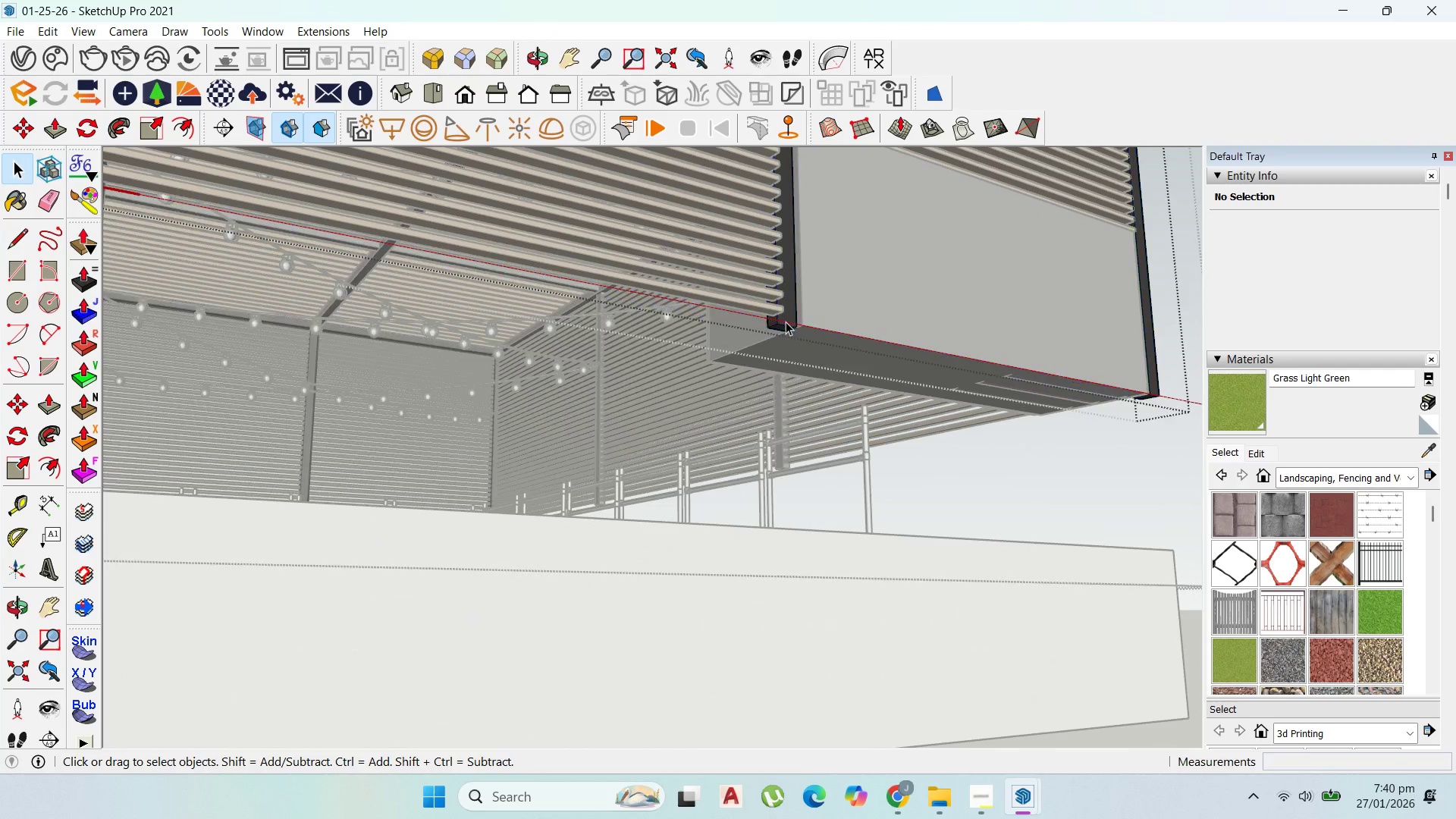 
triple_click([786, 322])
 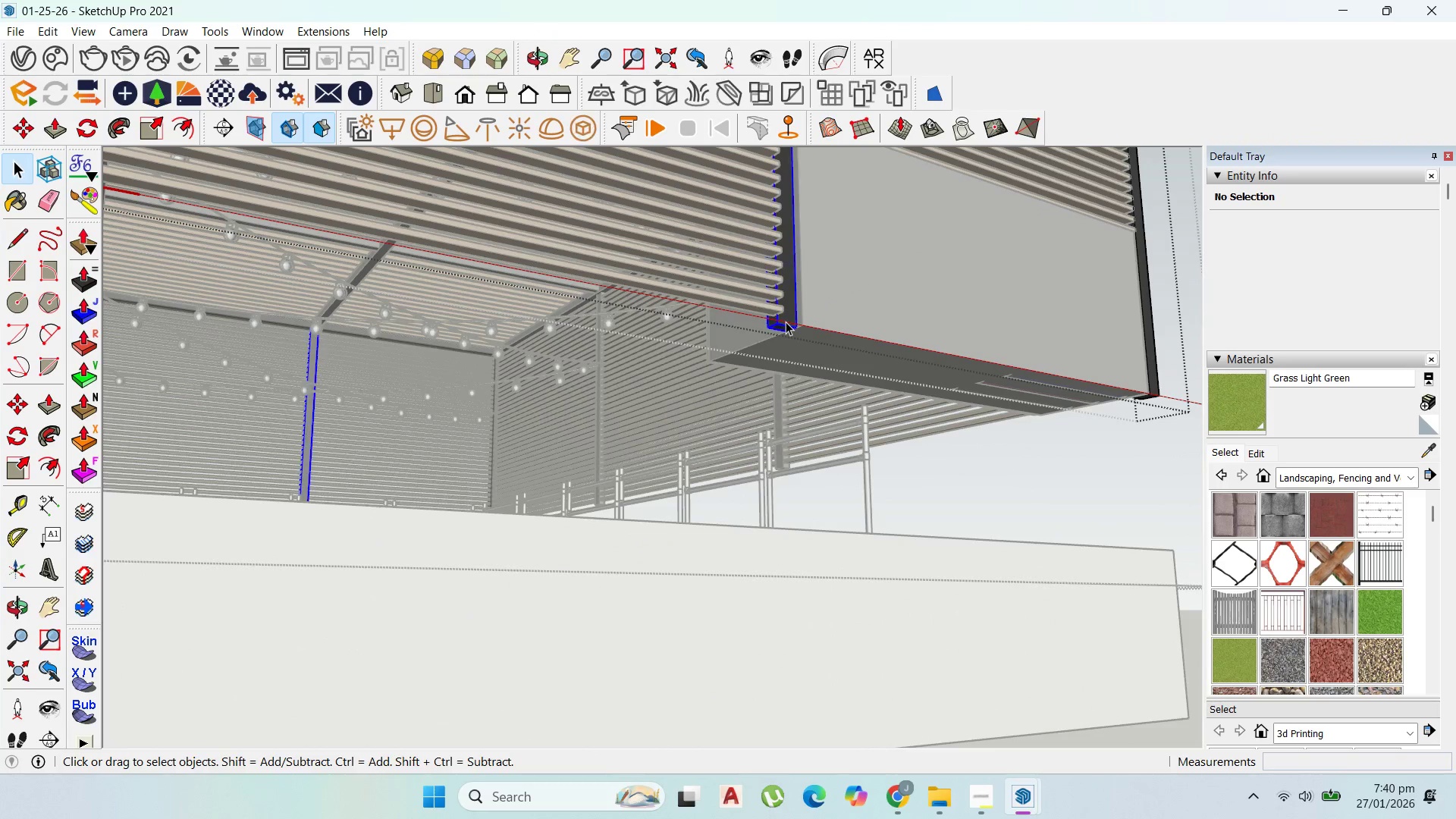 
triple_click([786, 322])
 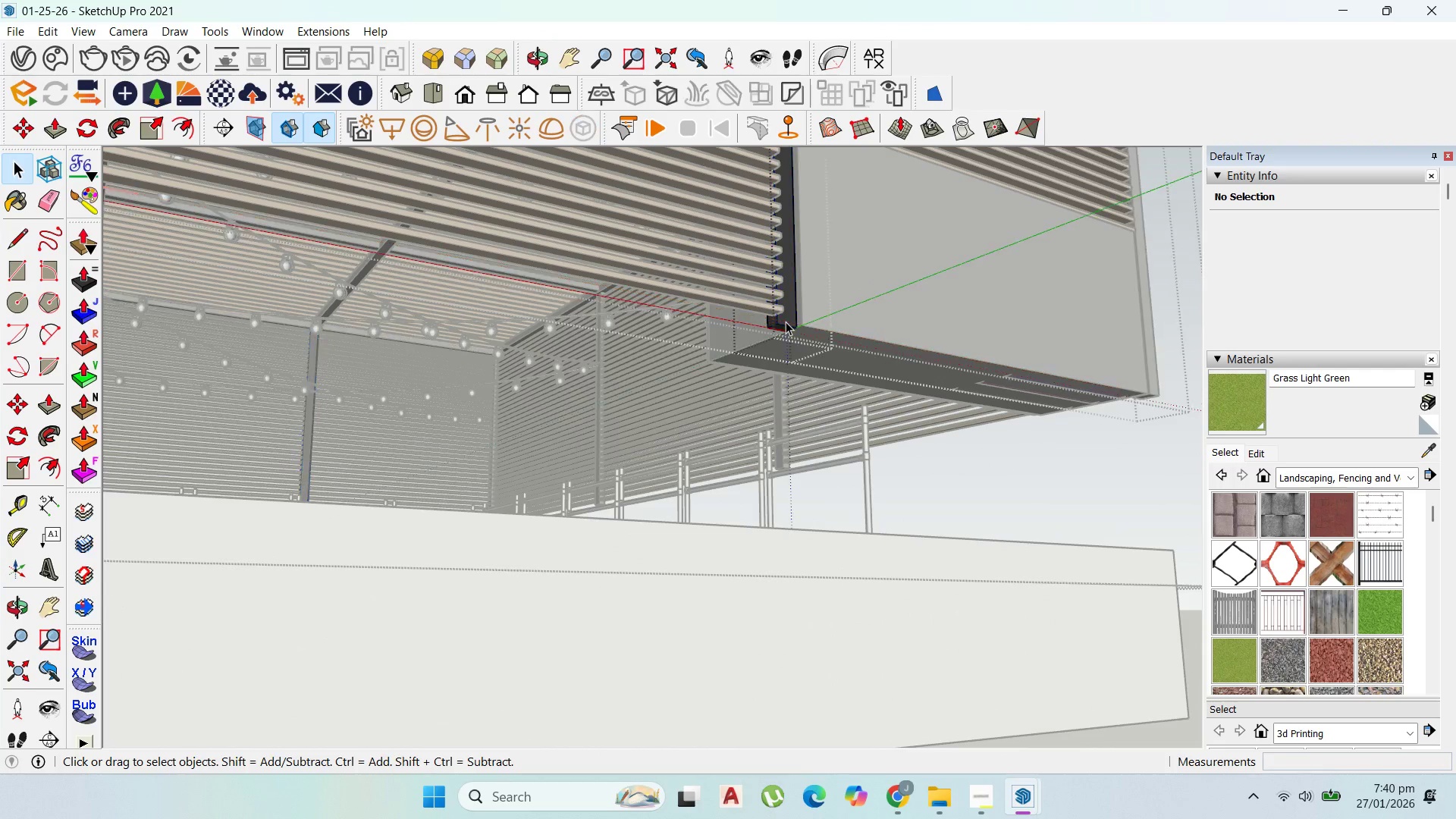 
triple_click([786, 322])
 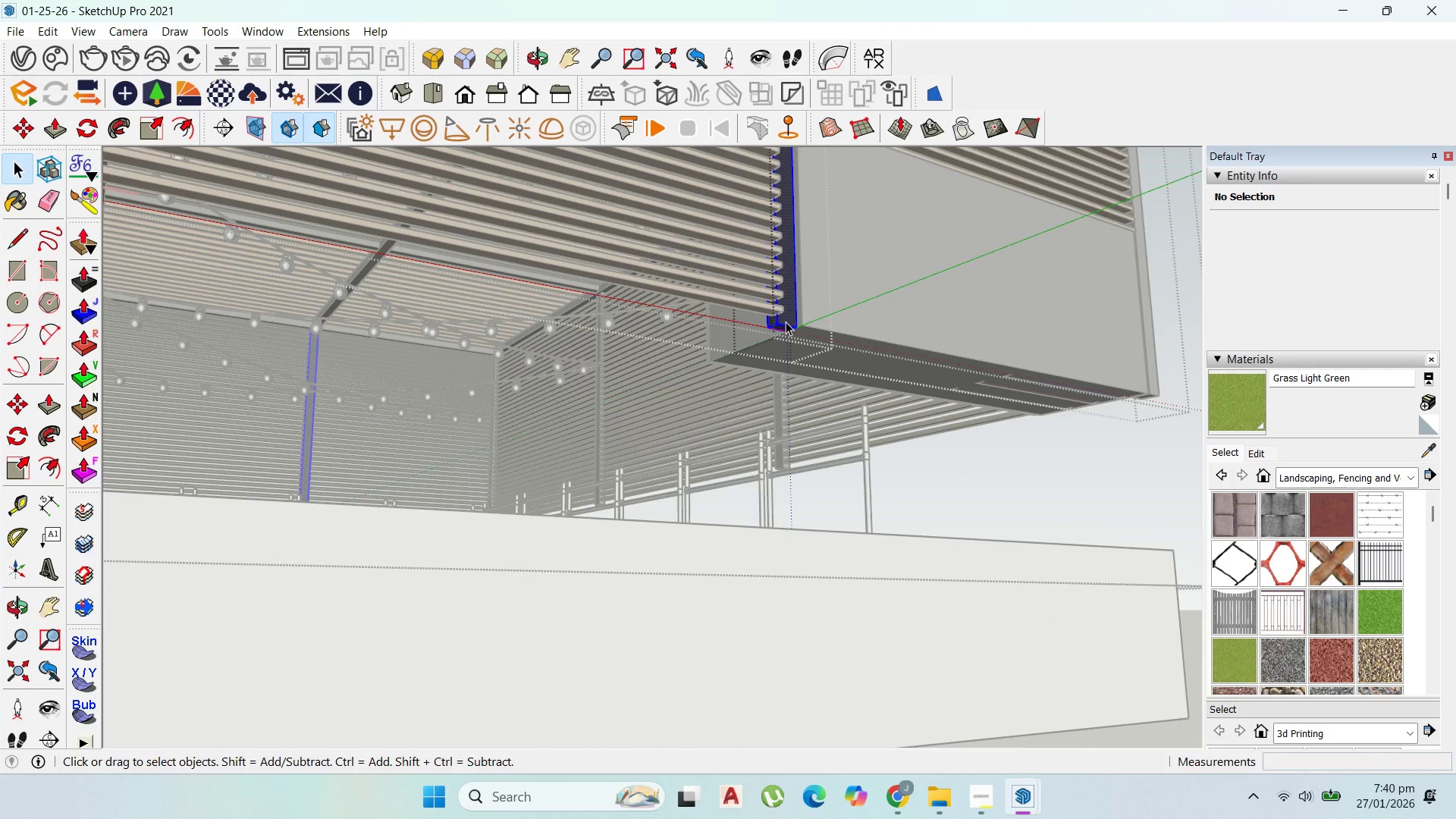 
triple_click([786, 322])
 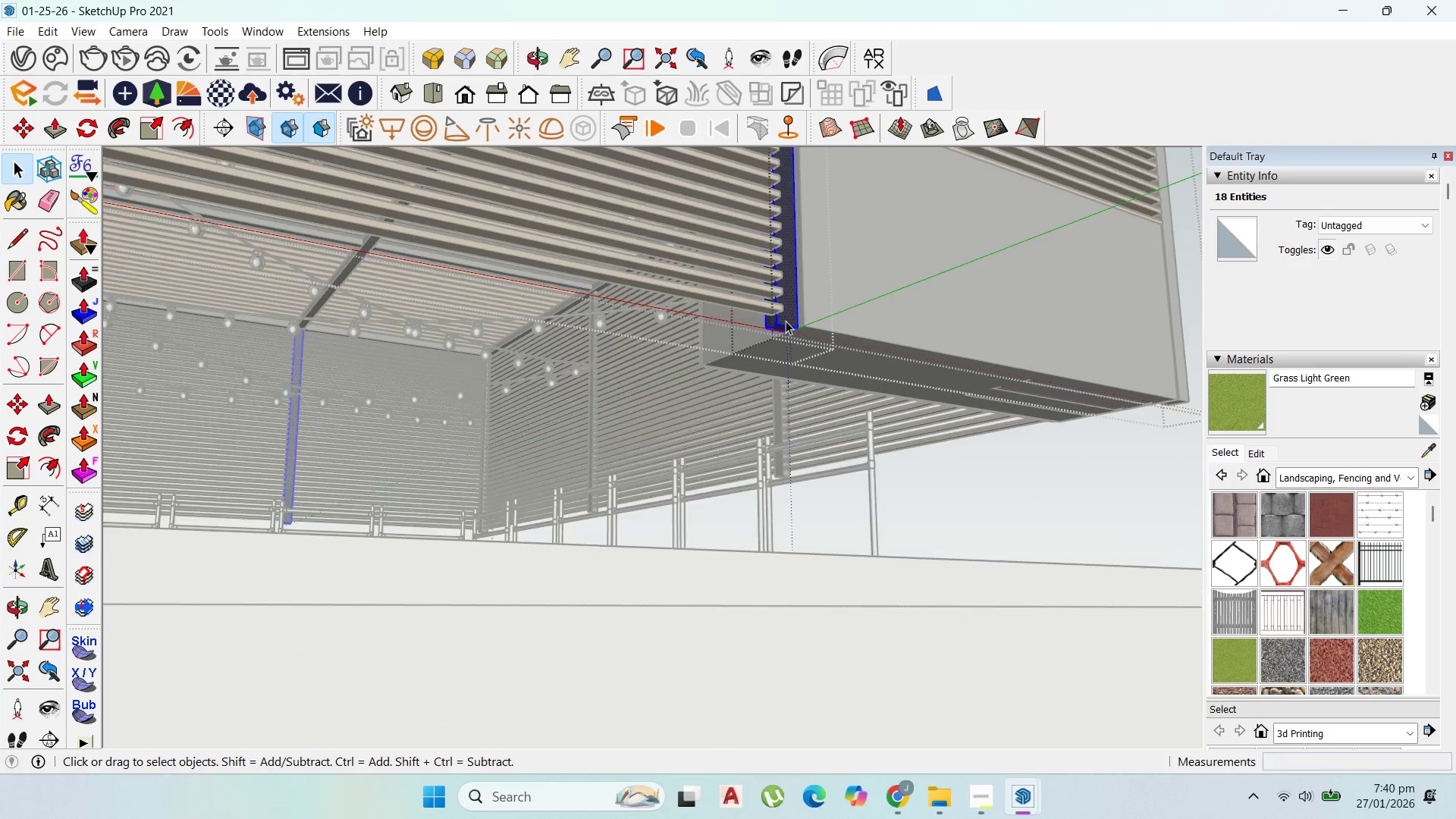 
scroll: coordinate [791, 342], scroll_direction: up, amount: 4.0
 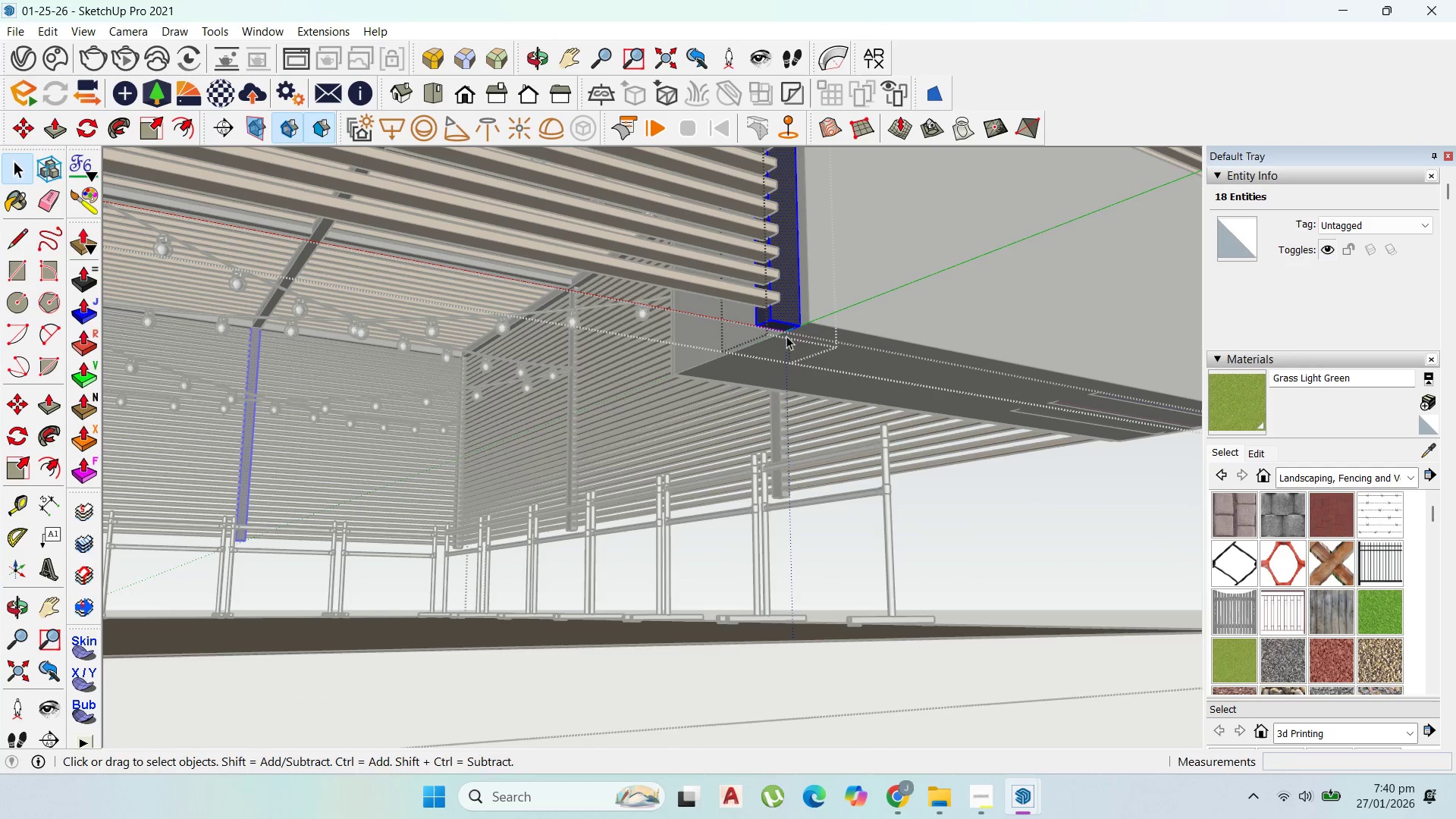 
key(P)
 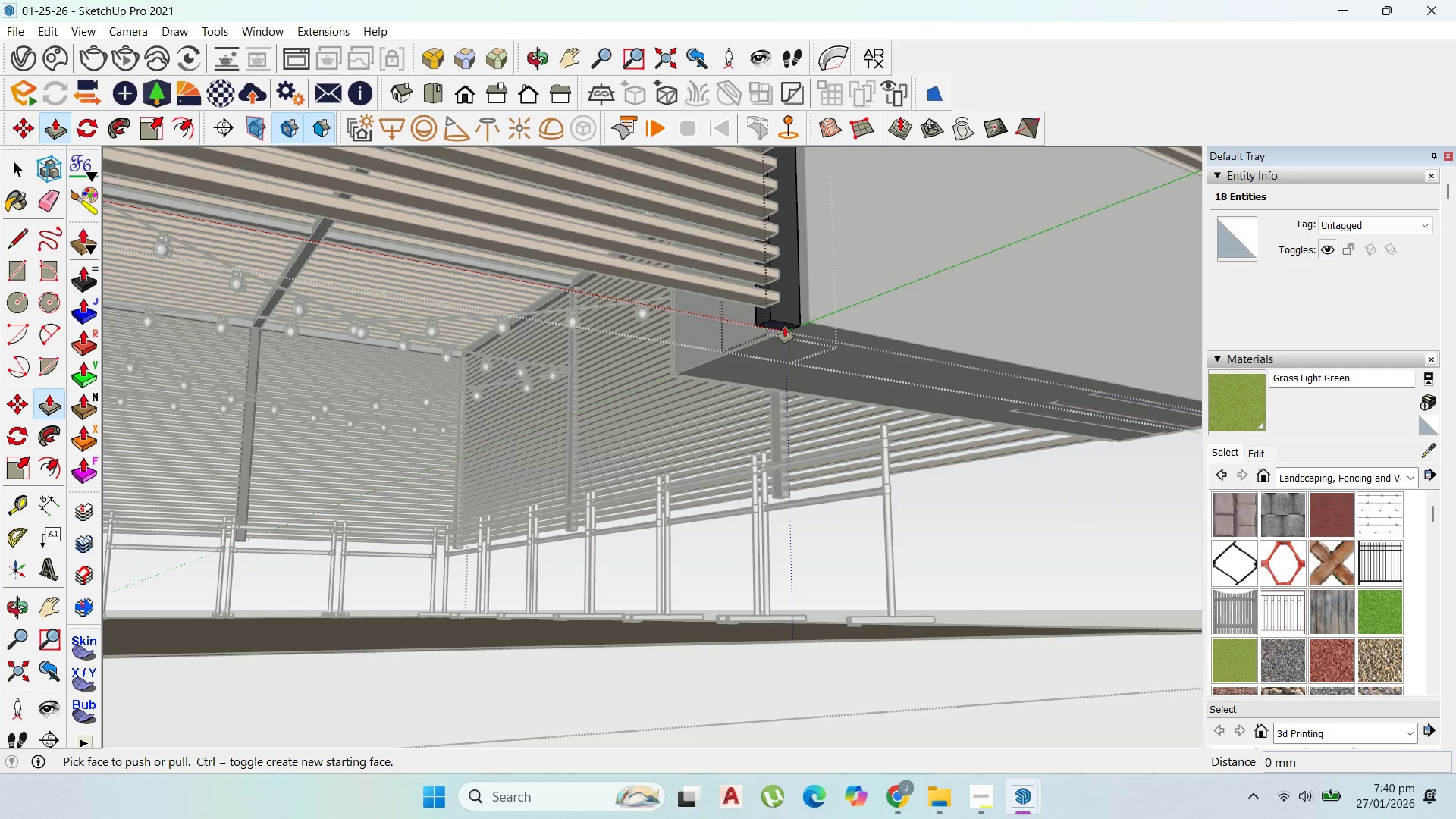 
left_click([785, 327])
 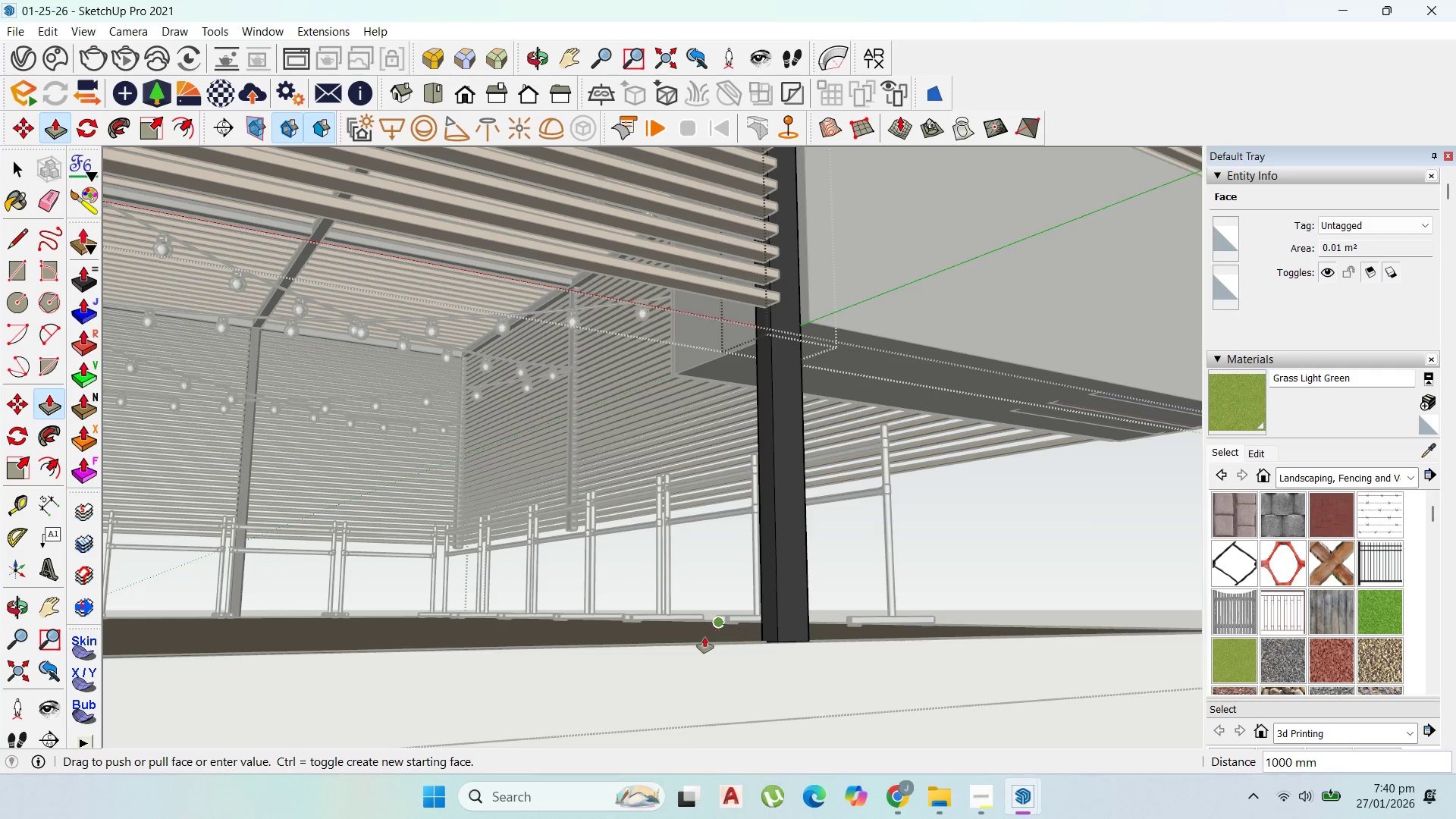 
left_click([692, 648])
 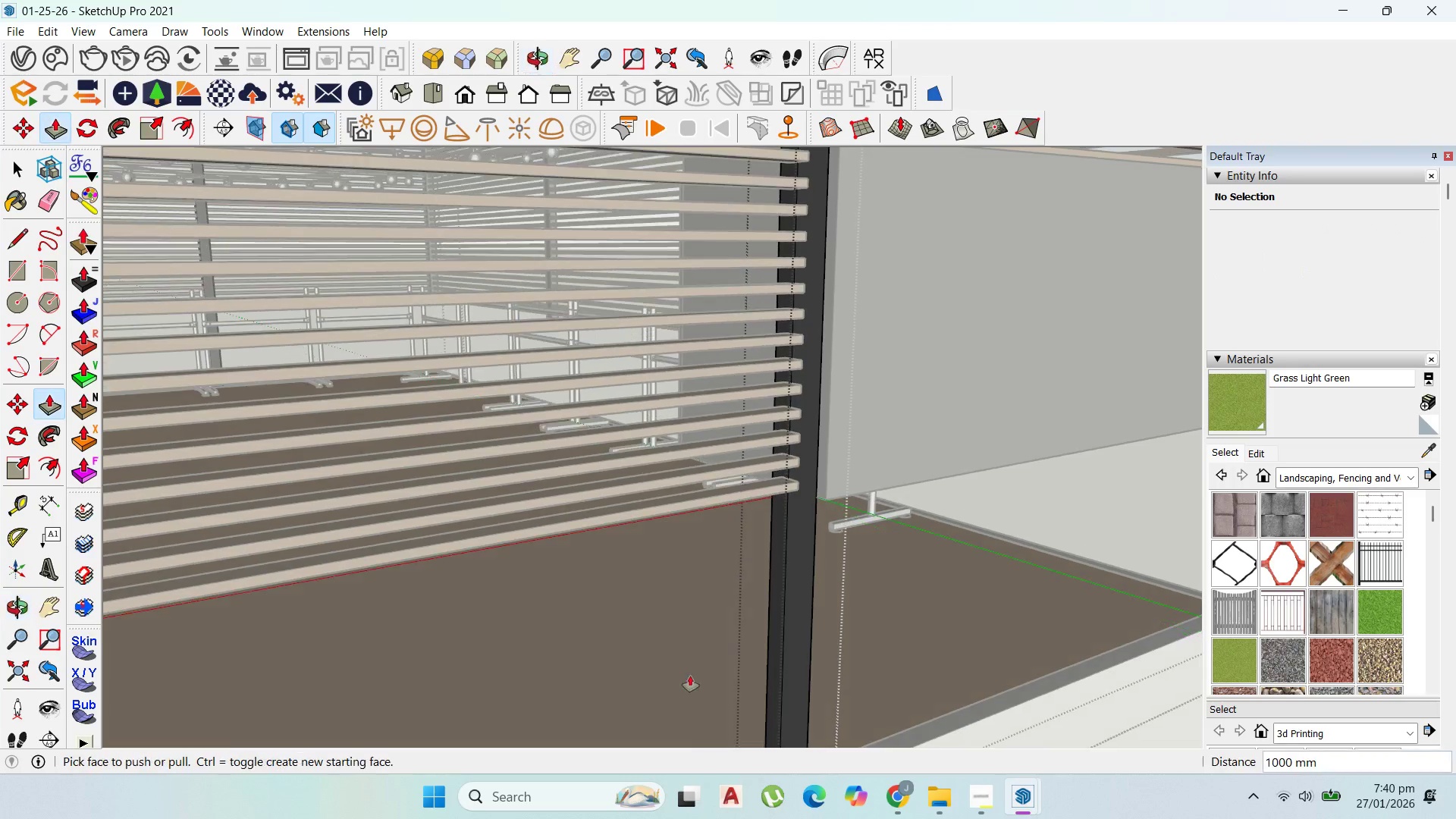 
scroll: coordinate [680, 608], scroll_direction: down, amount: 9.0
 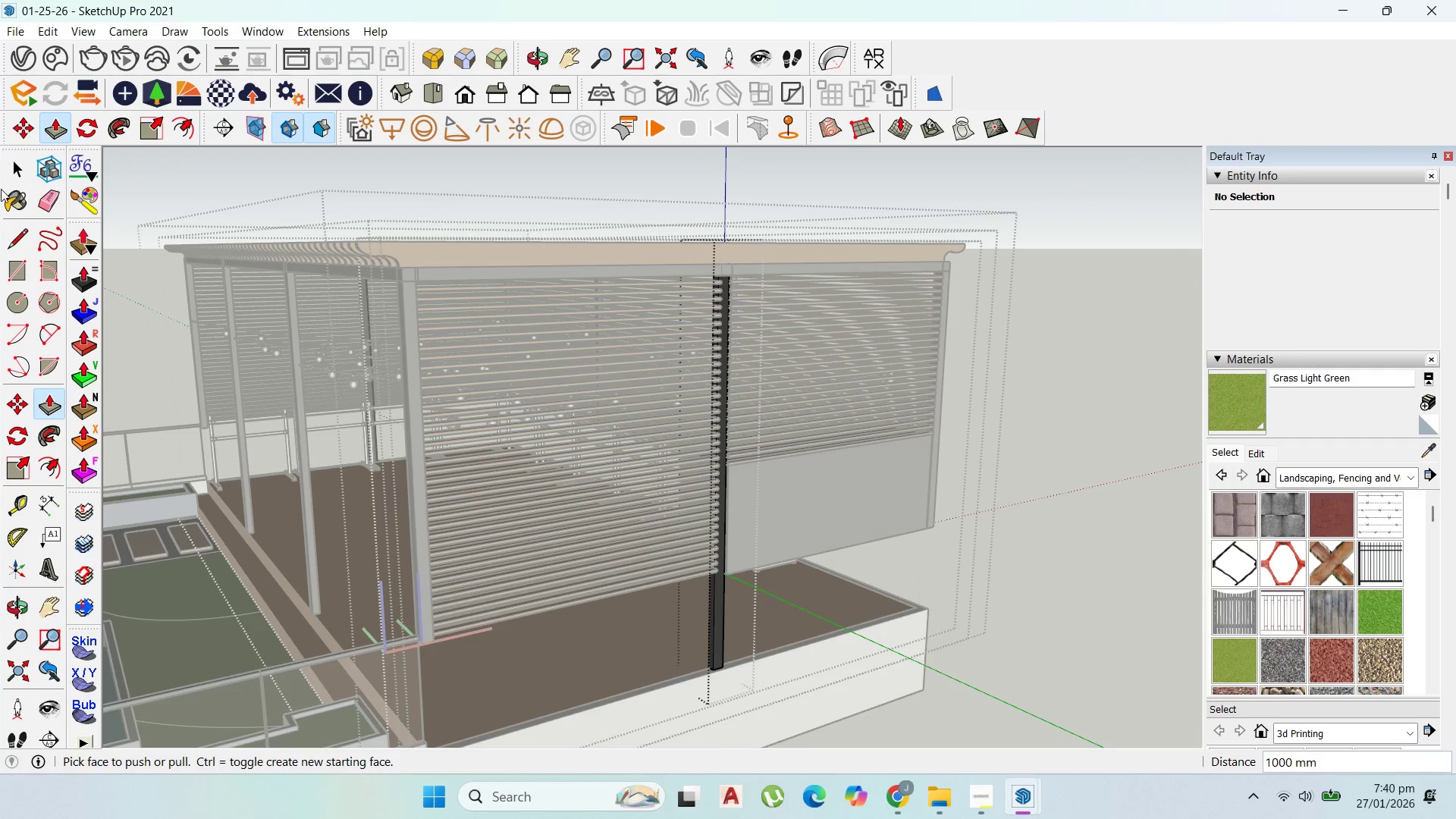 
left_click([14, 166])
 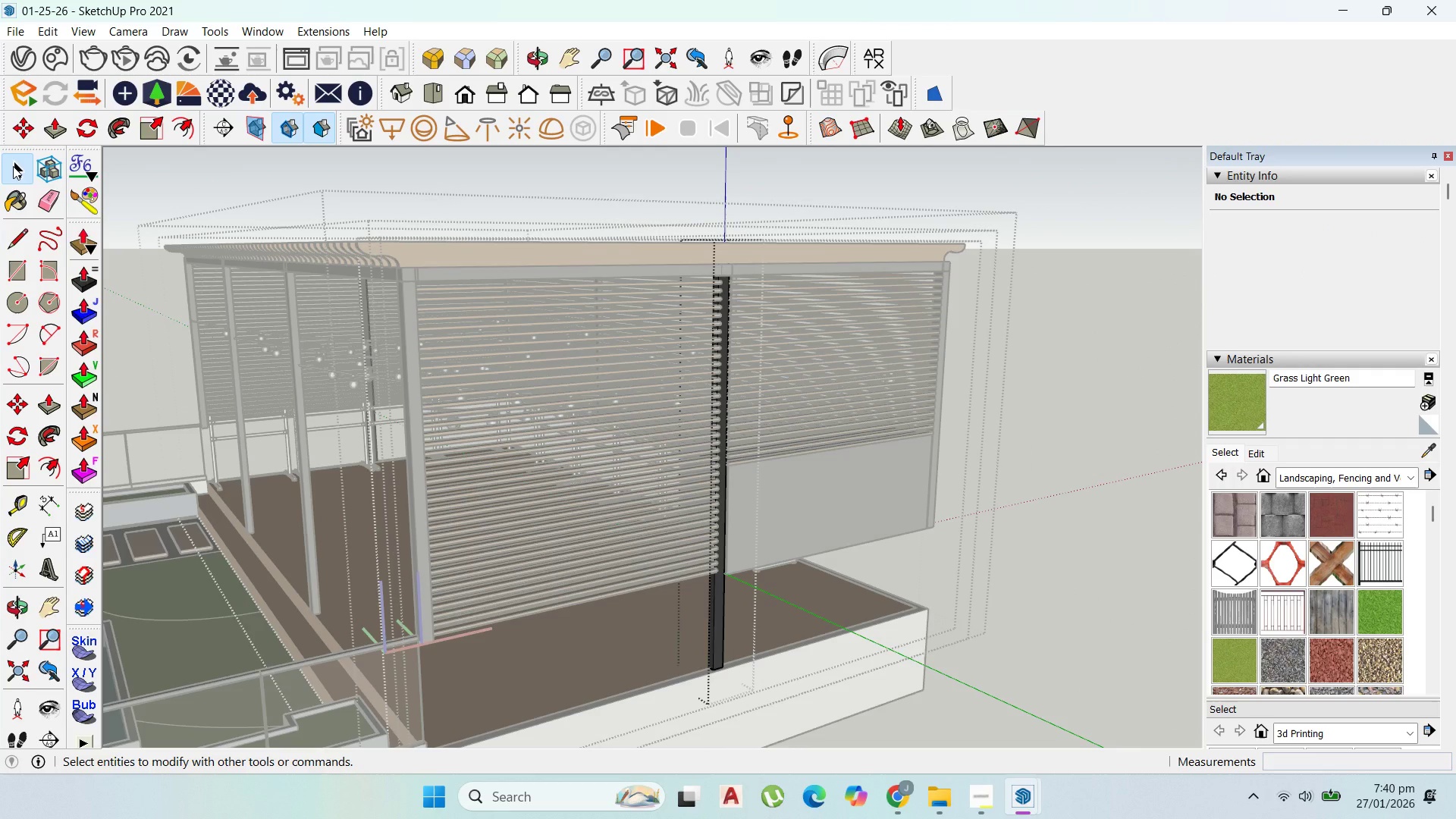 
wait(9.22)
 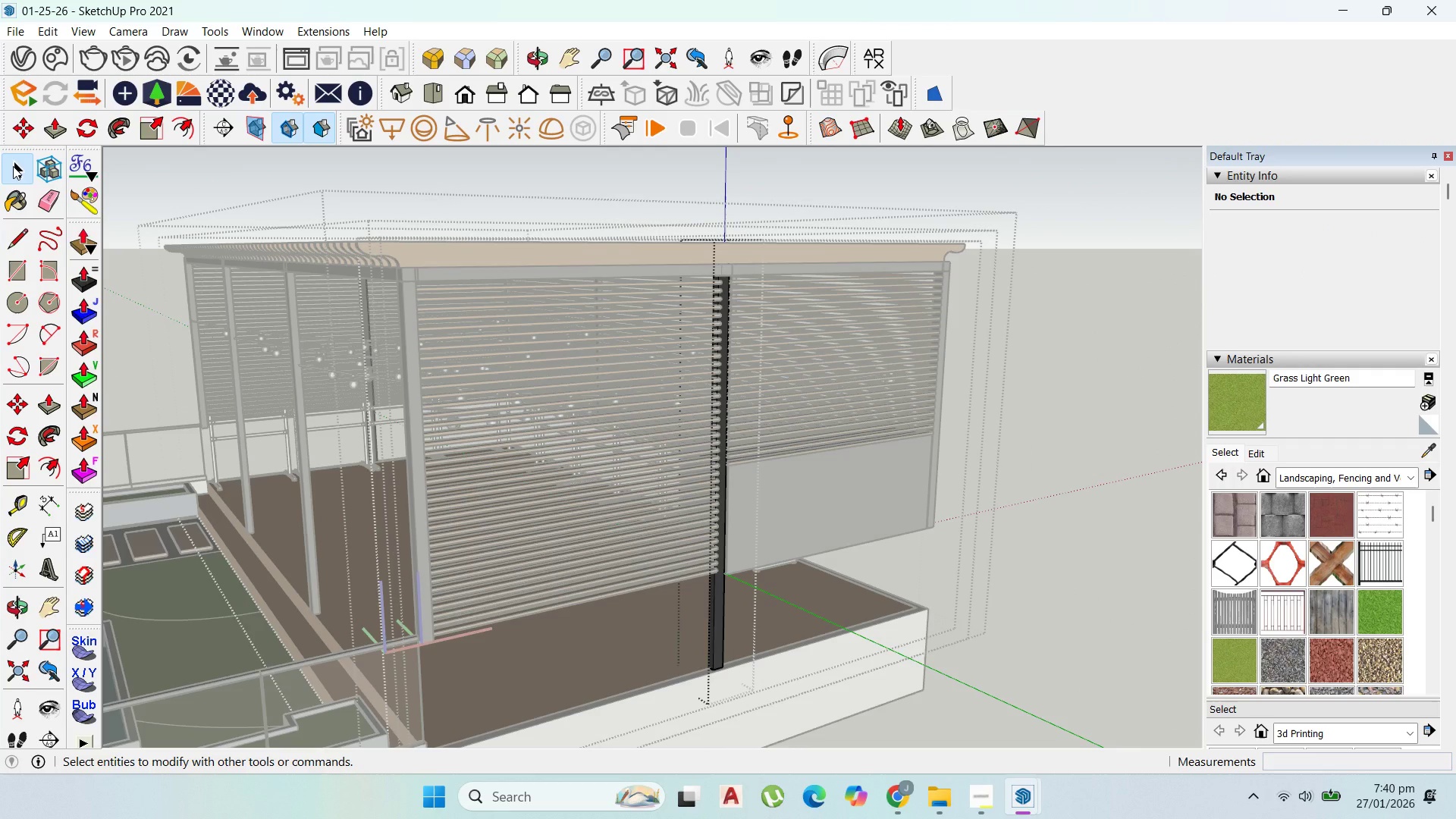 
scroll: coordinate [659, 18], scroll_direction: none, amount: 0.0
 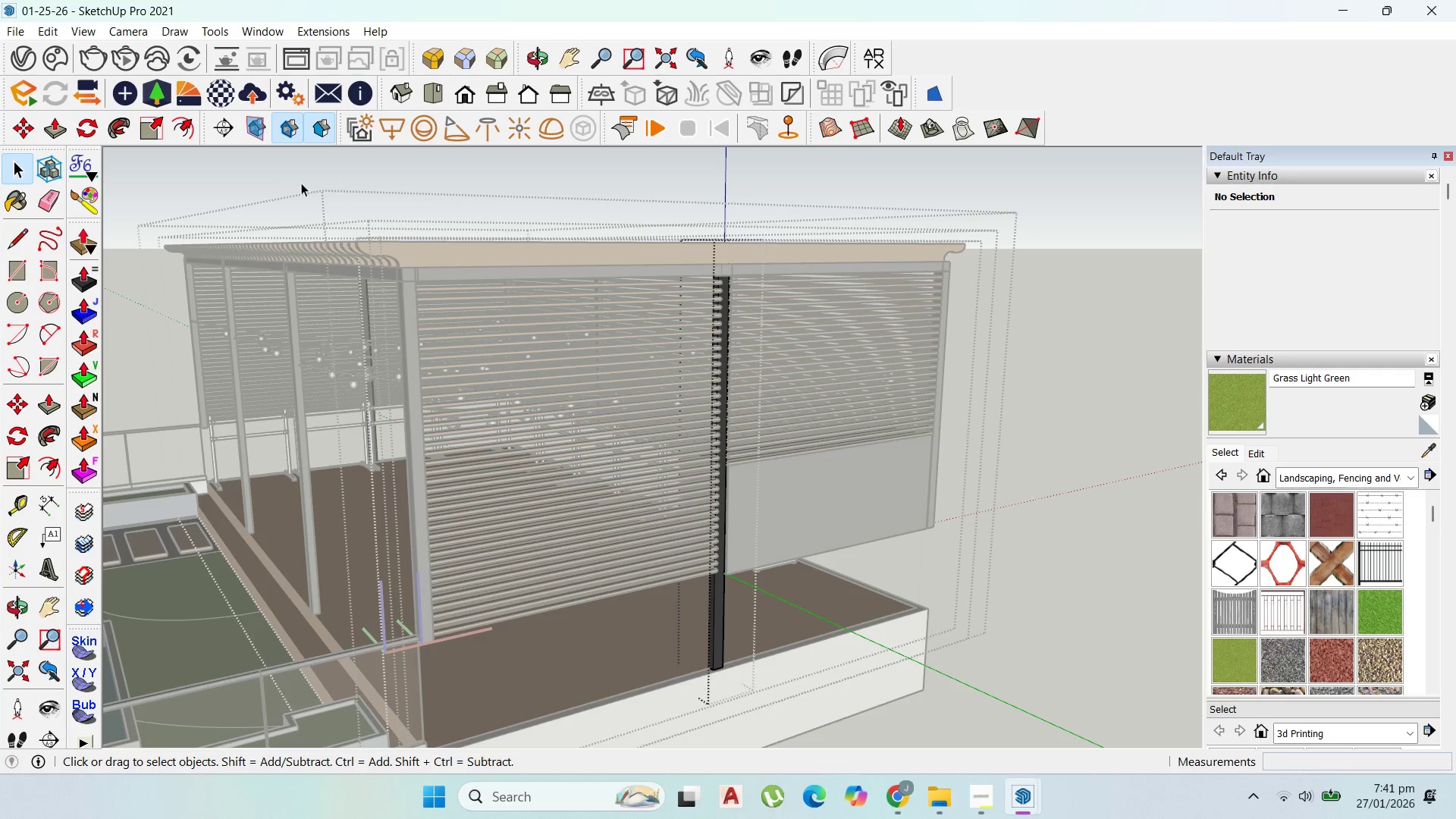 
scroll: coordinate [654, 339], scroll_direction: down, amount: 3.0
 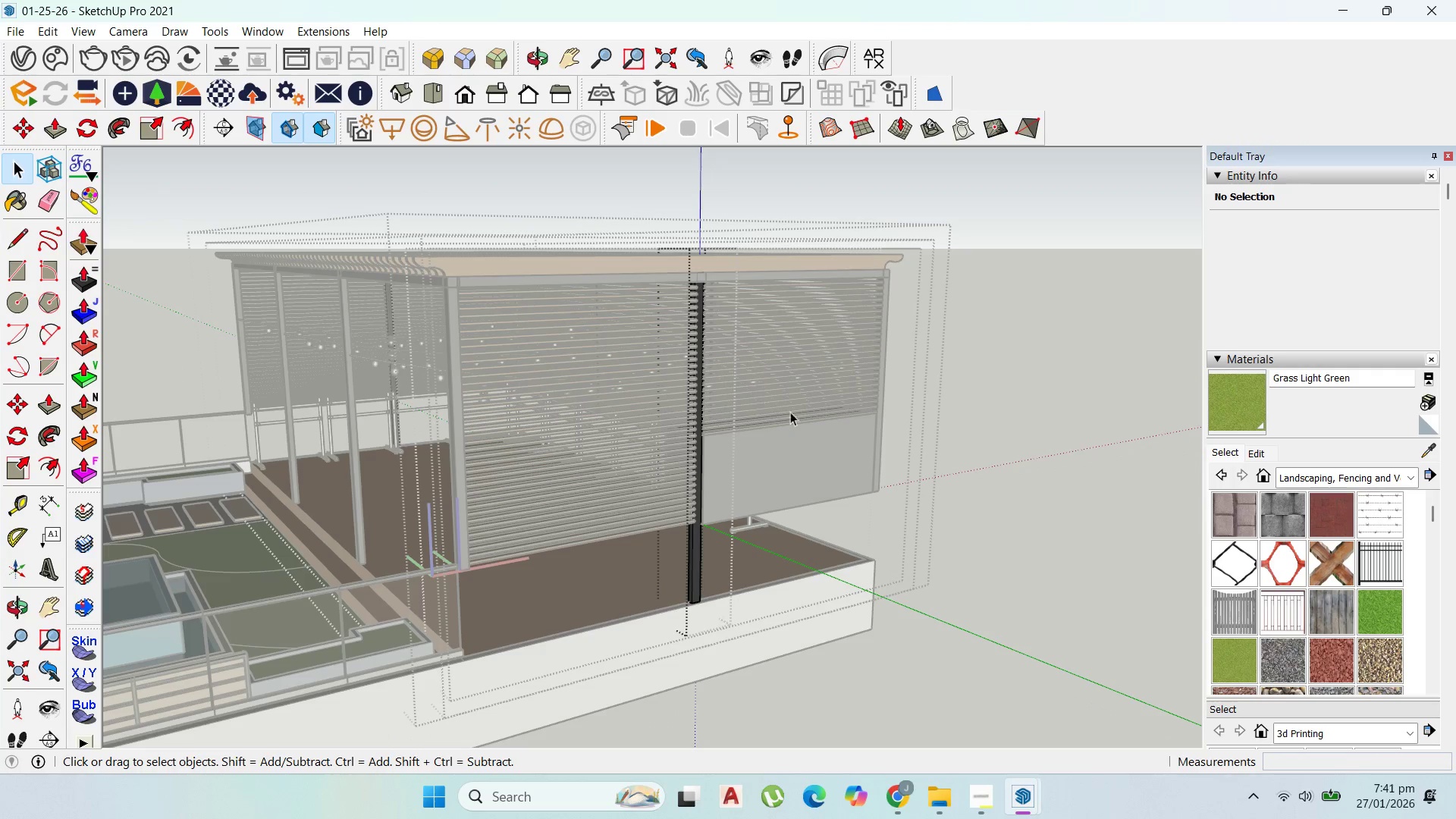 
scroll: coordinate [905, 466], scroll_direction: up, amount: 9.0
 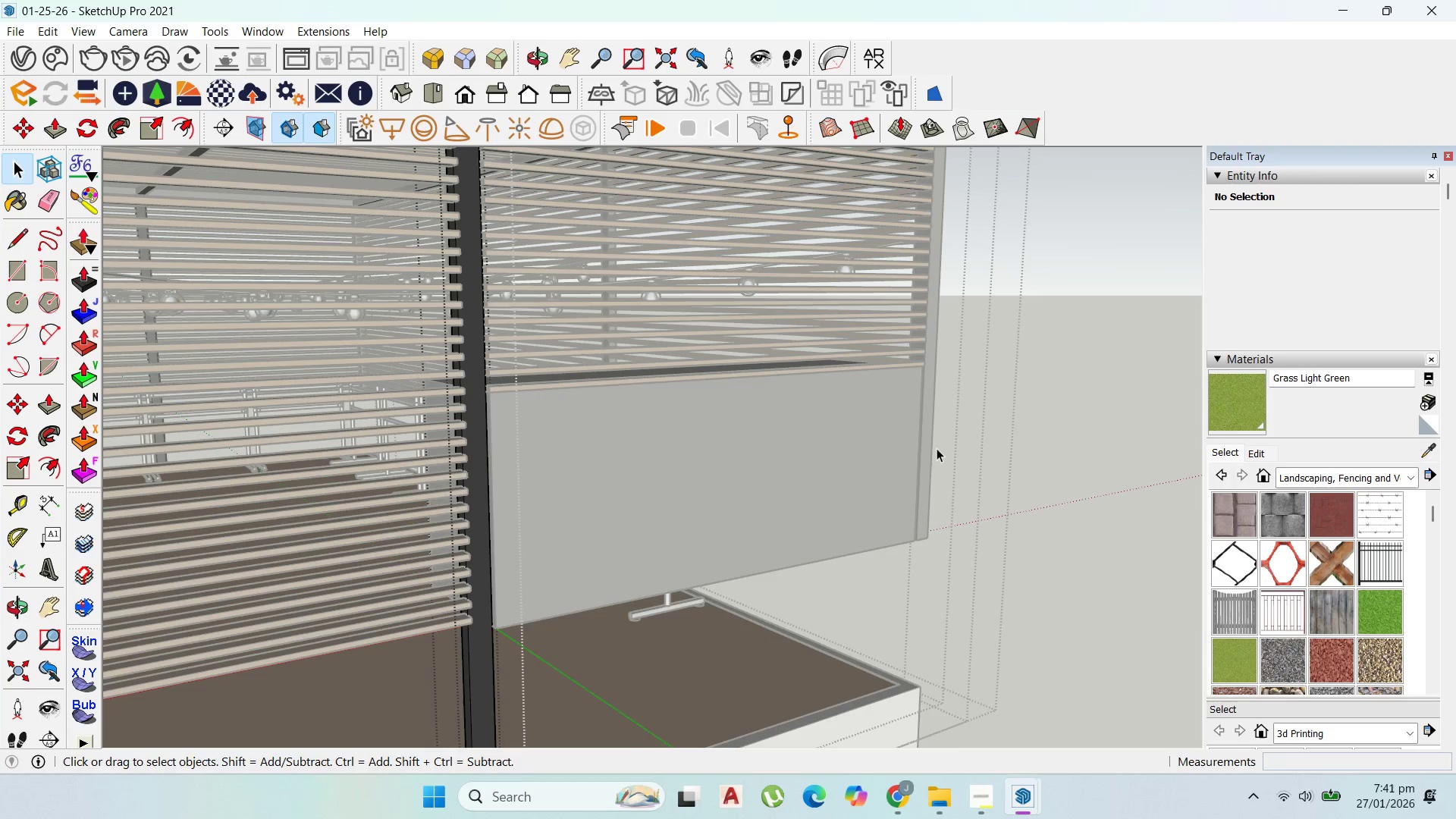 
scroll: coordinate [942, 476], scroll_direction: none, amount: 0.0
 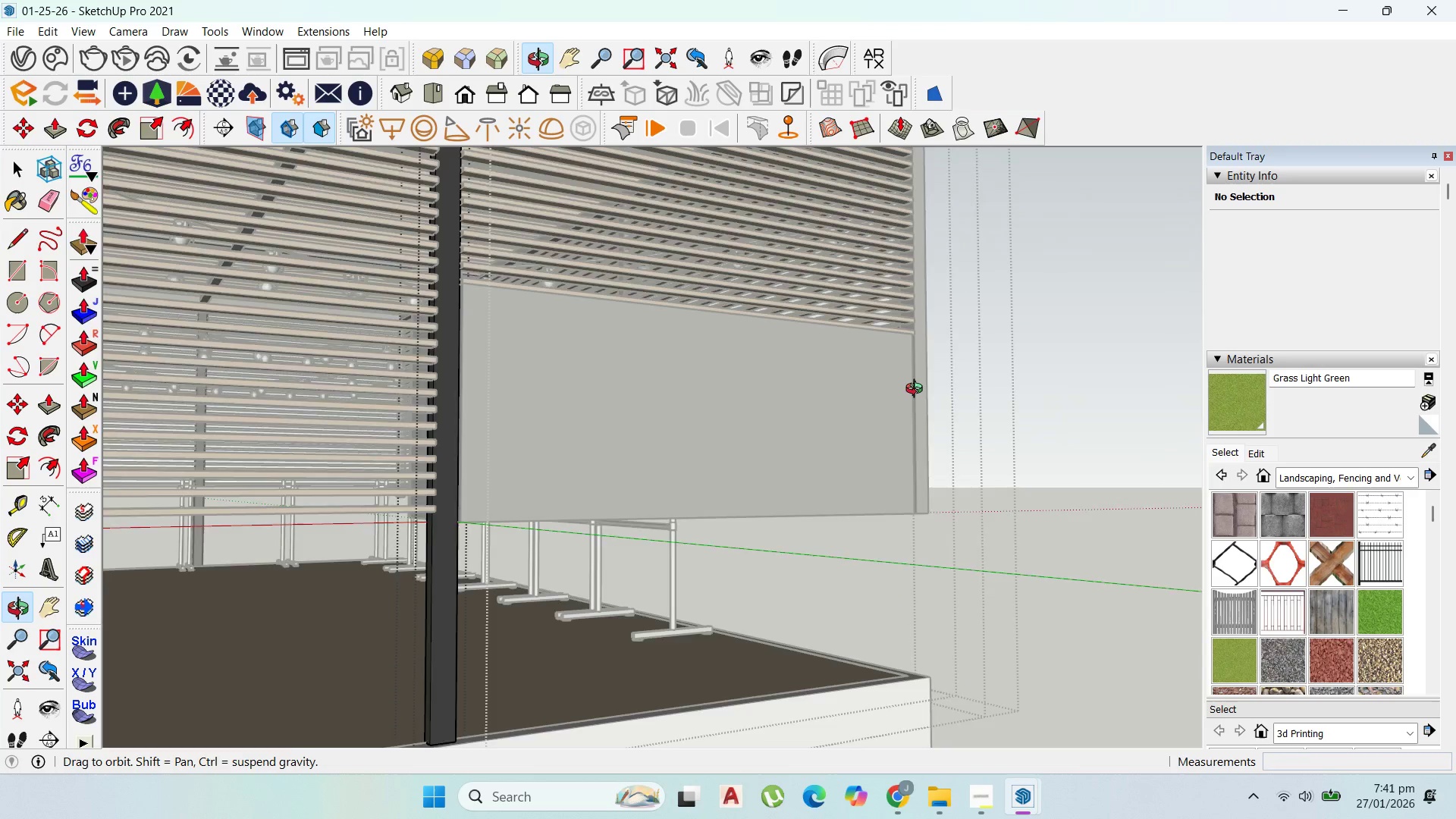 
left_click([920, 491])
 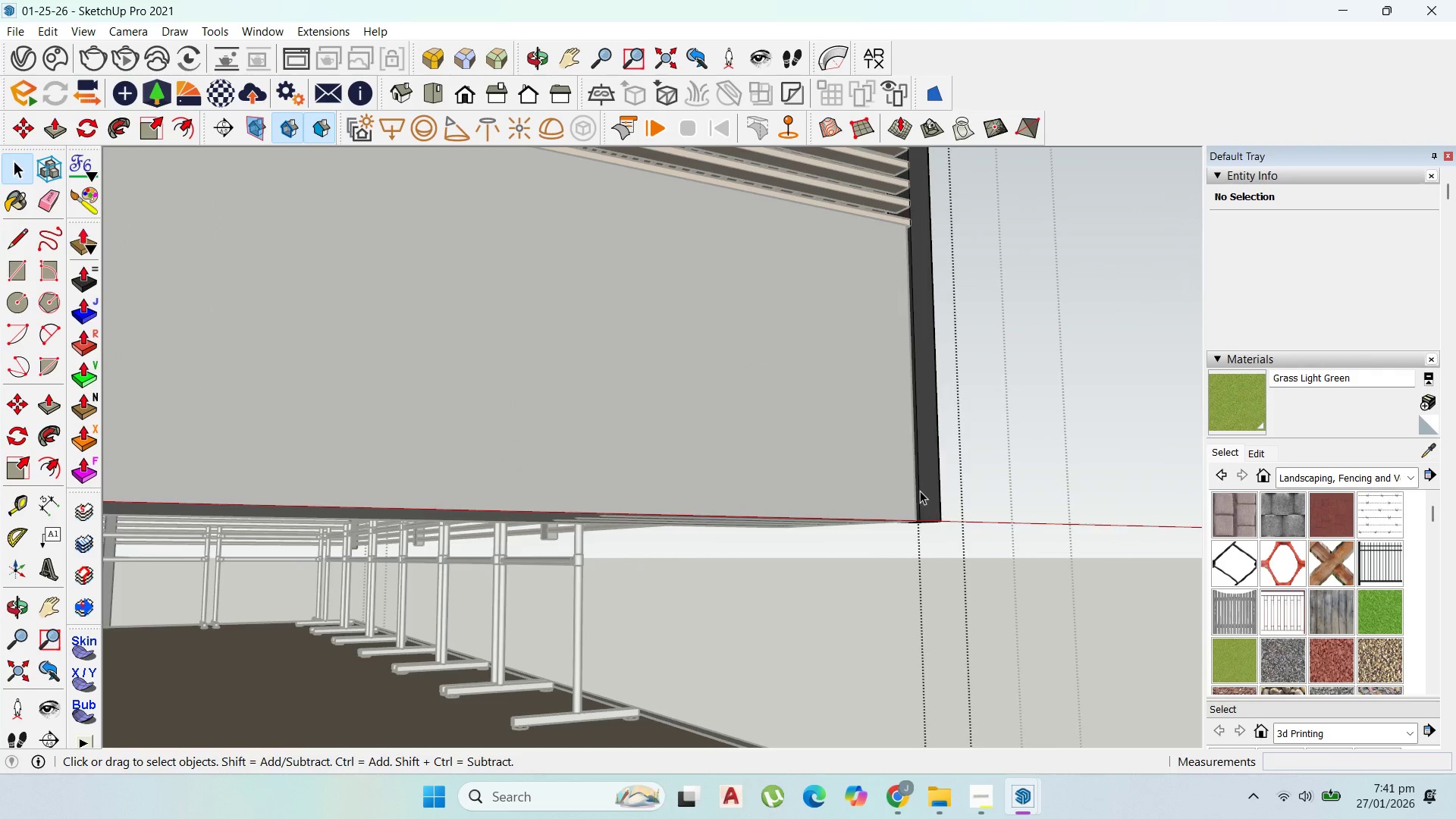 
scroll: coordinate [914, 493], scroll_direction: up, amount: 5.0
 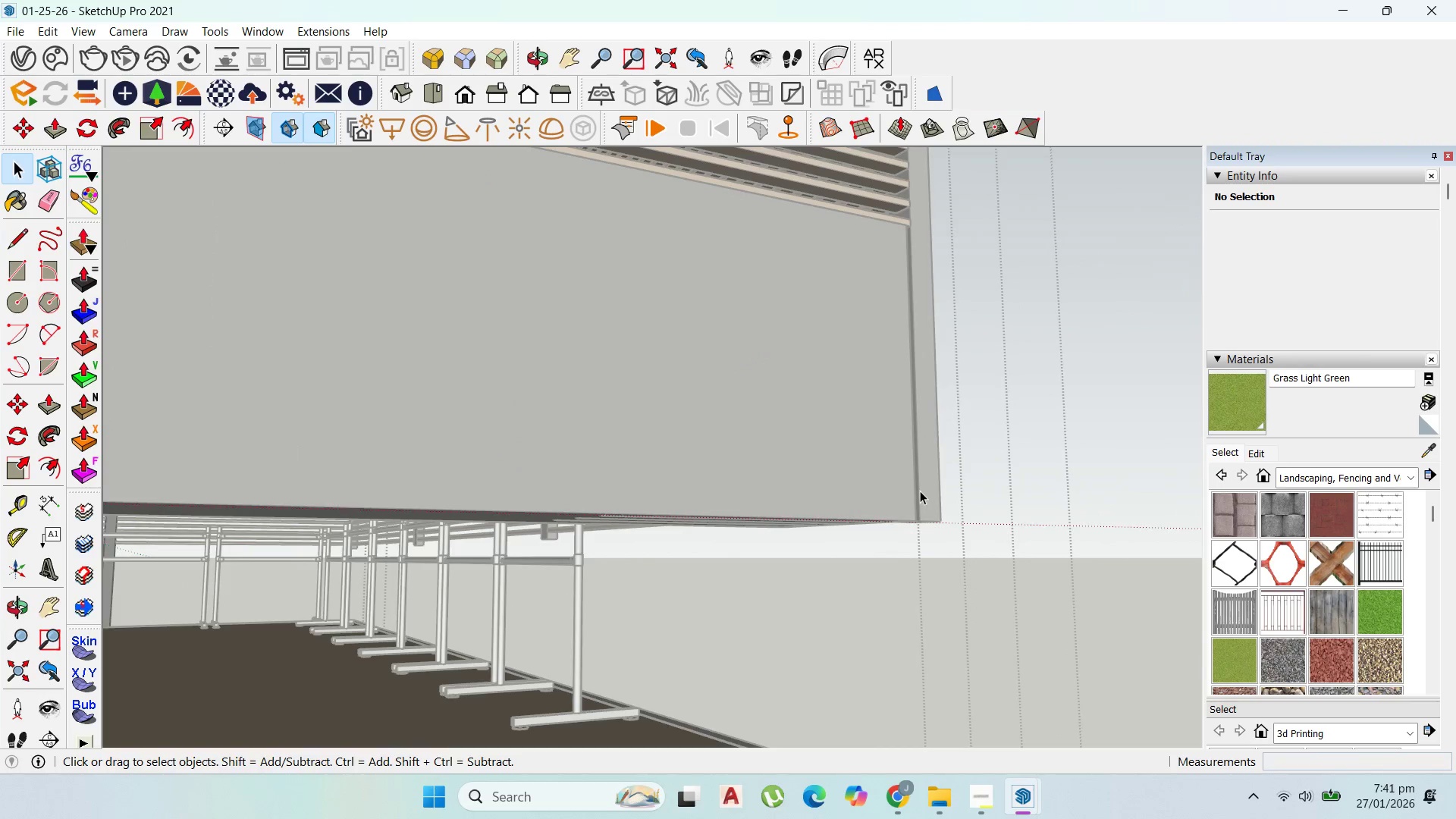 
double_click([920, 491])
 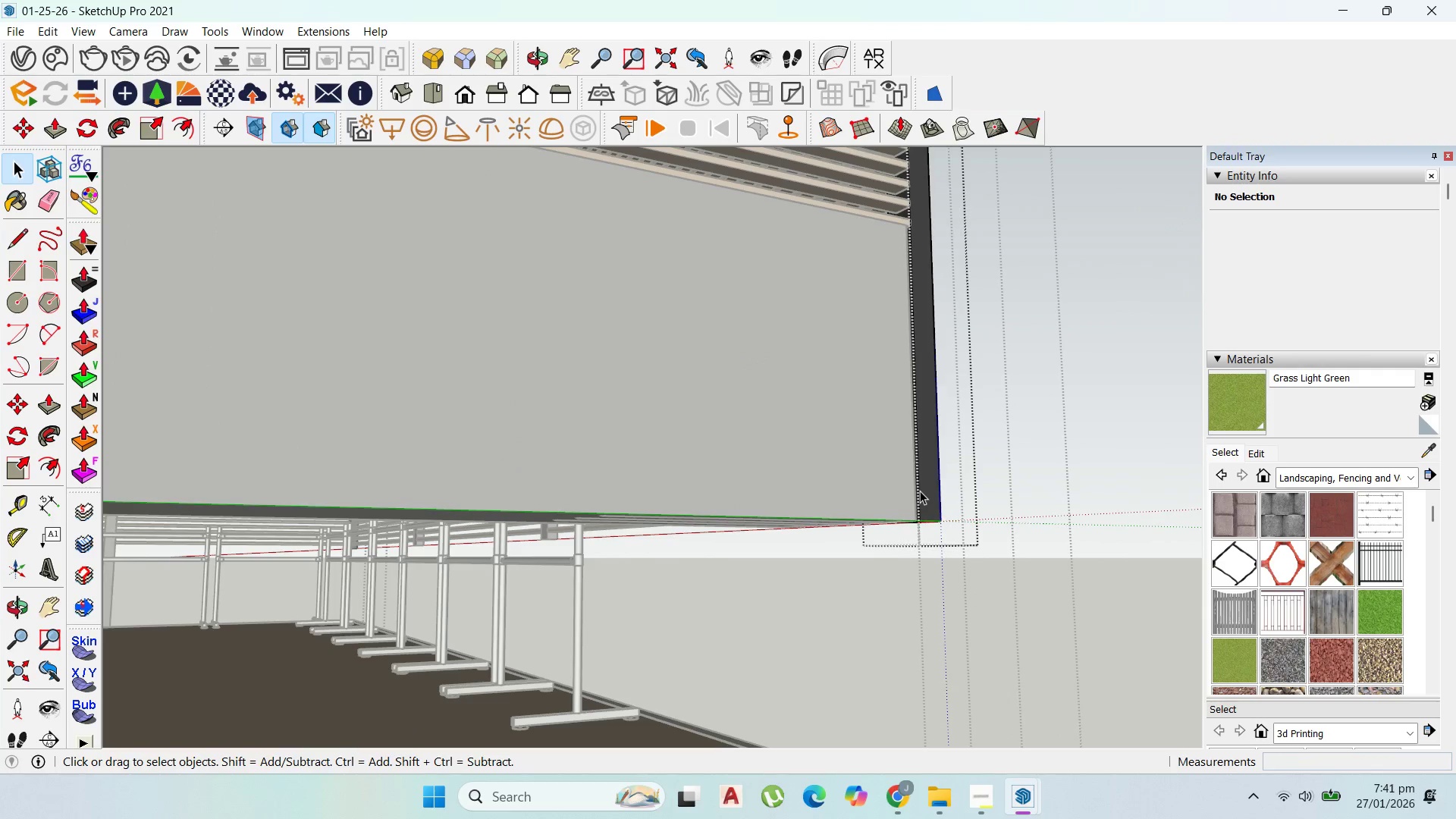 
triple_click([920, 491])
 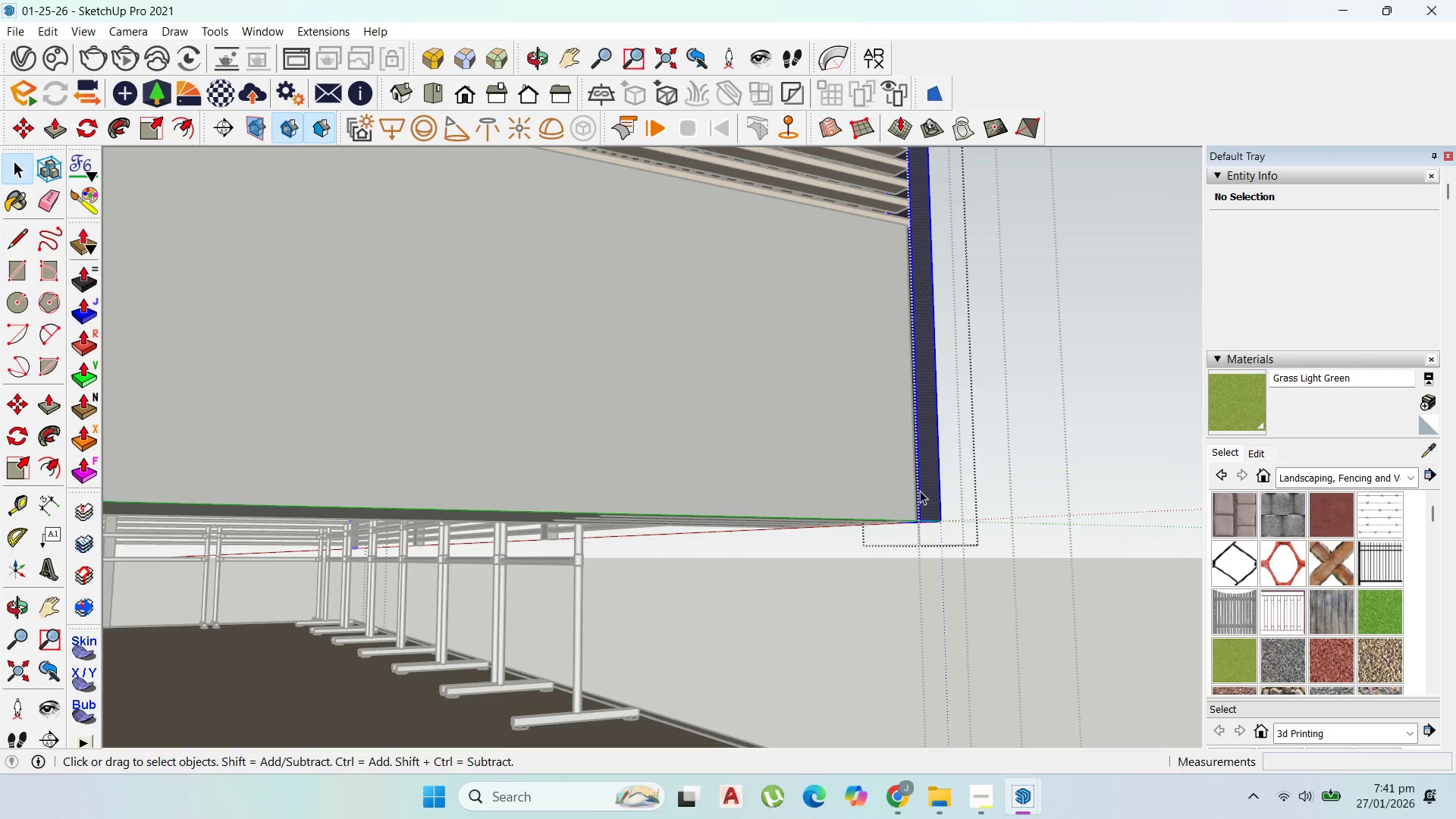 
triple_click([920, 491])
 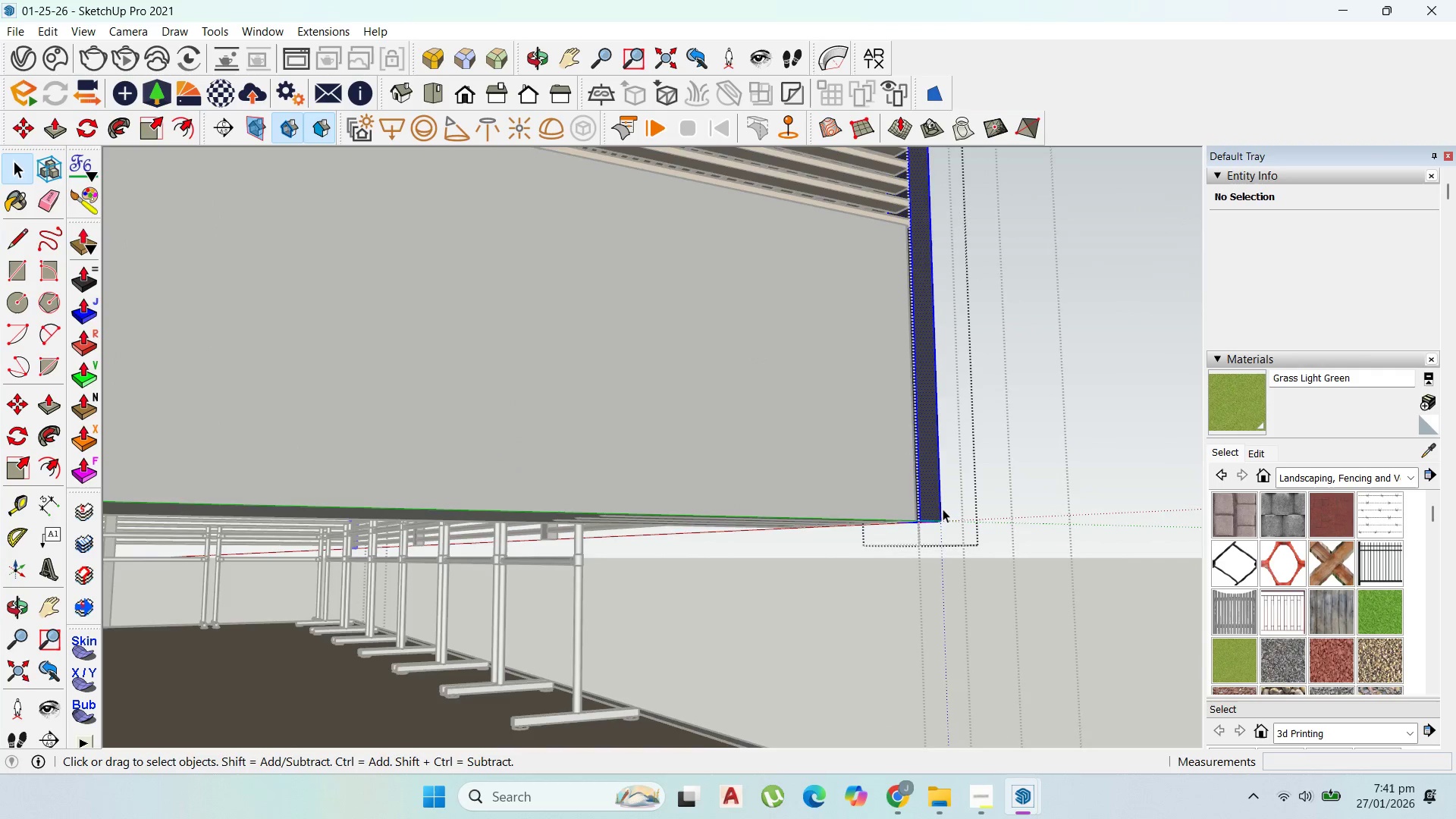 
scroll: coordinate [943, 510], scroll_direction: up, amount: 2.0
 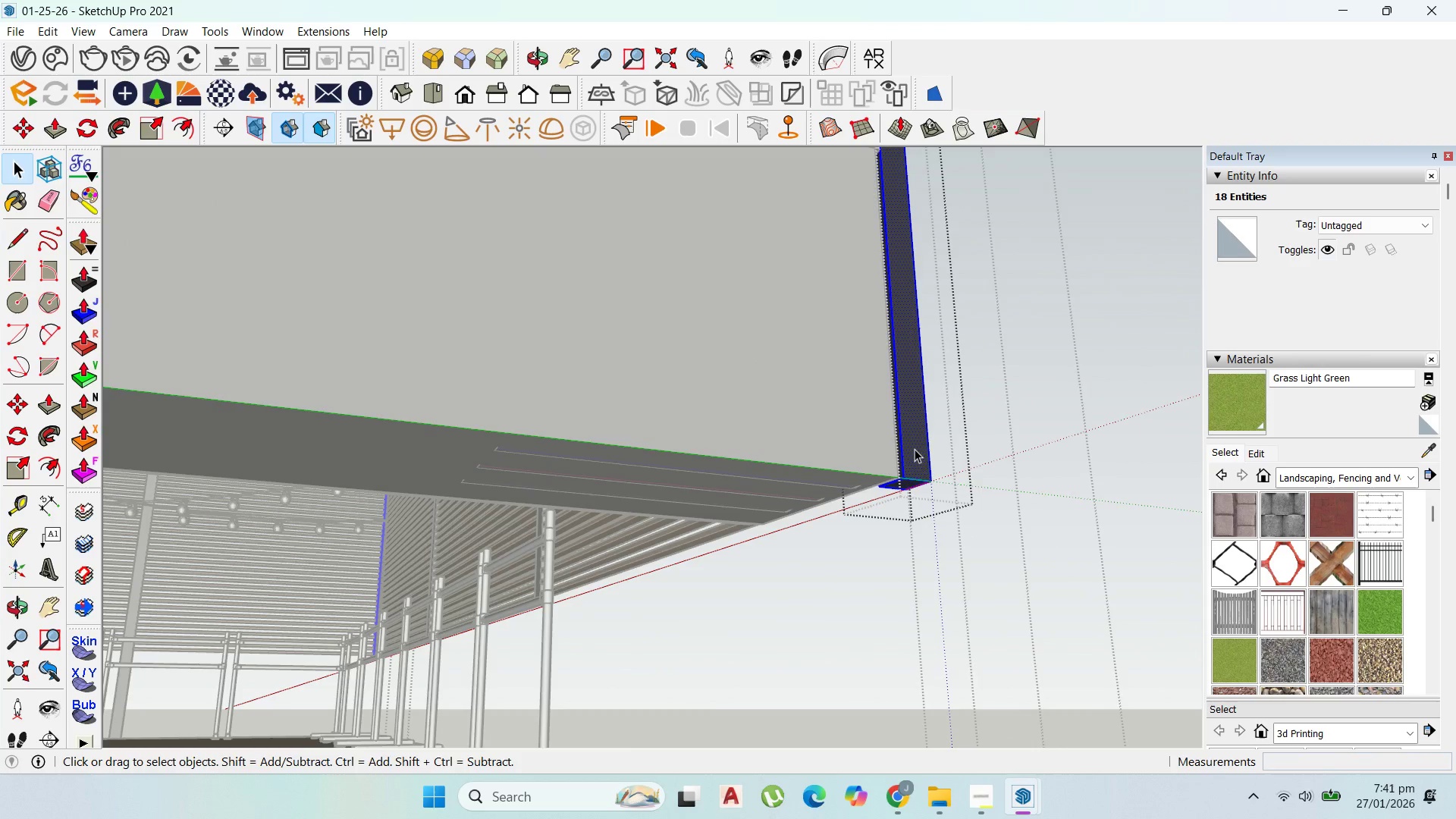 
key(P)
 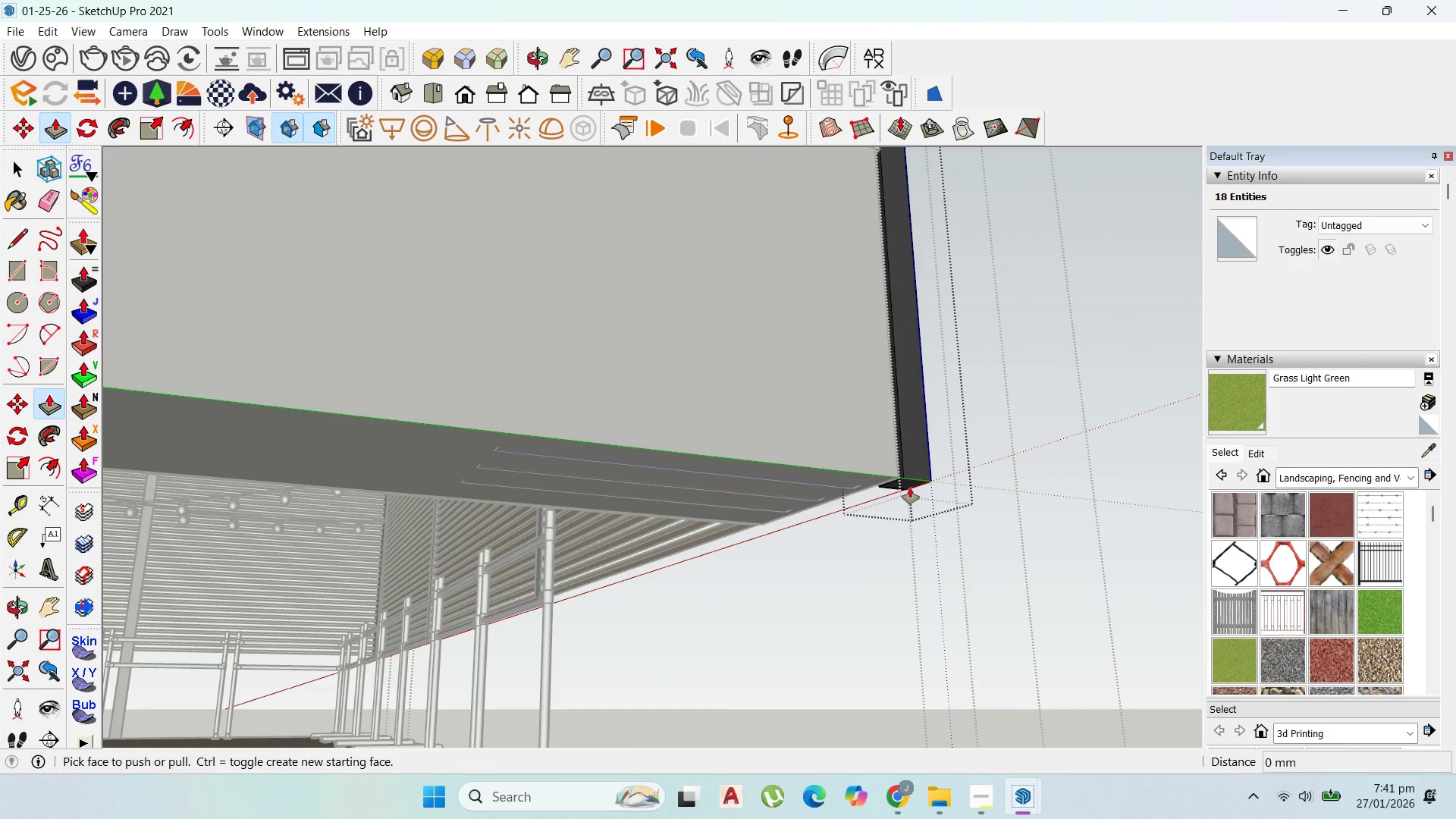 
left_click([910, 487])
 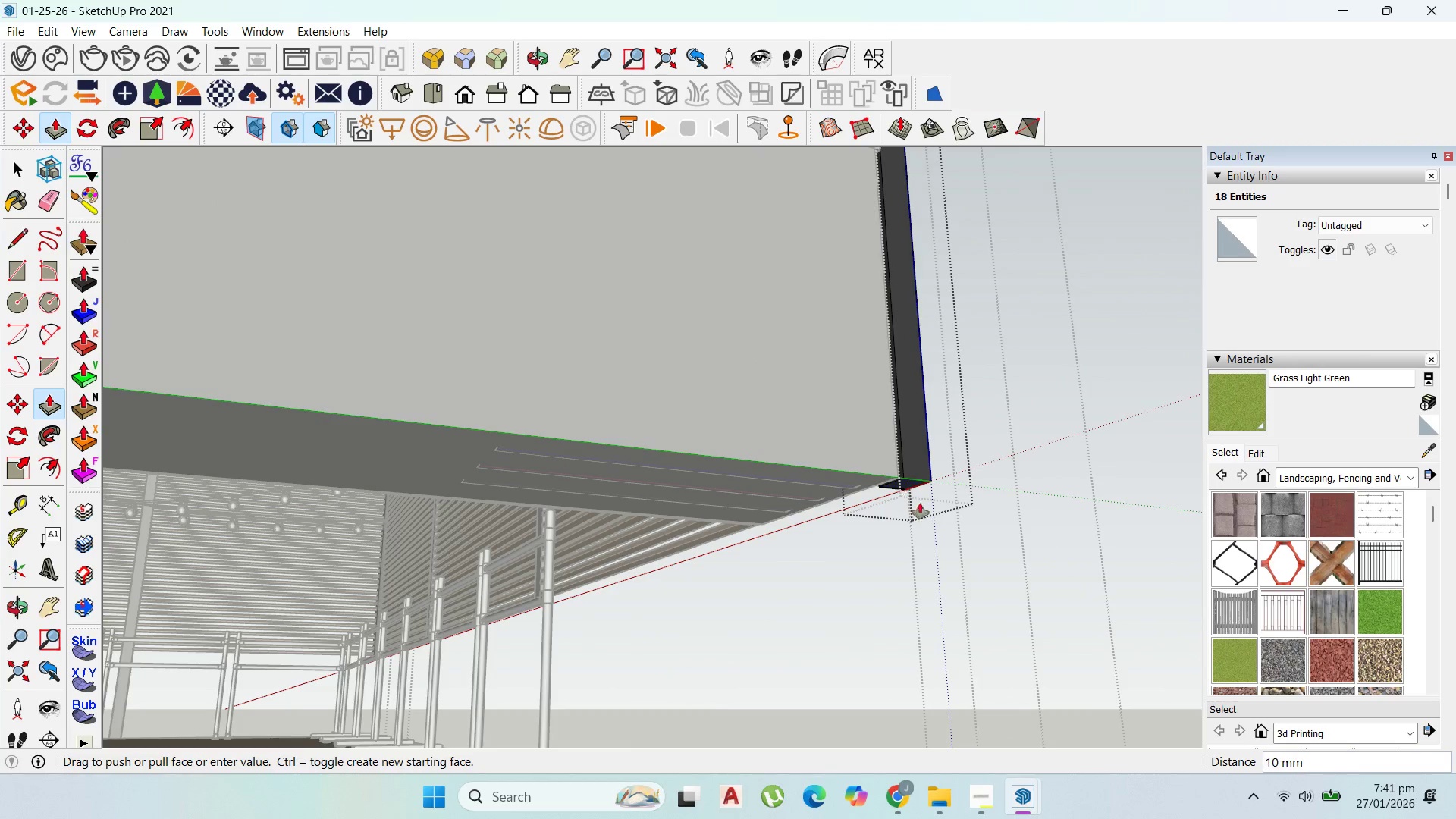 
scroll: coordinate [932, 573], scroll_direction: down, amount: 12.0
 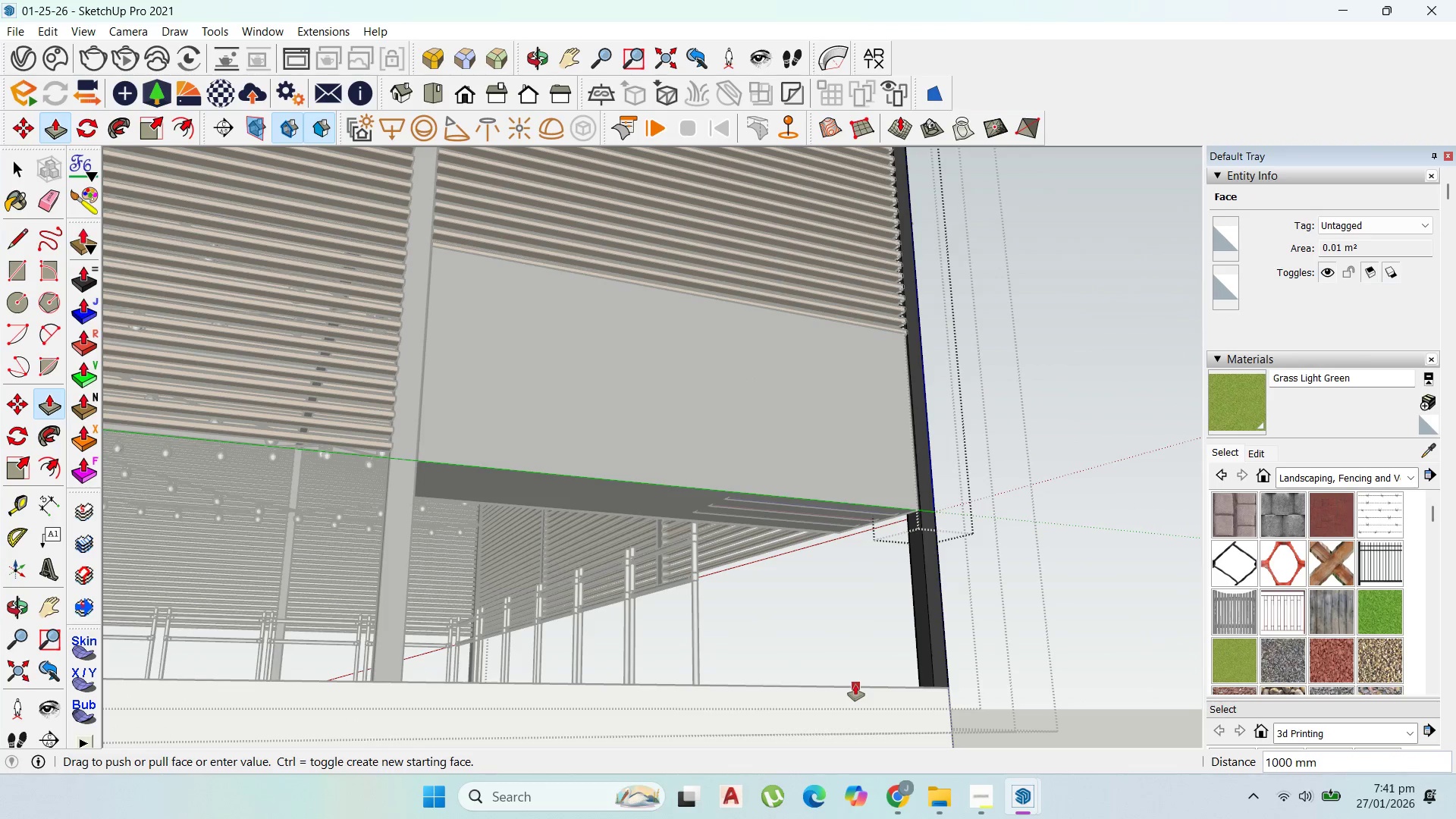 
left_click([855, 686])
 